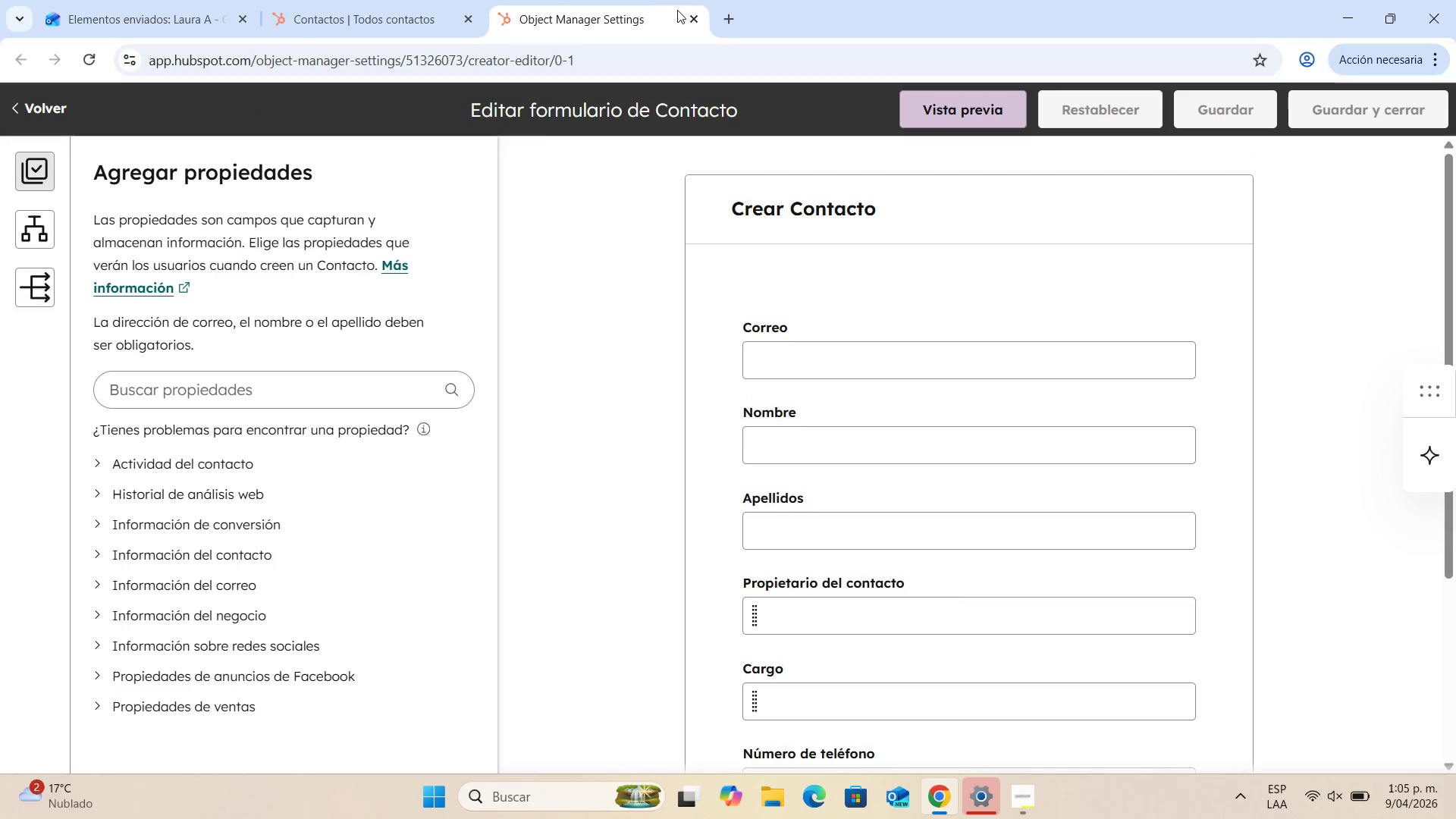 
left_click([689, 20])
 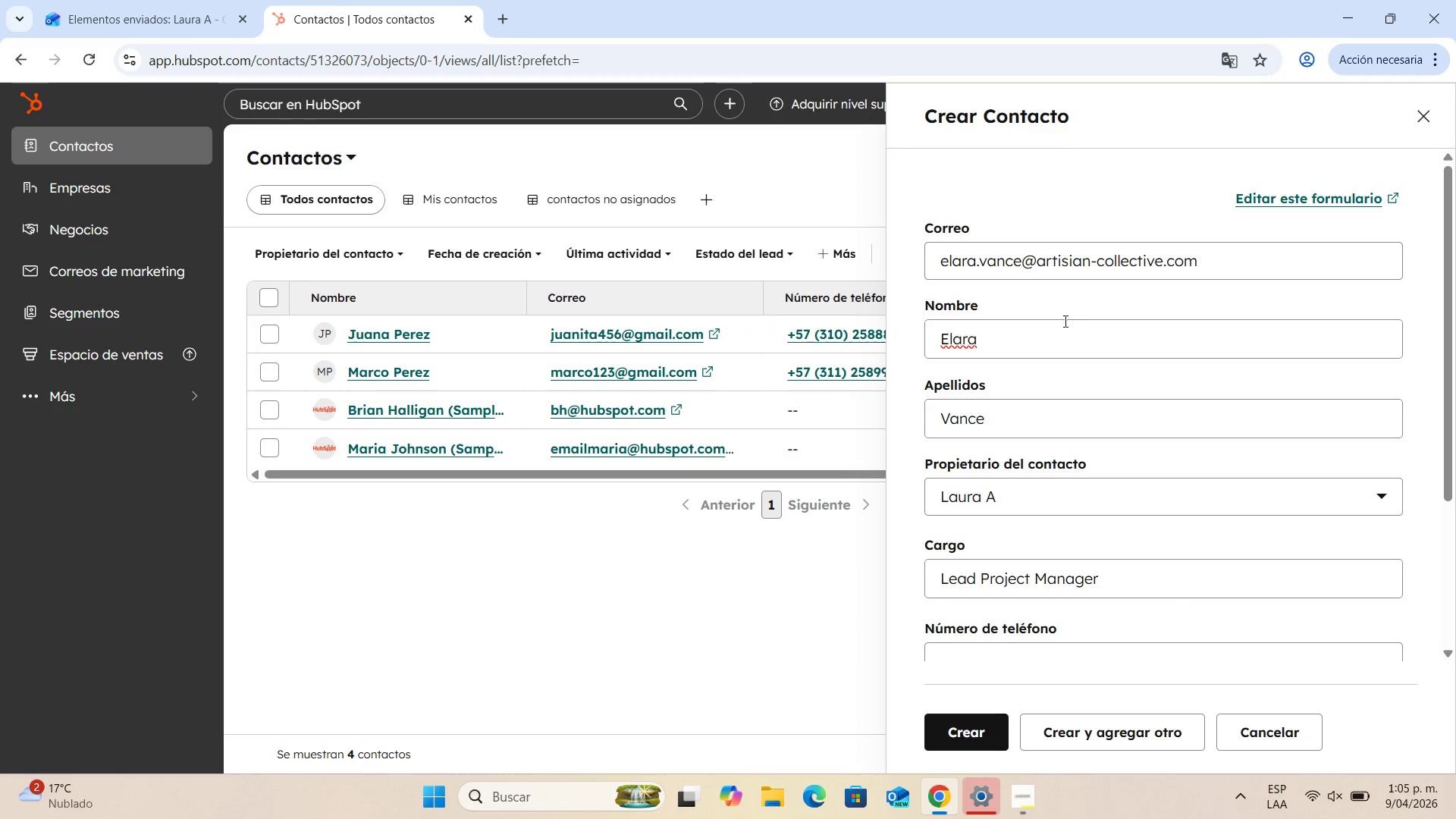 
scroll: coordinate [1068, 395], scroll_direction: down, amount: 3.0
 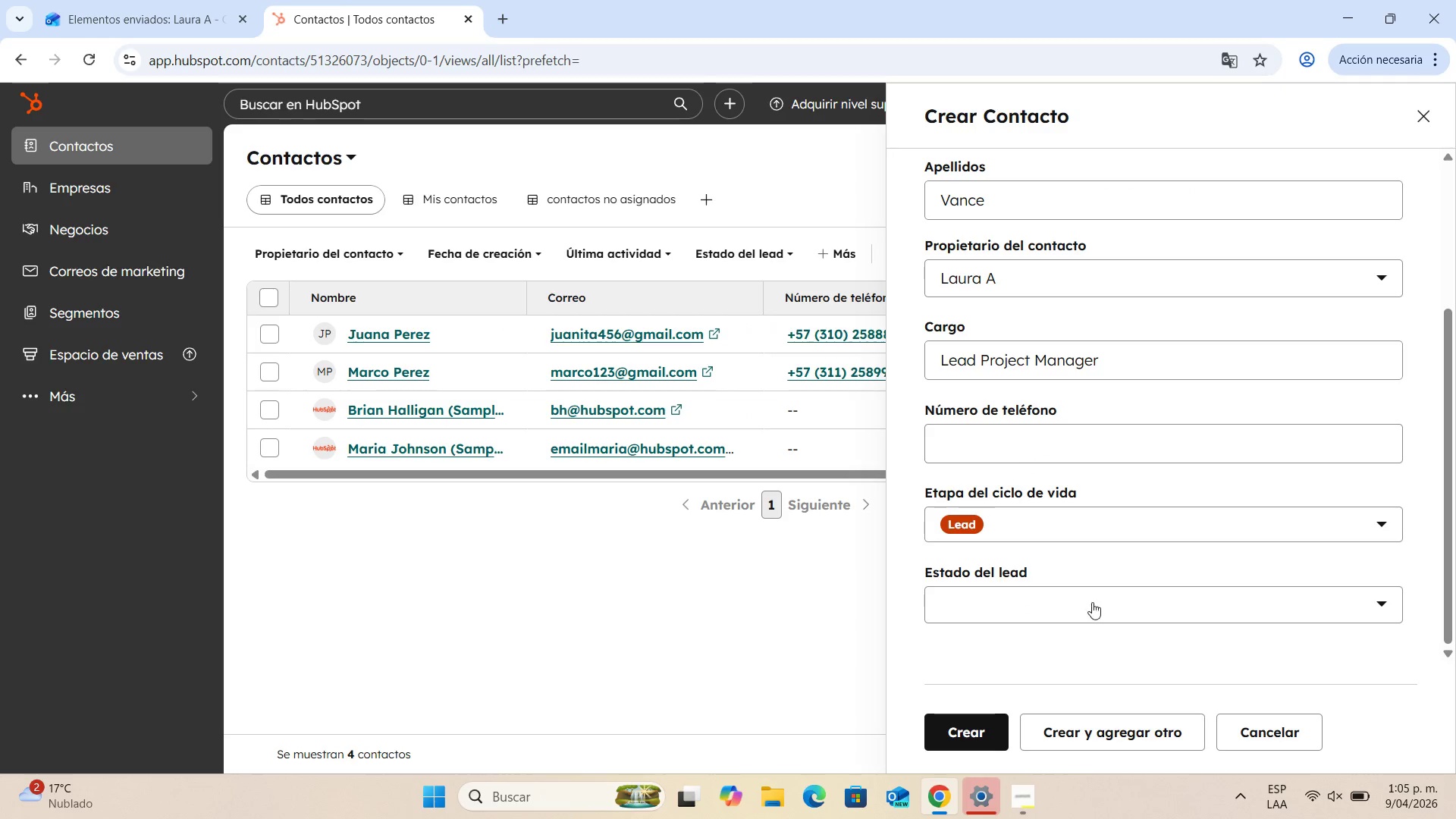 
left_click([1097, 598])
 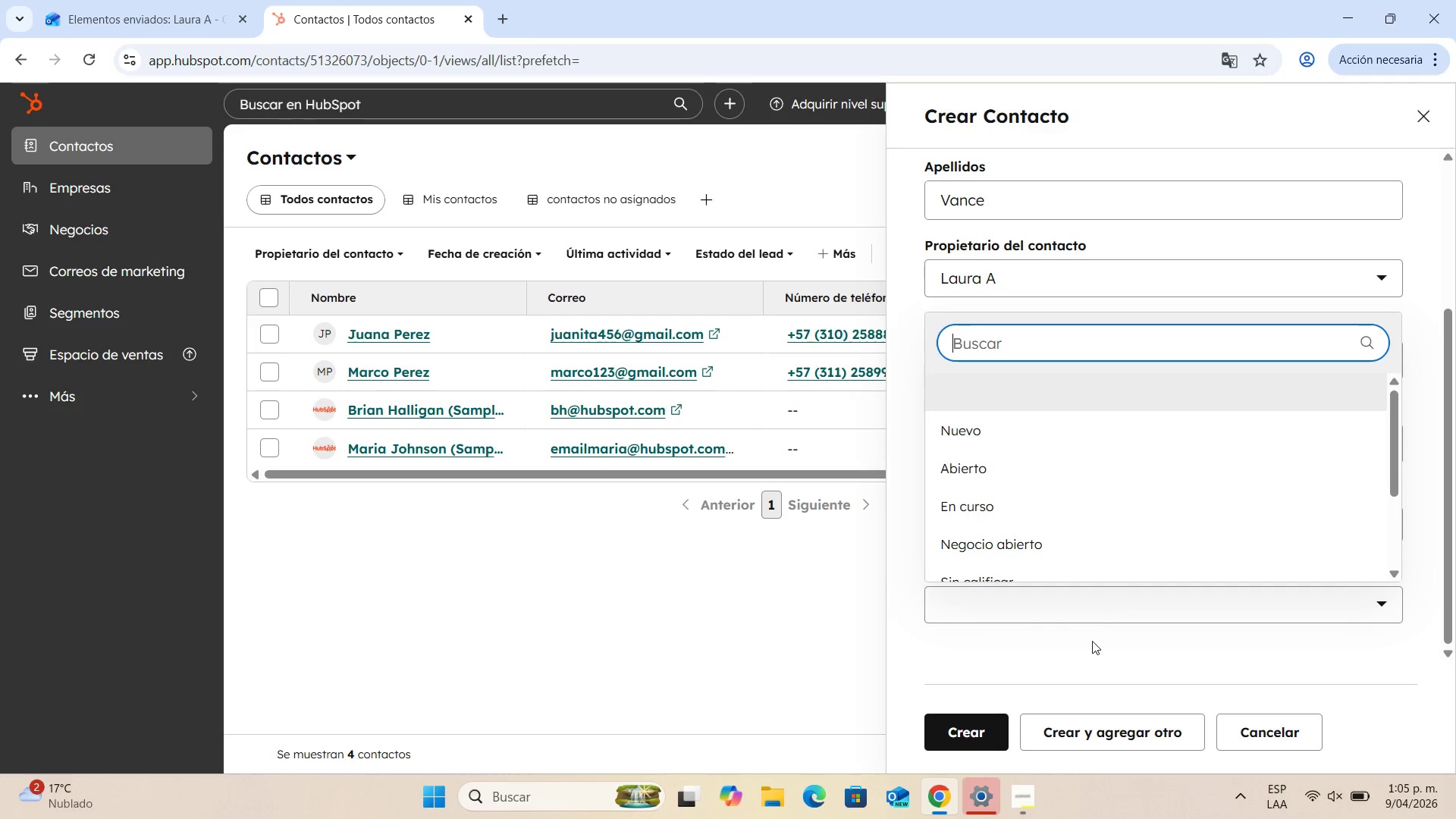 
left_click([1091, 651])
 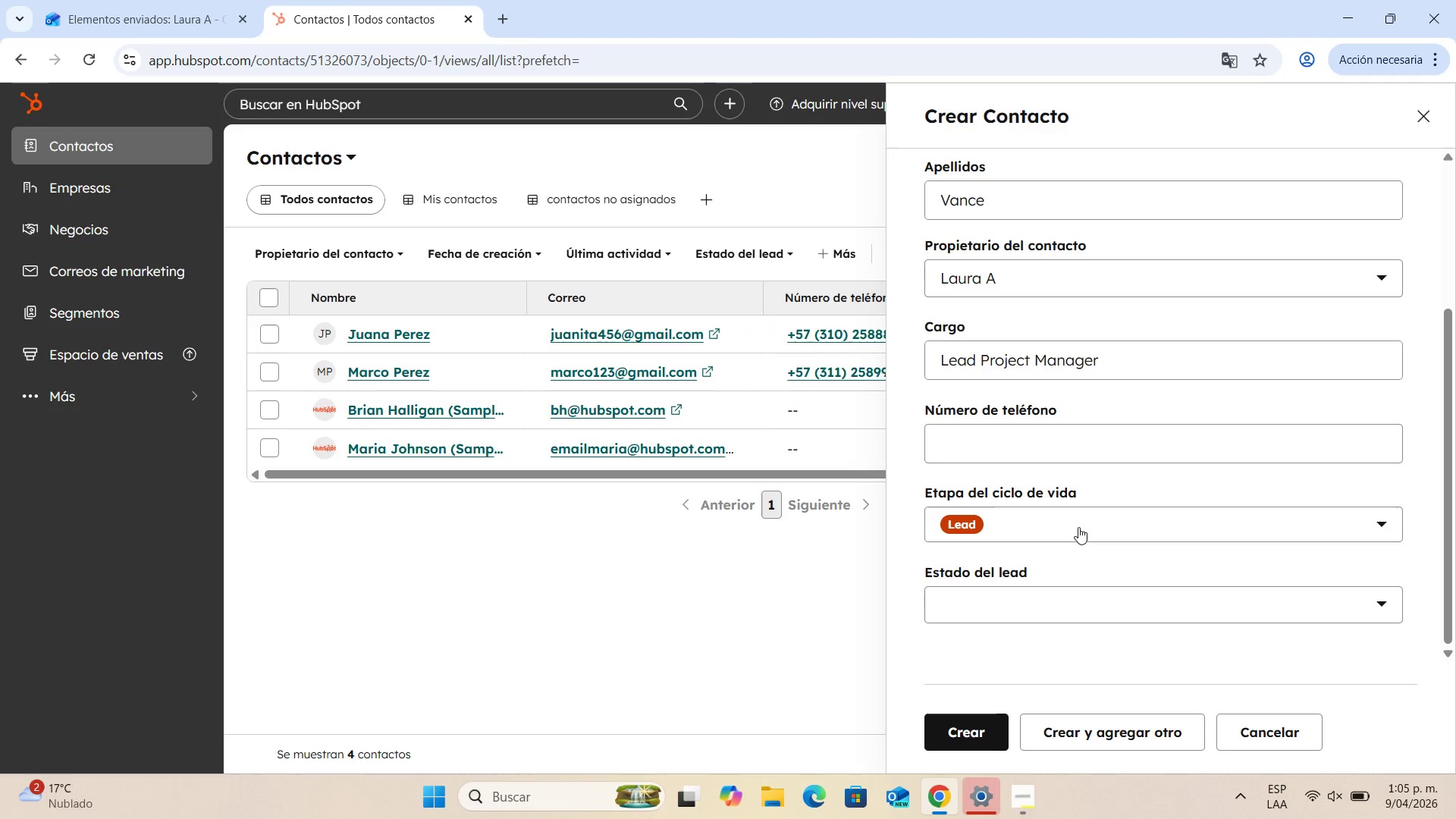 
left_click([1078, 526])
 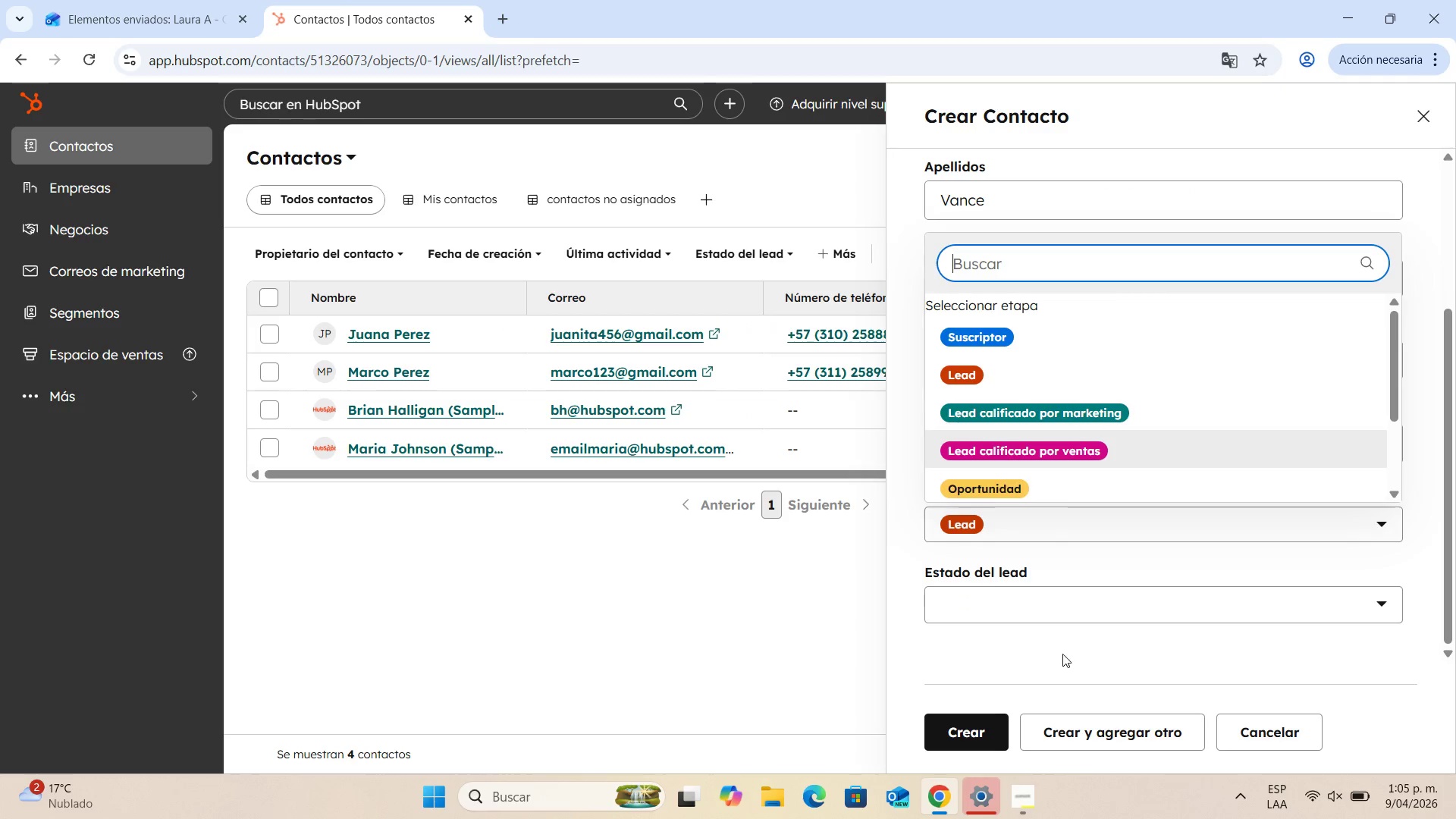 
left_click([1065, 689])
 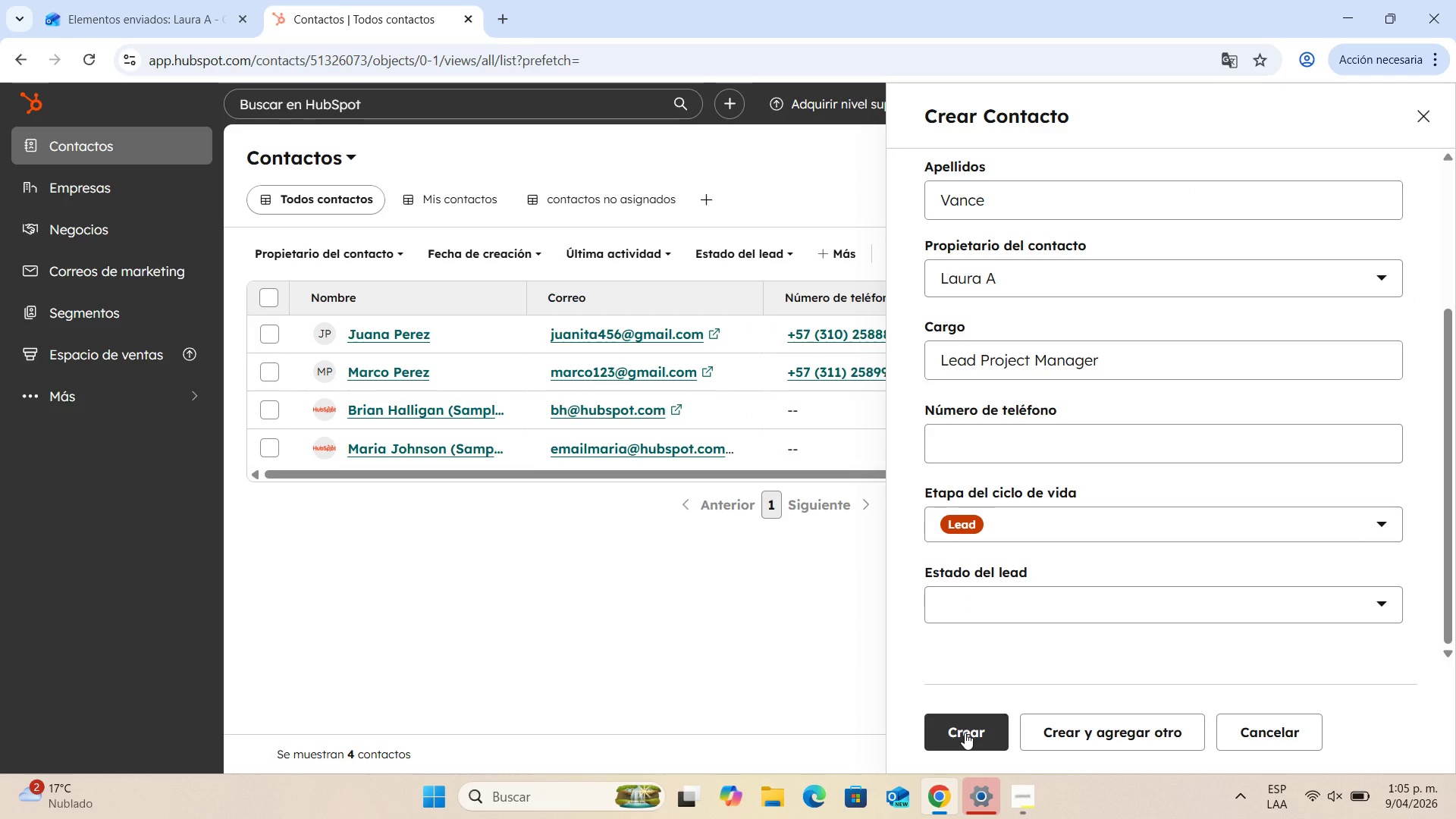 
left_click([965, 733])
 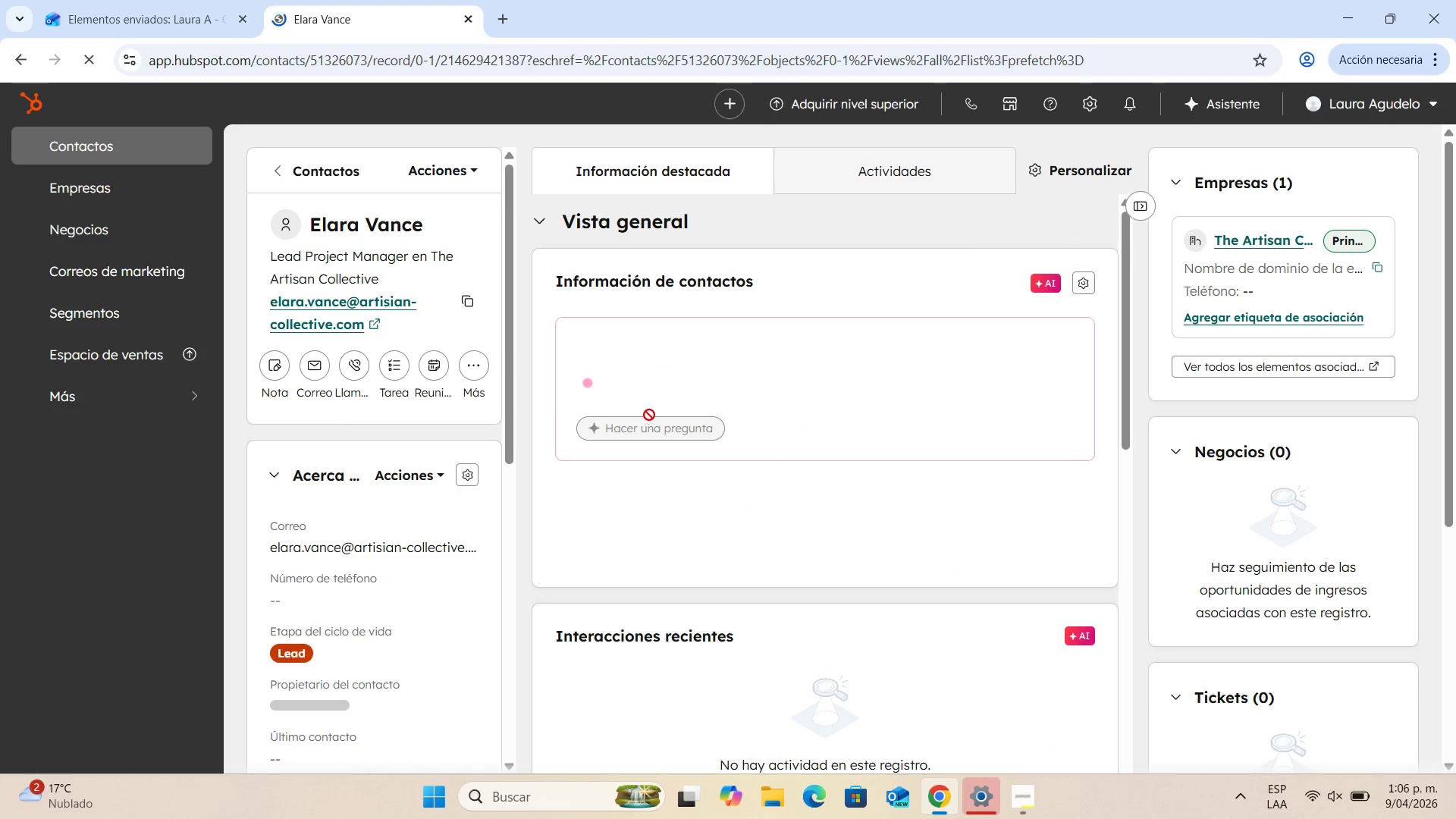 
wait(12.09)
 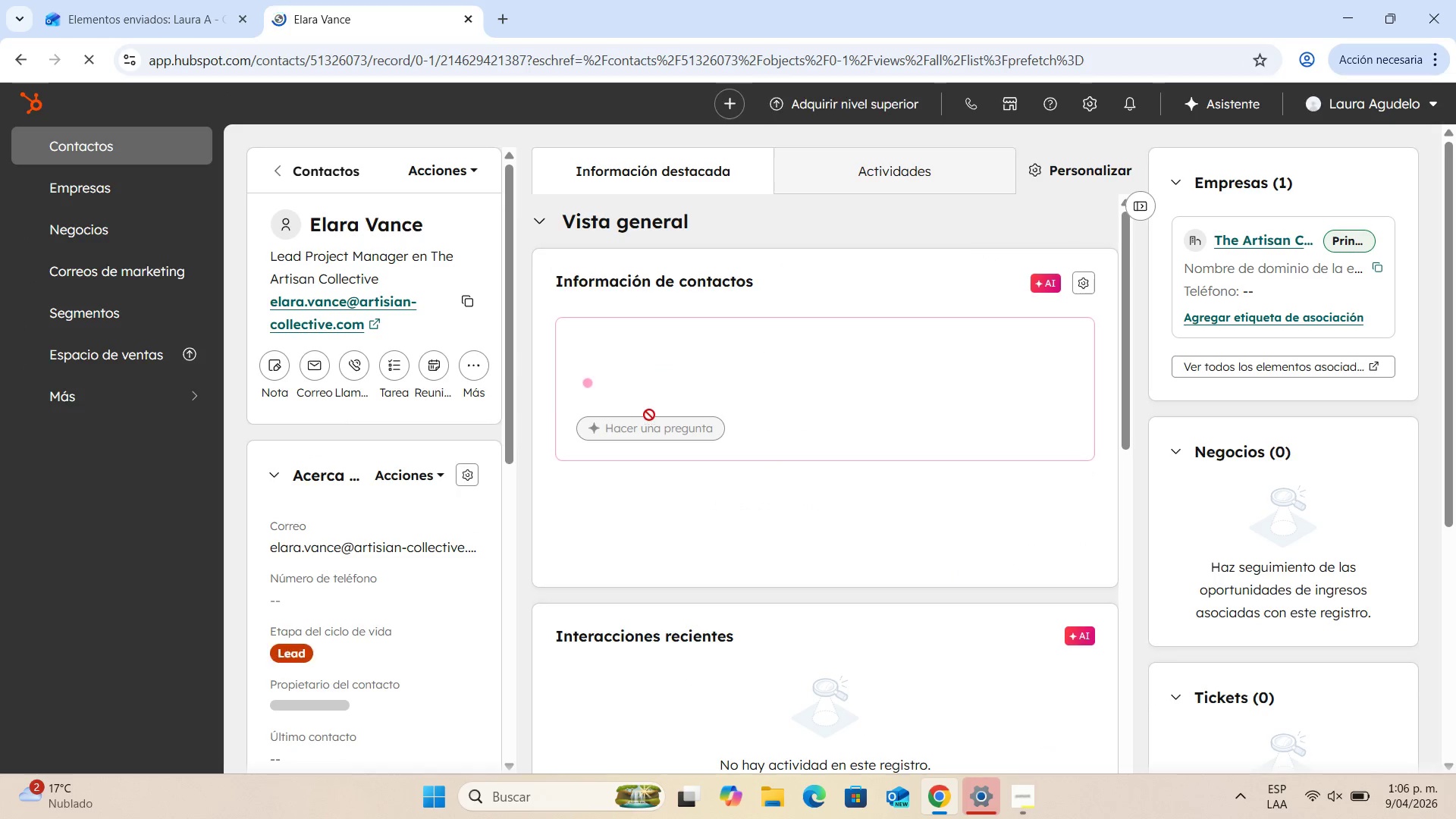 
mouse_move([1340, 242])
 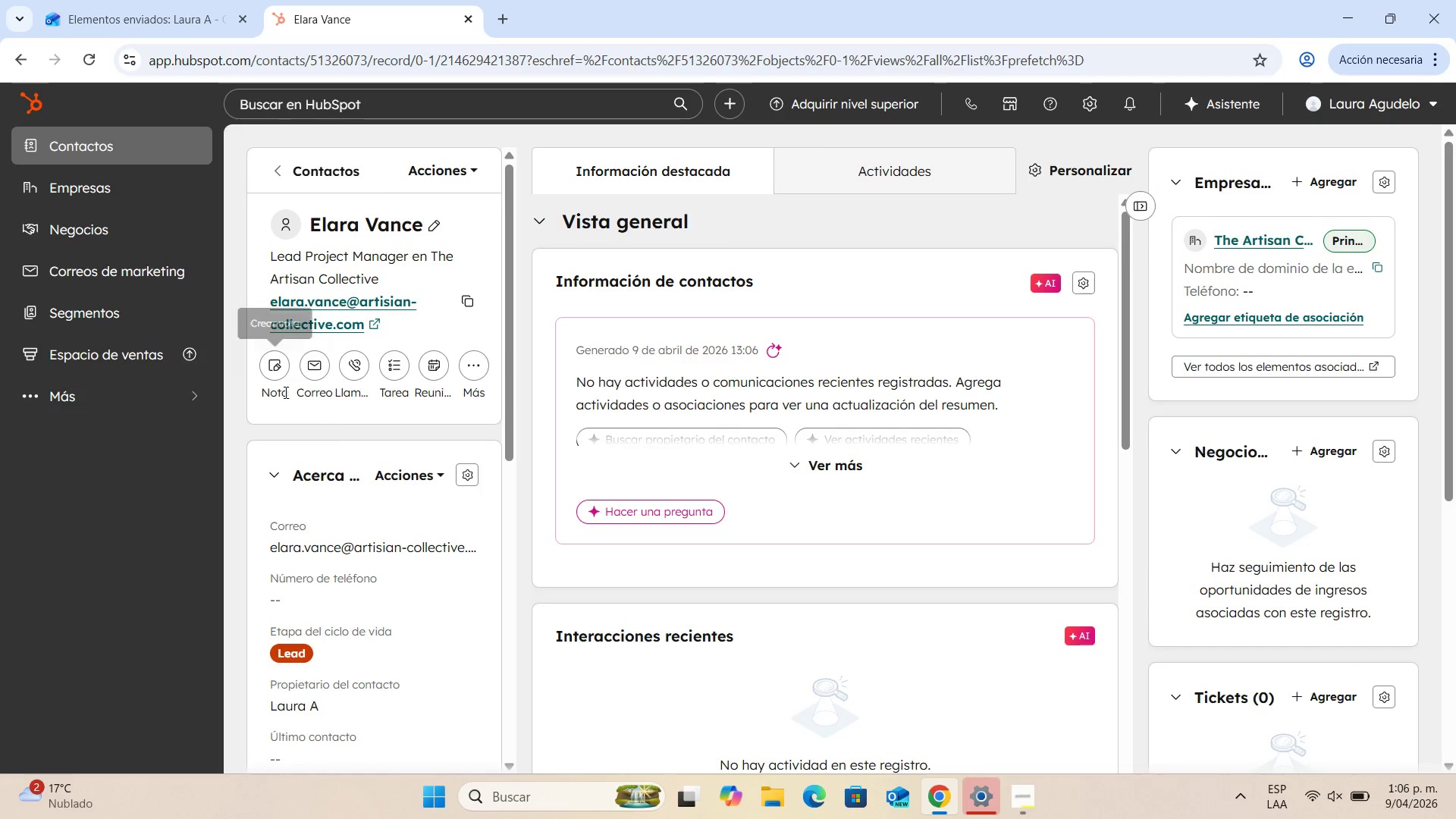 
scroll: coordinate [305, 461], scroll_direction: down, amount: 2.0
 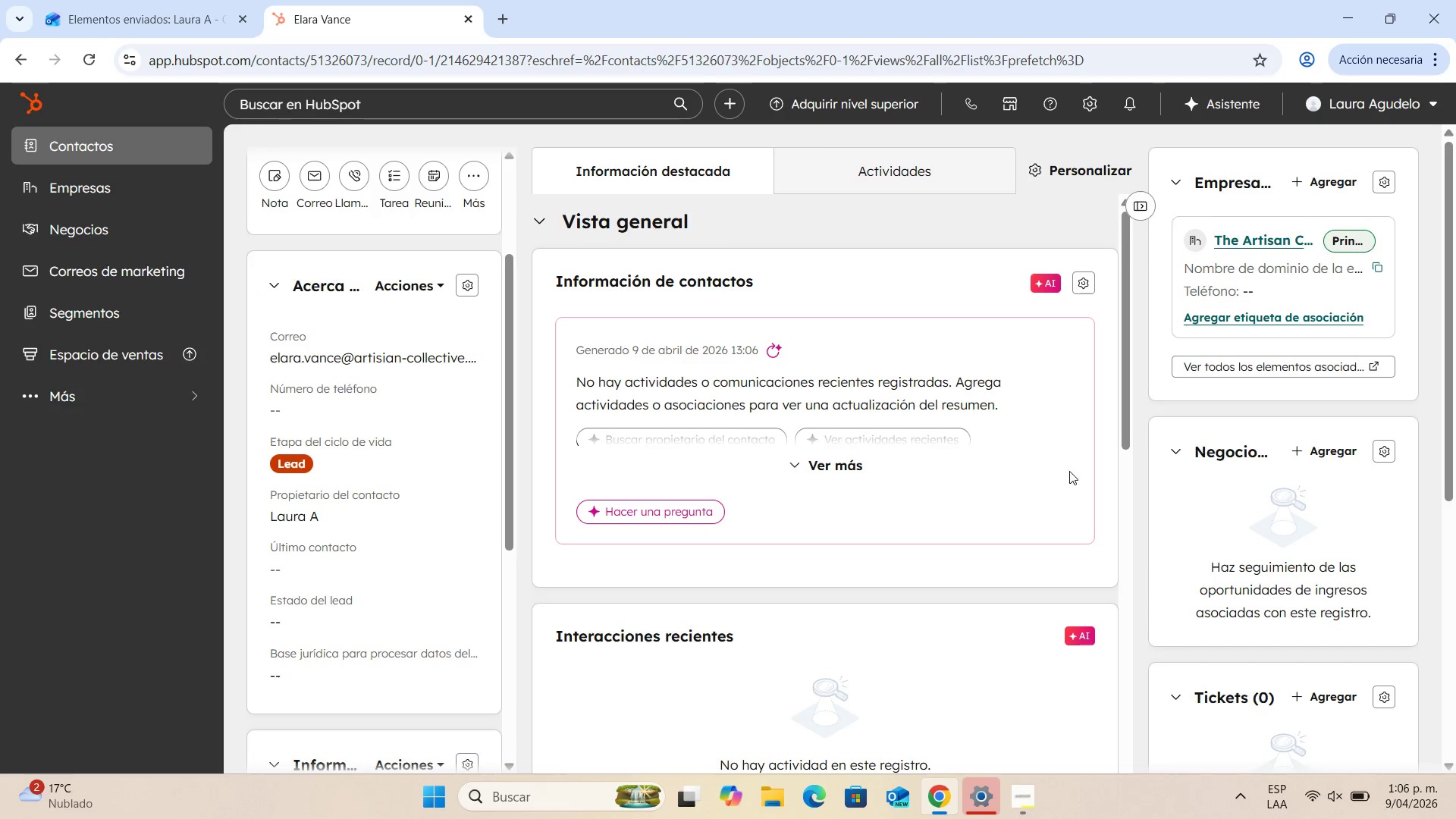 
scroll: coordinate [1200, 479], scroll_direction: up, amount: 3.0
 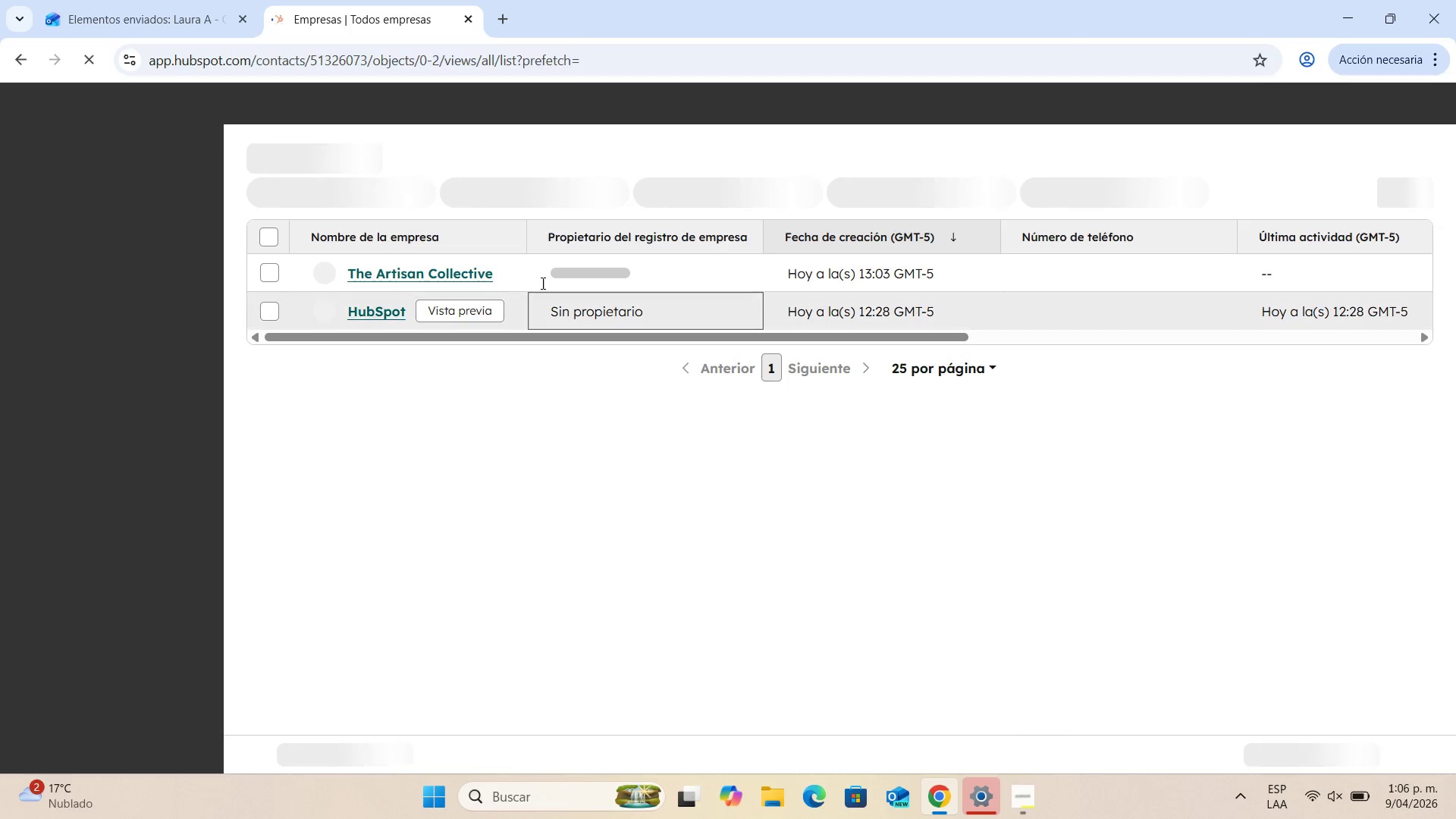 
wait(6.75)
 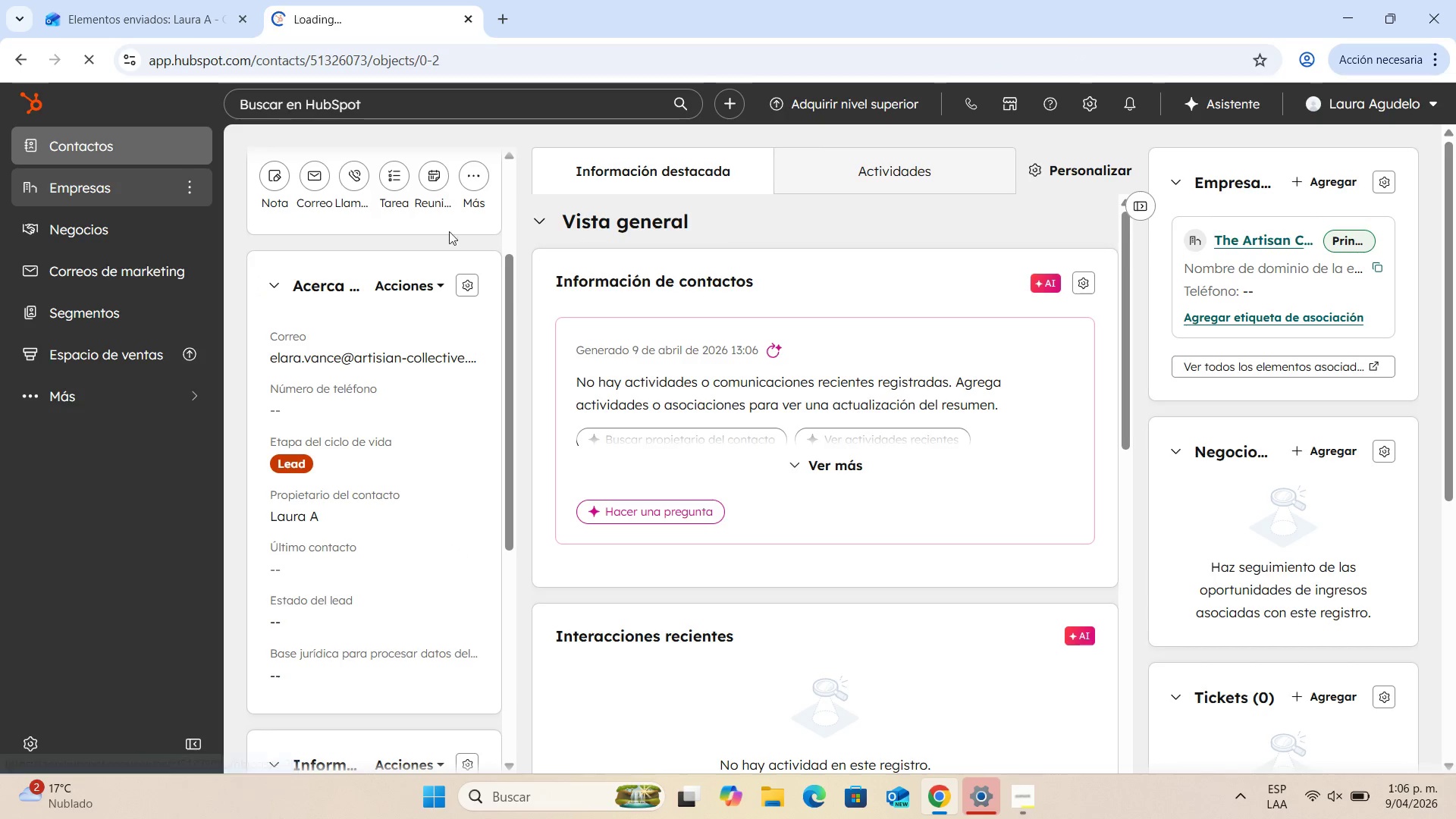 
left_click([407, 273])
 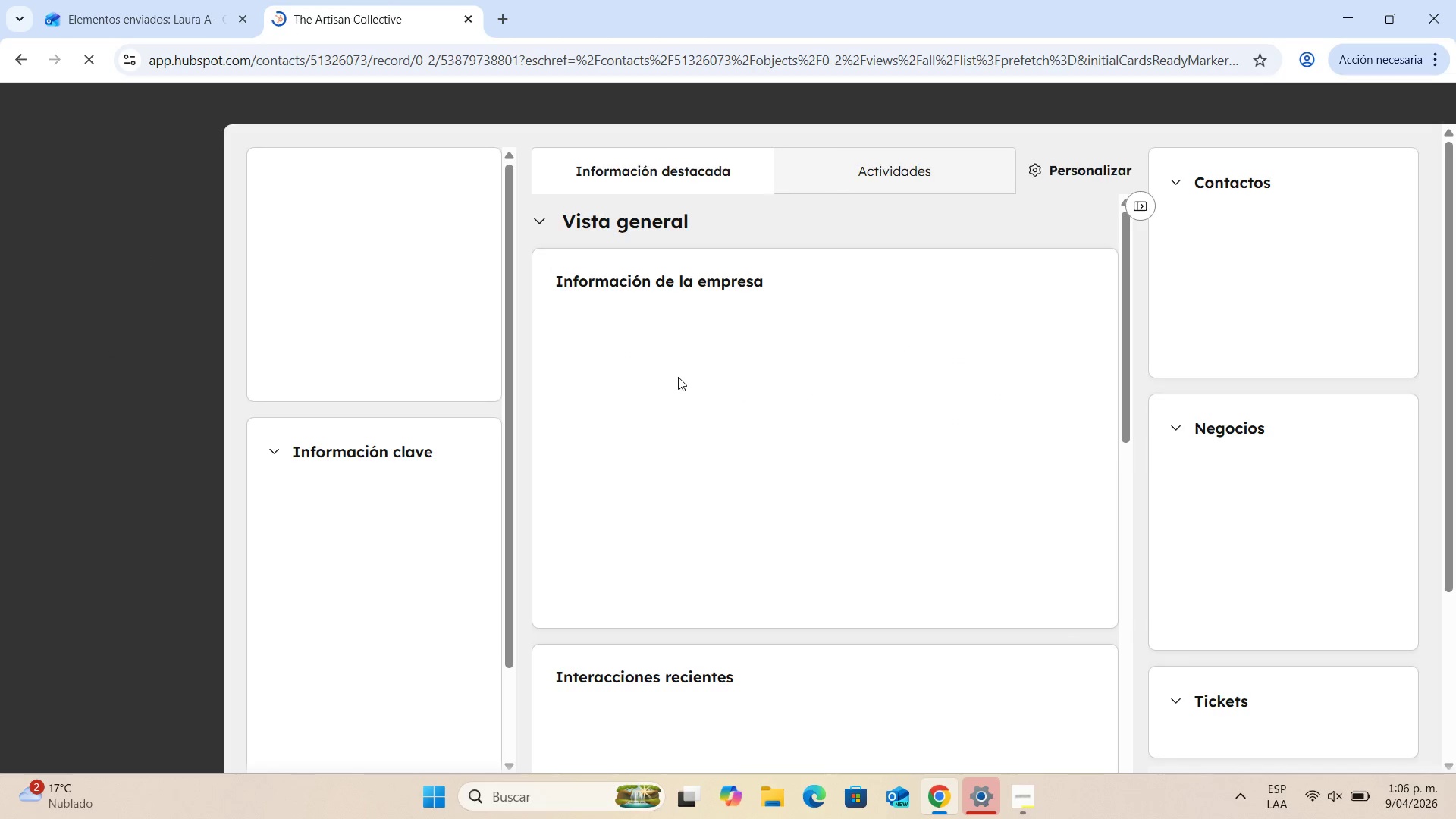 
mouse_move([791, 374])
 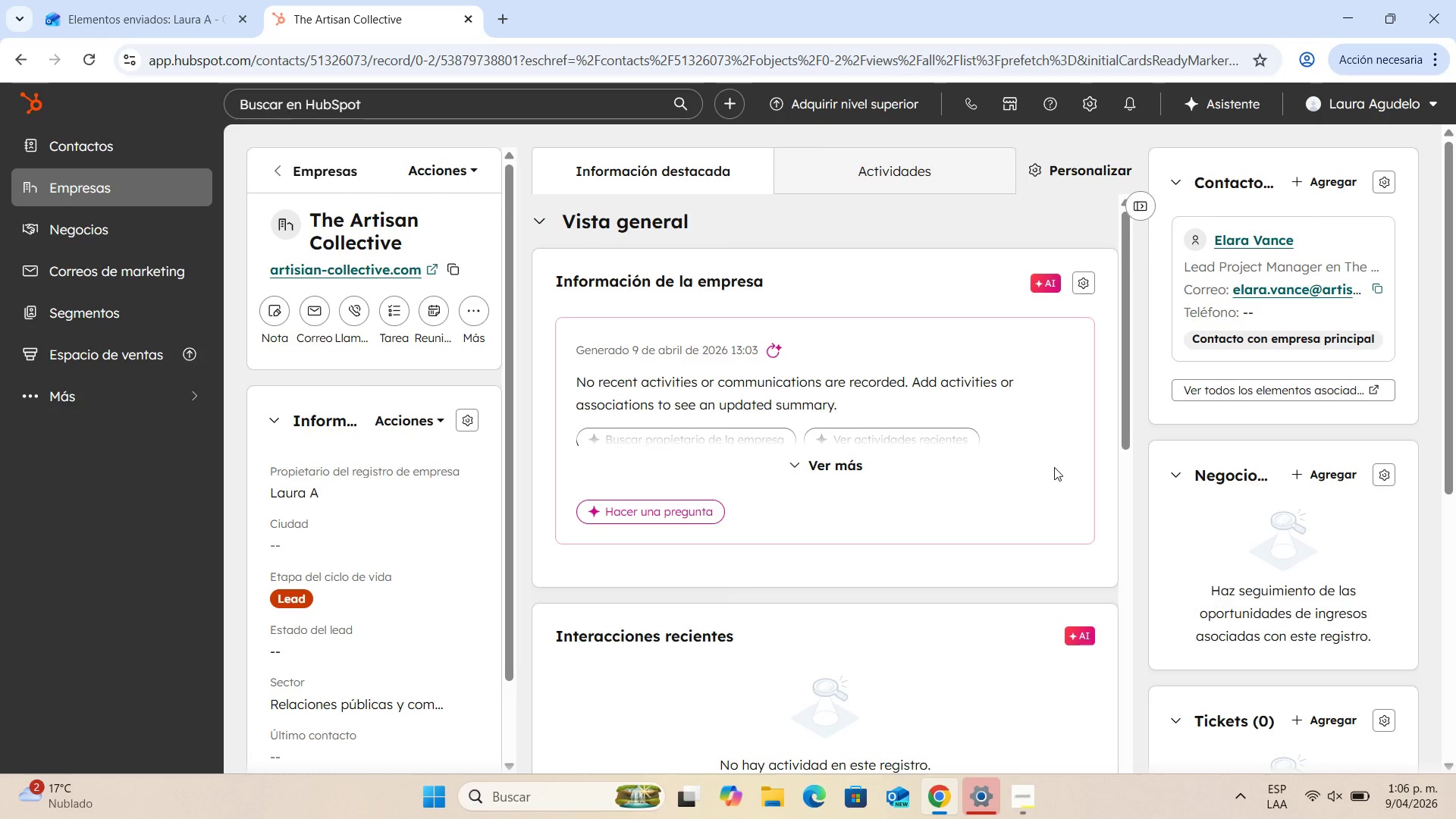 
wait(15.18)
 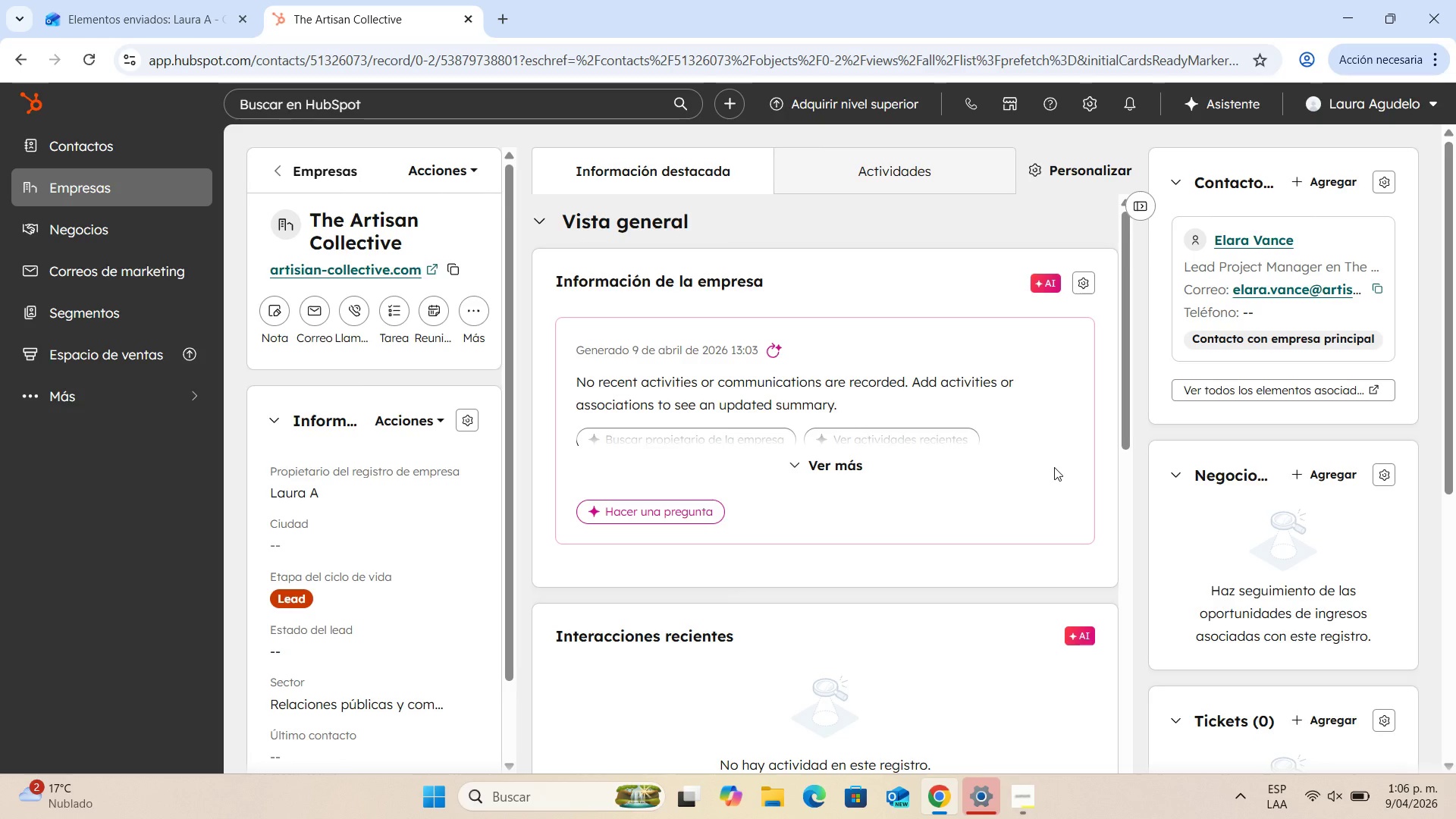 
scroll: coordinate [354, 387], scroll_direction: down, amount: 1.0
 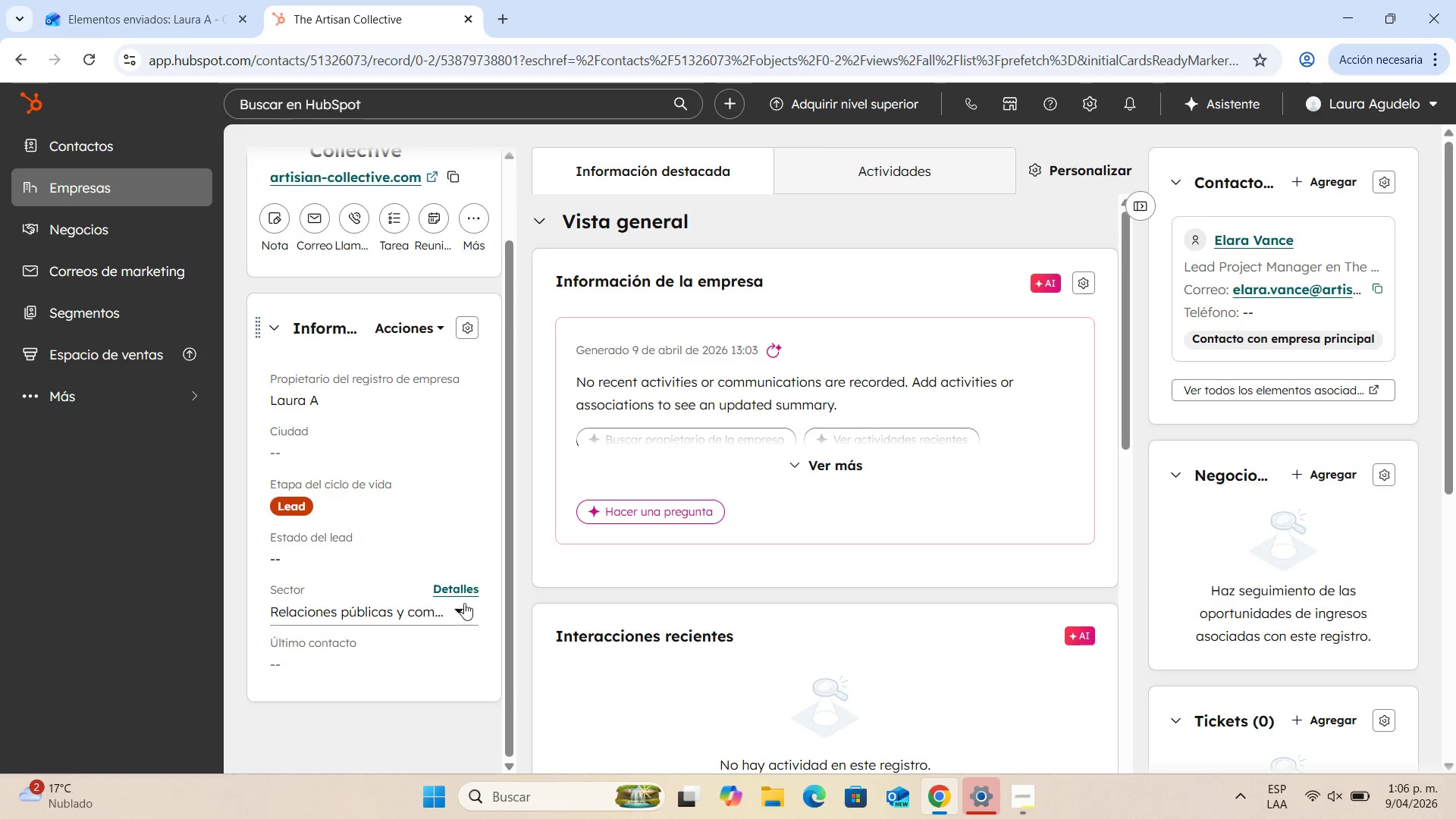 
mouse_move([364, 598])
 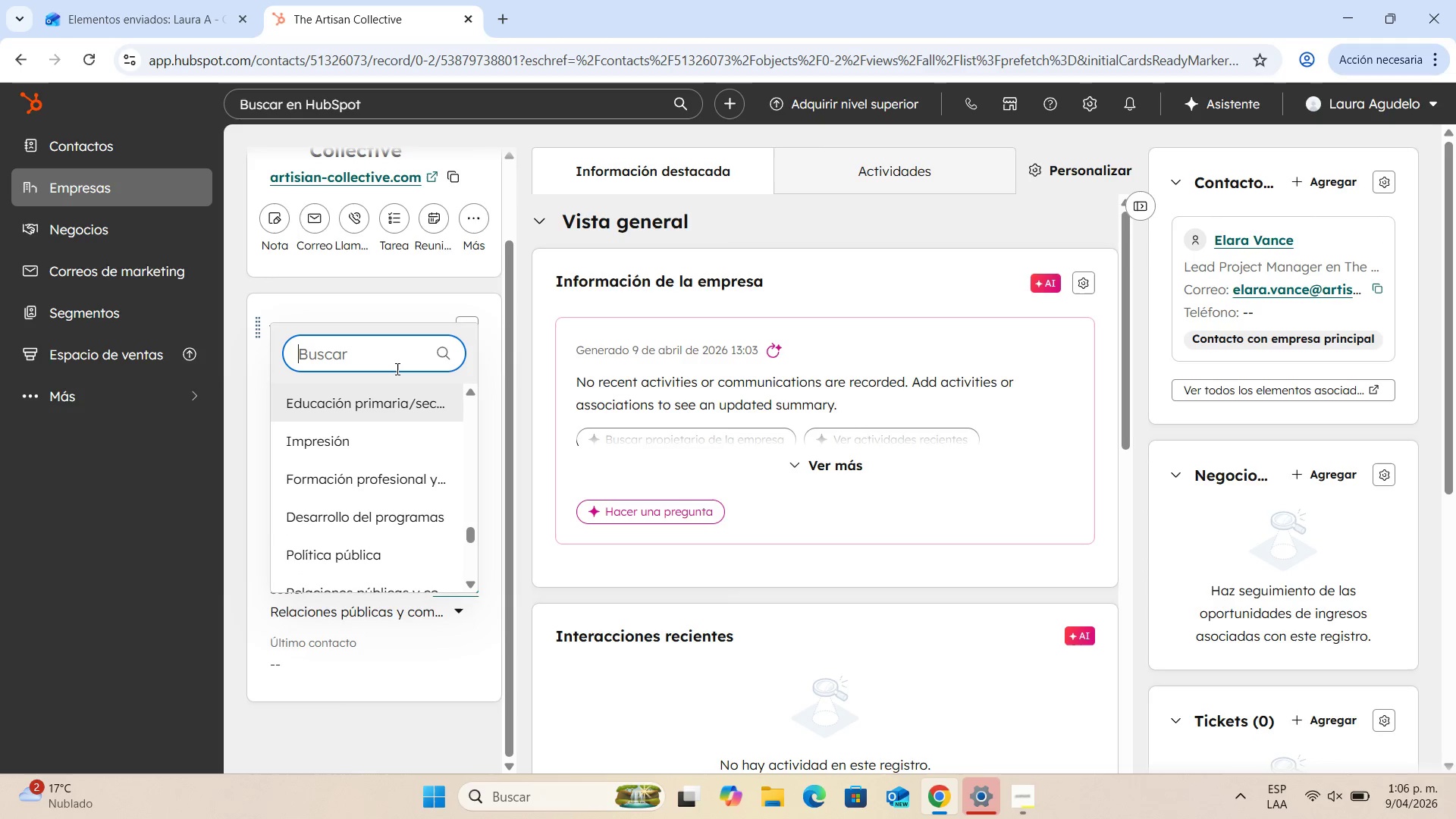 
type(eco)
key(Backspace)
key(Backspace)
key(Backspace)
key(Backspace)
type(reta)
key(Backspace)
key(Backspace)
key(Backspace)
key(Backspace)
key(Backspace)
key(Backspace)
 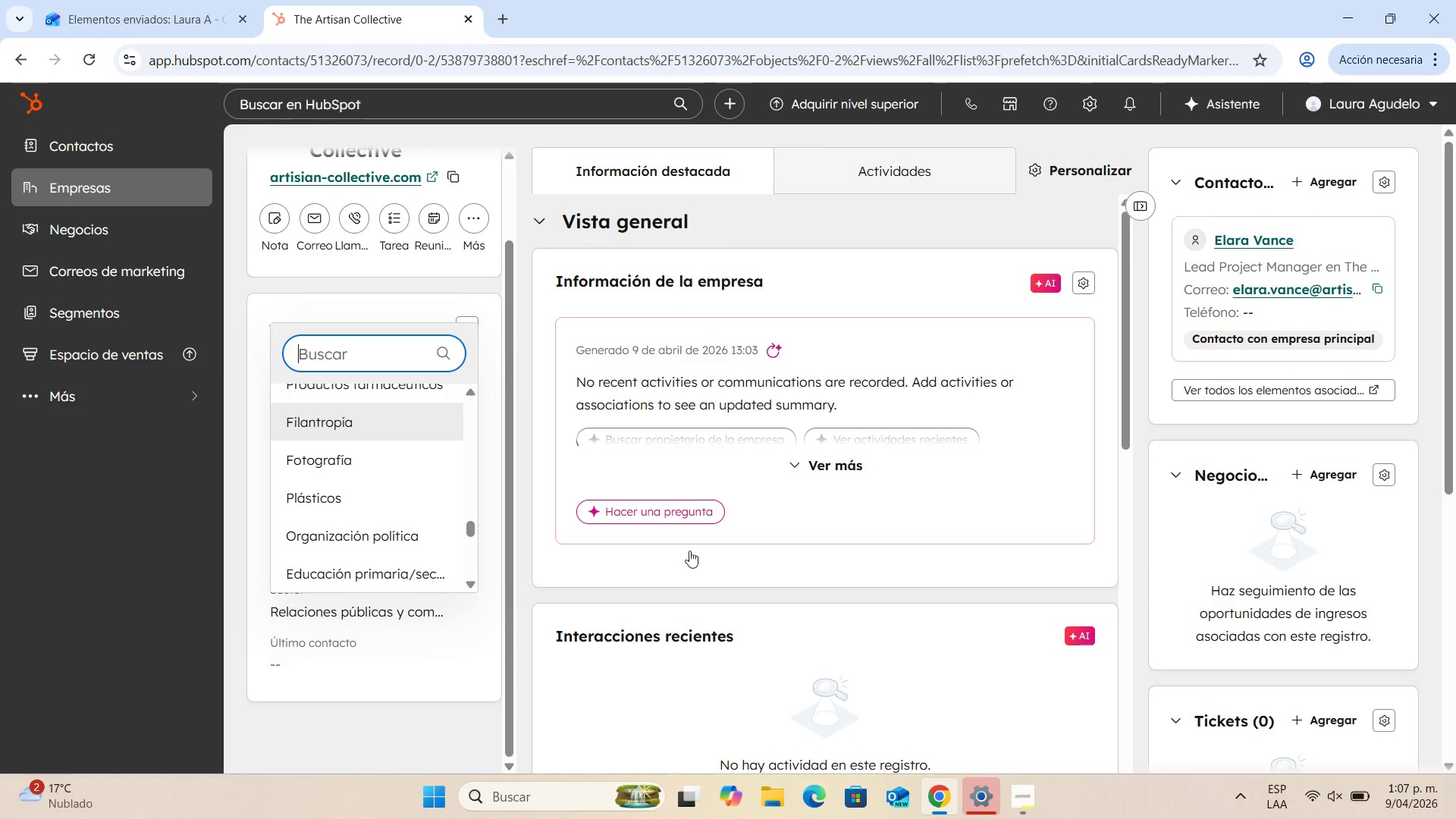 
left_click([838, 597])
 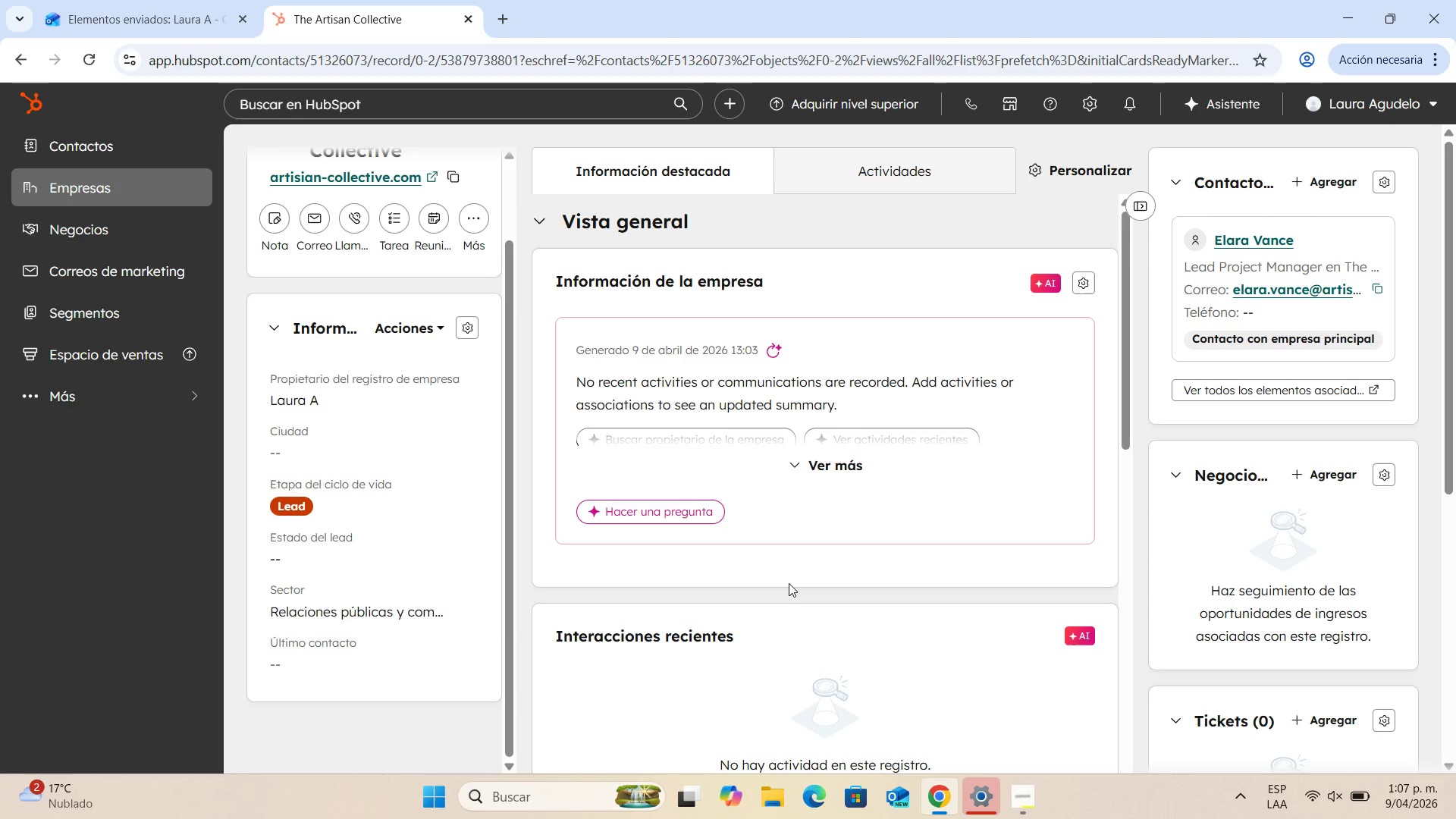 
wait(25.98)
 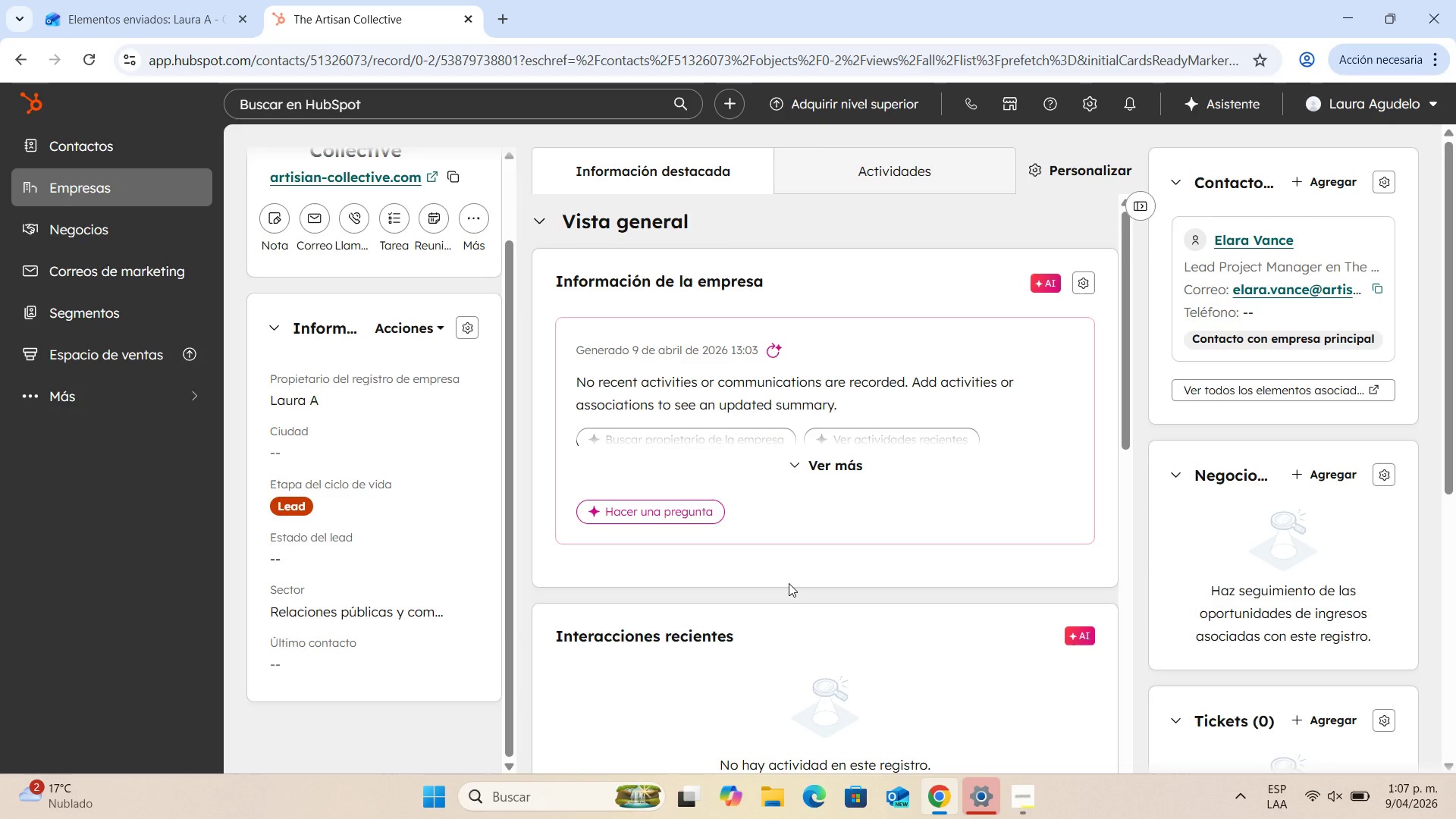 
left_click([115, 149])
 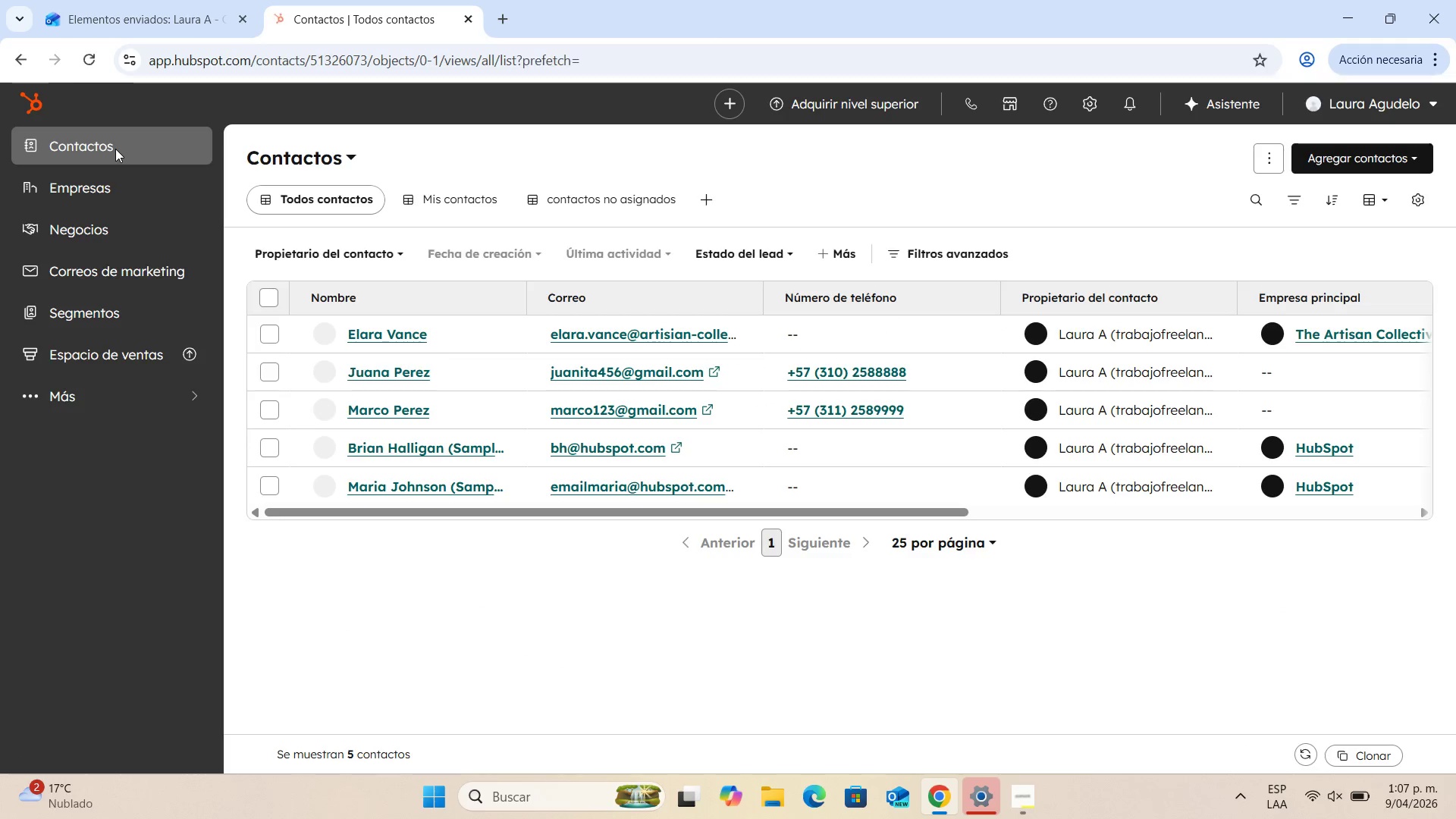 
wait(11.95)
 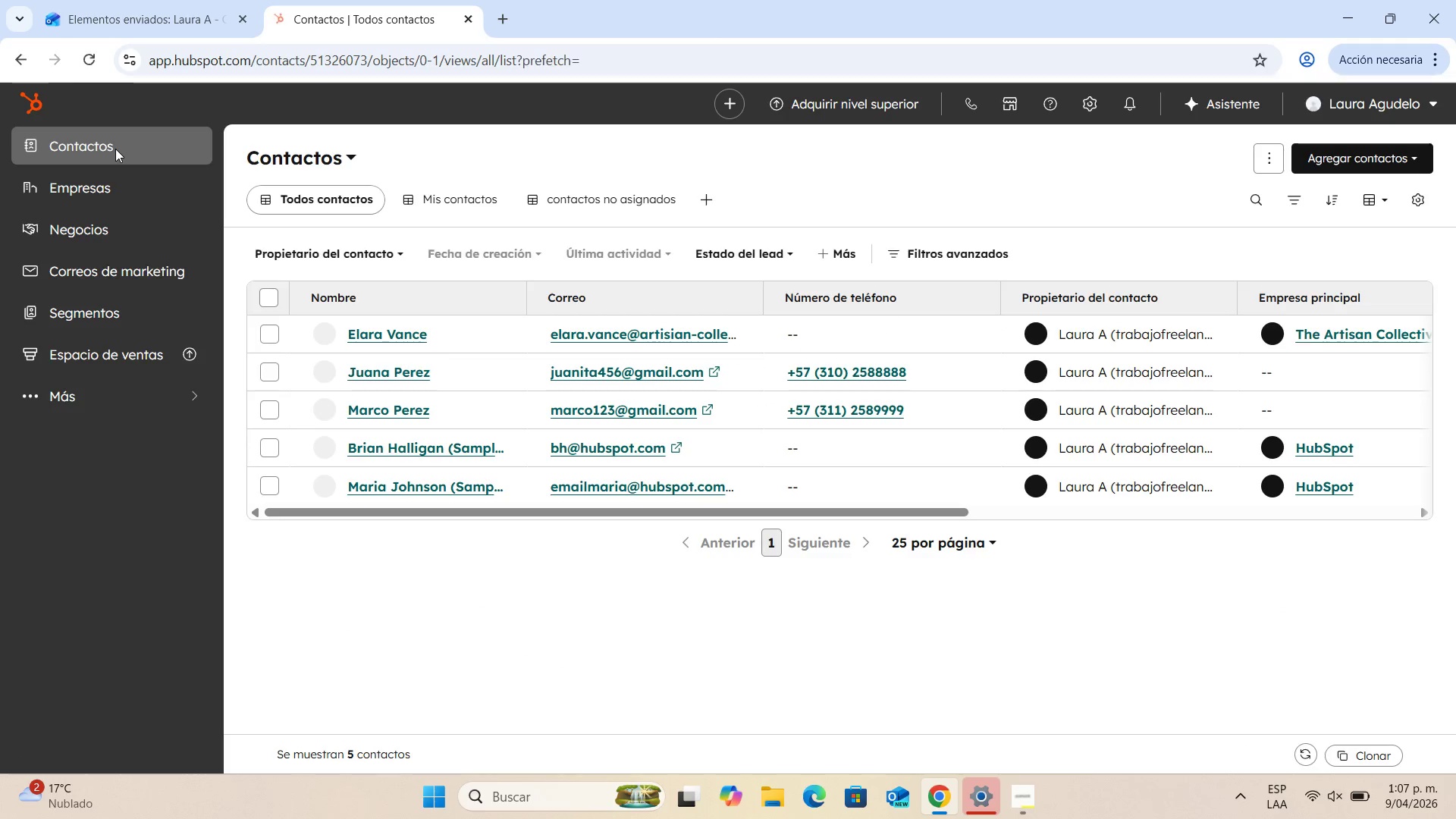 
left_click([98, 197])
 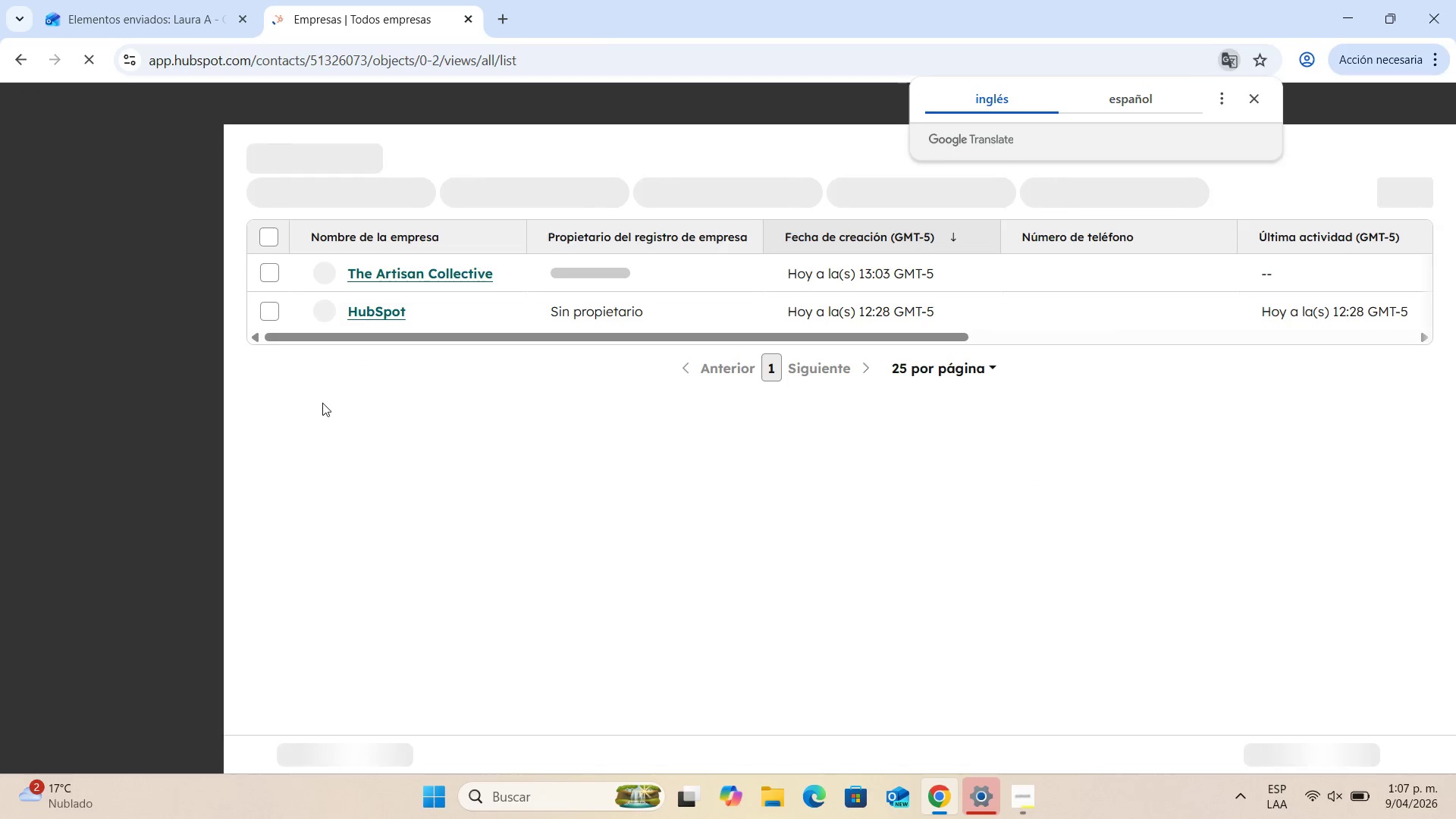 
wait(5.1)
 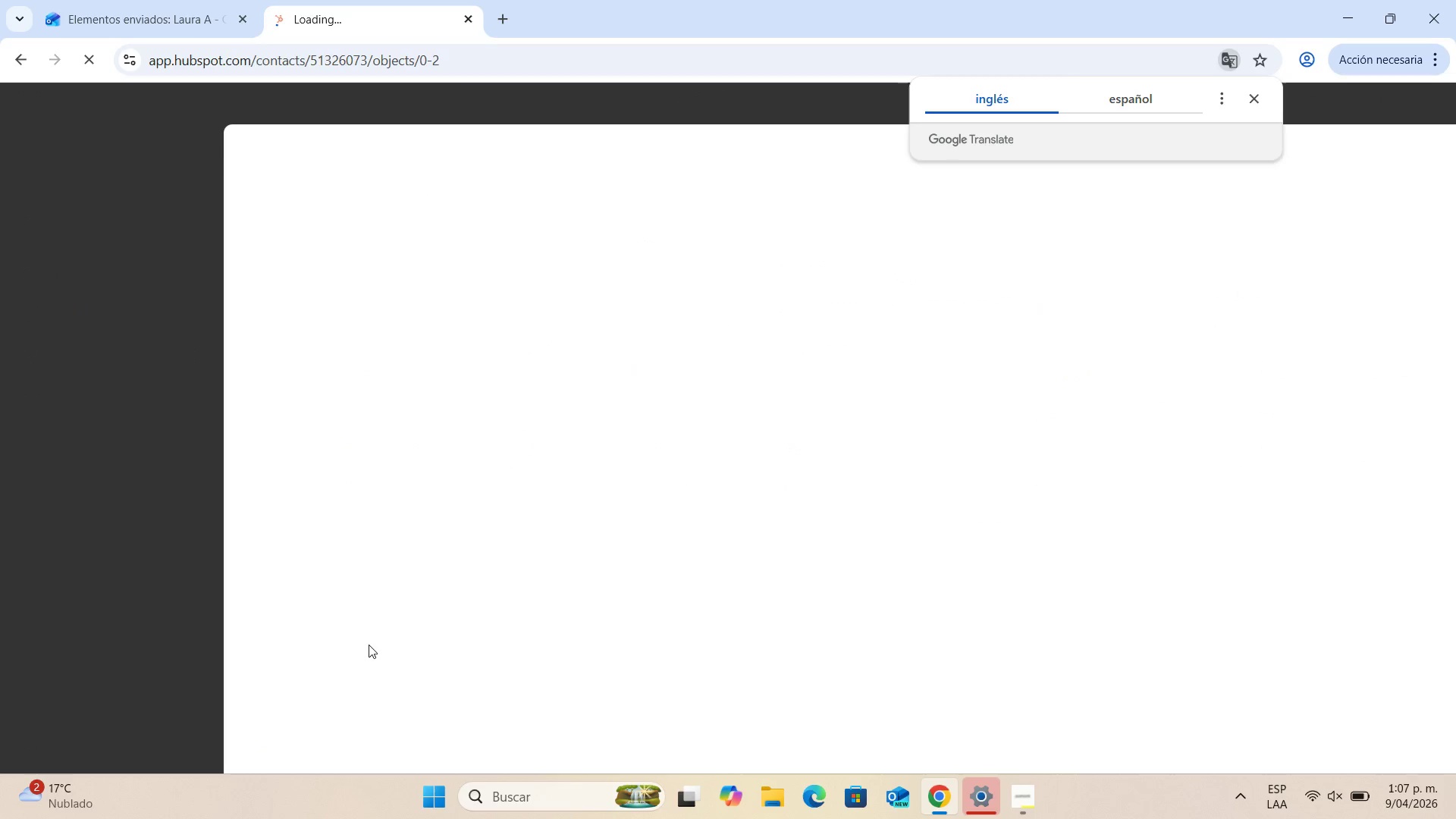 
mouse_move([142, 399])
 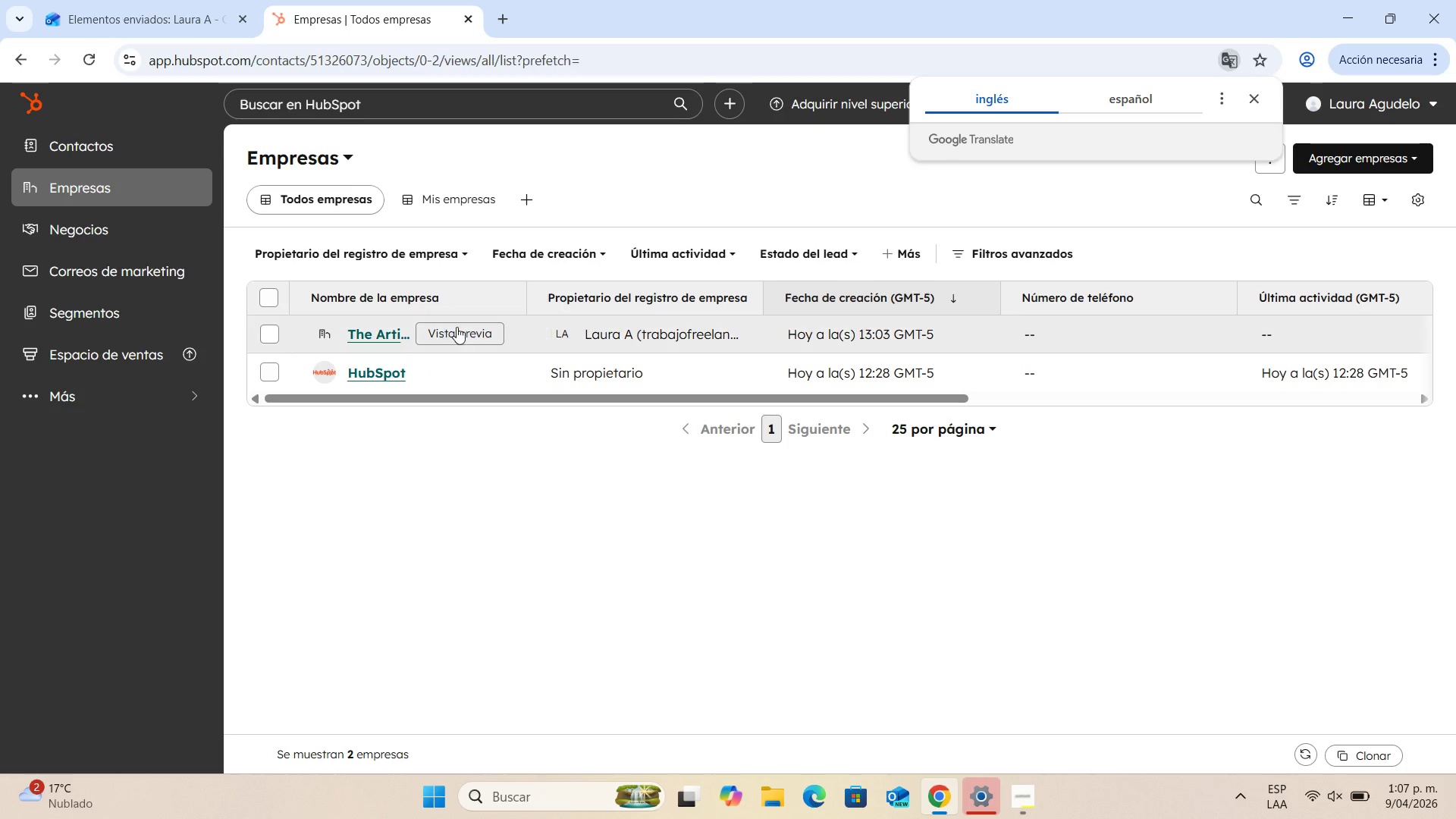 
left_click([457, 327])
 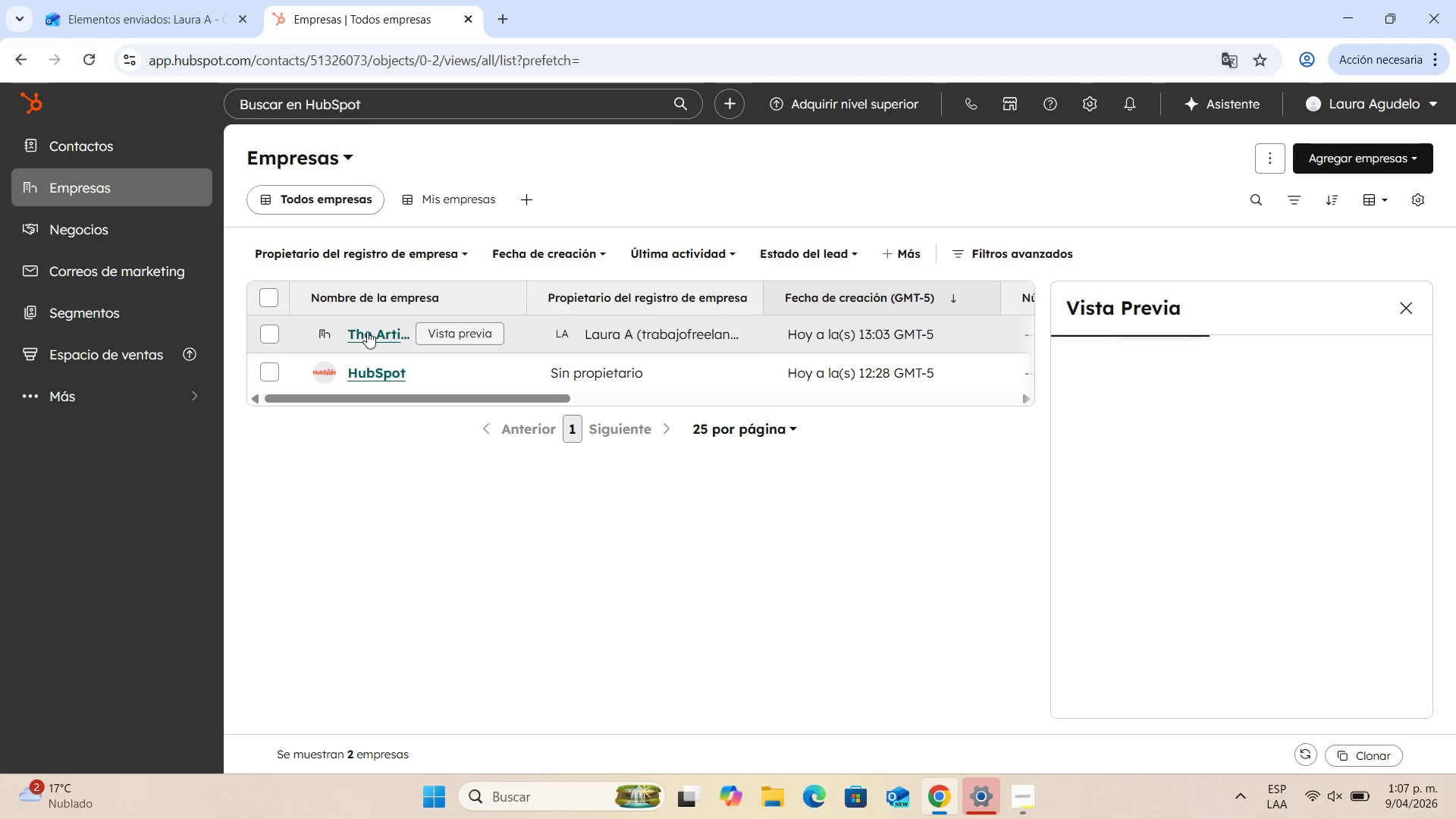 
left_click([366, 331])
 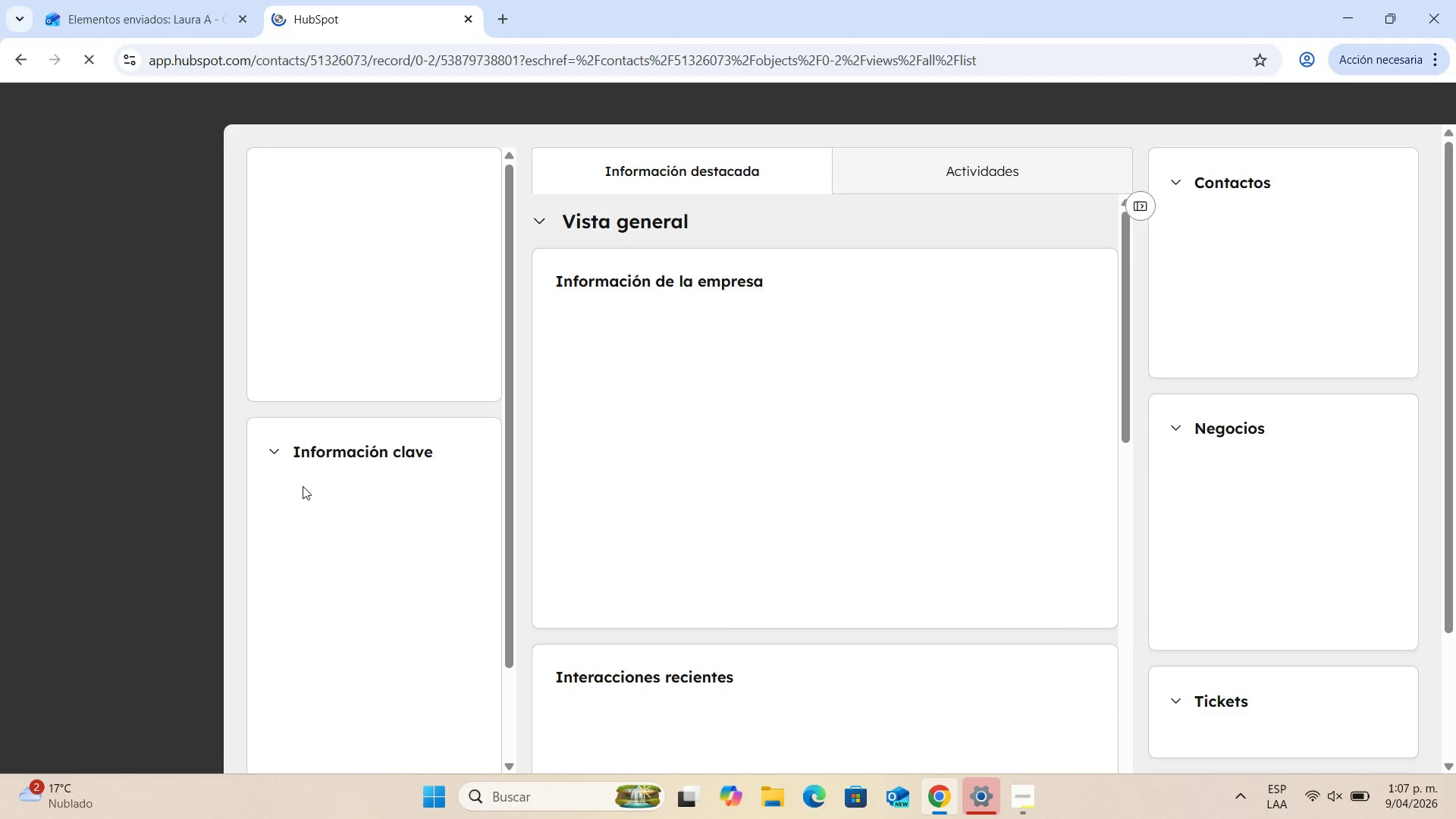 
scroll: coordinate [384, 475], scroll_direction: down, amount: 2.0
 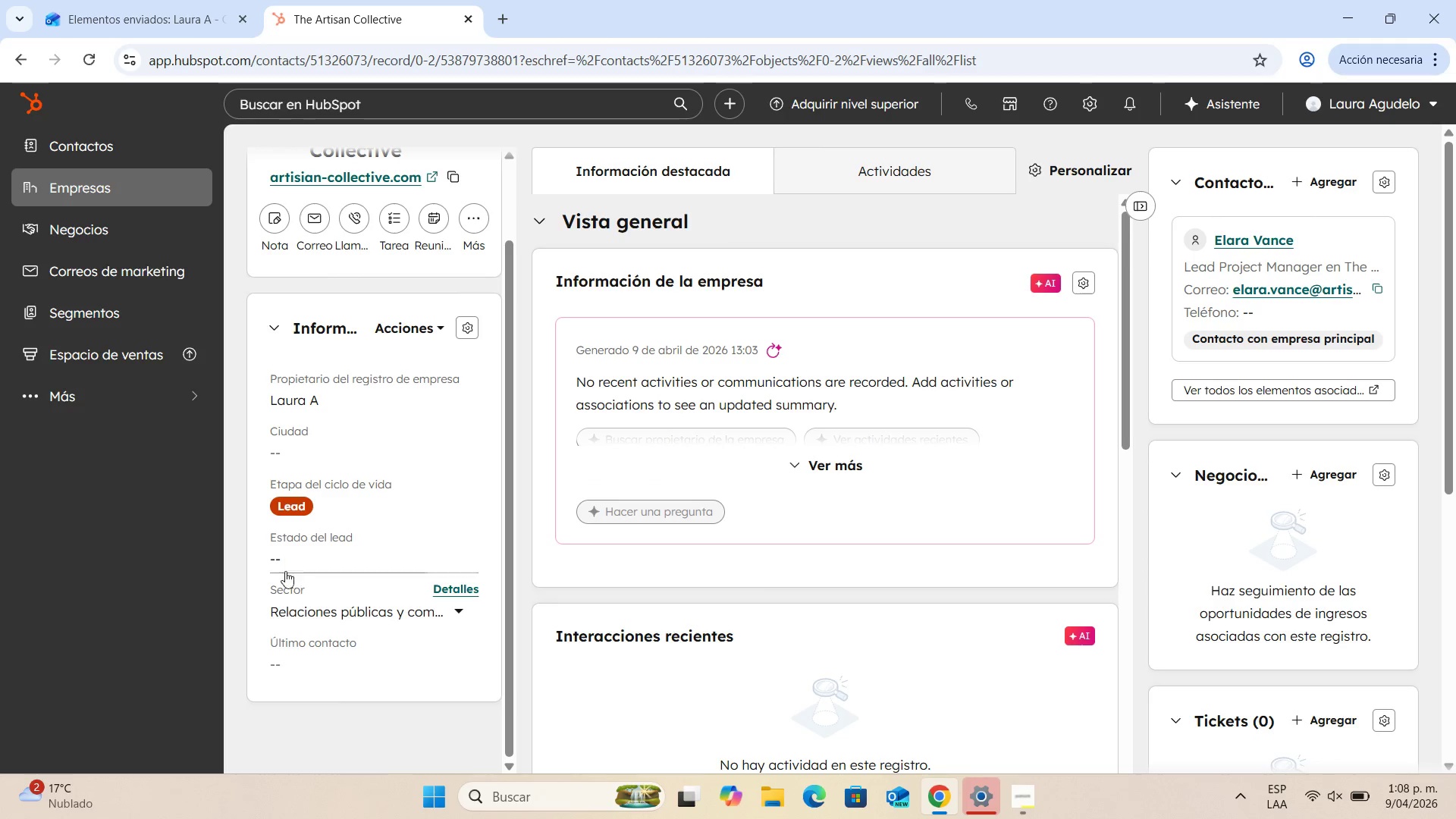 
left_click([459, 607])
 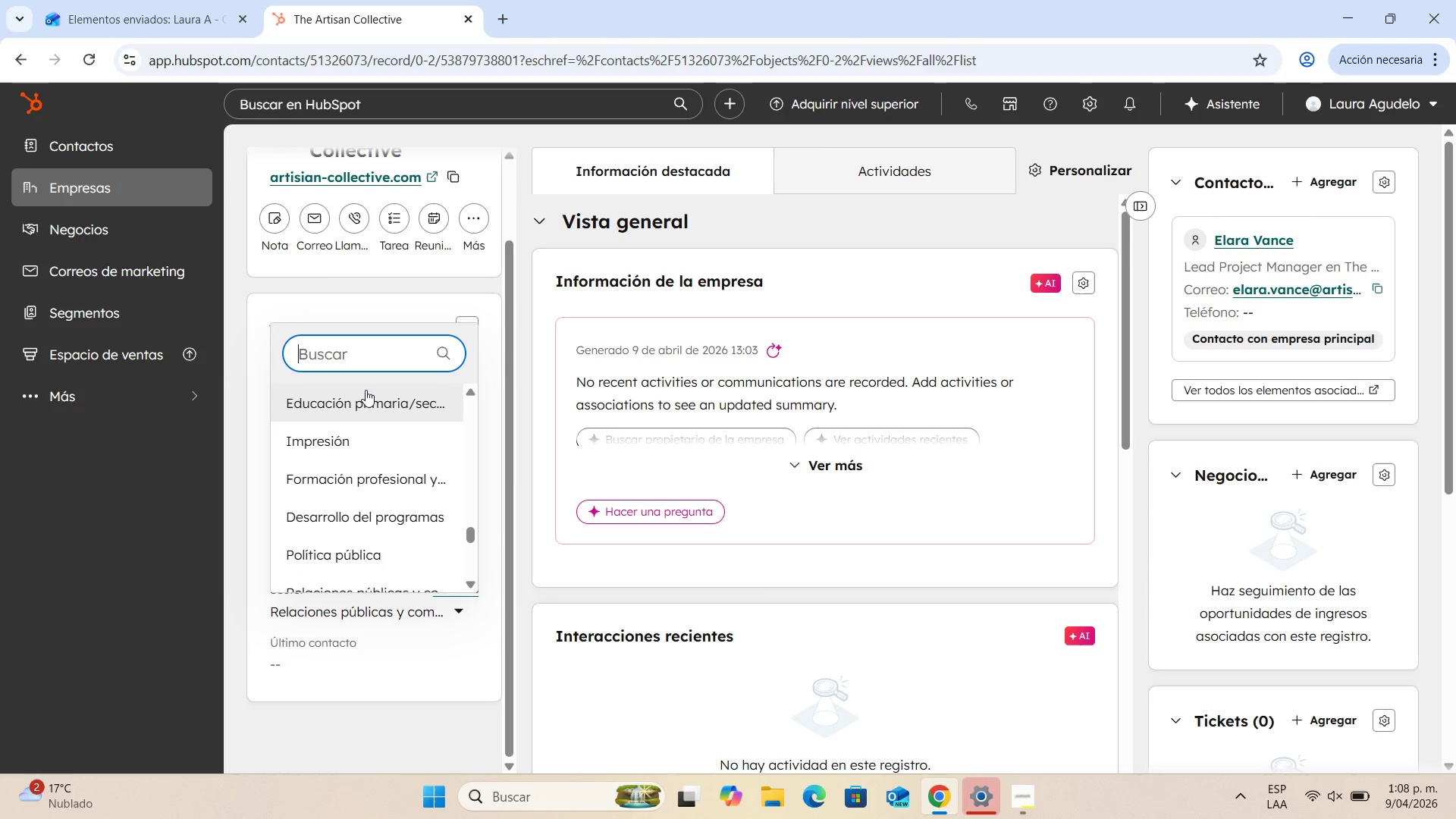 
type(minori)
 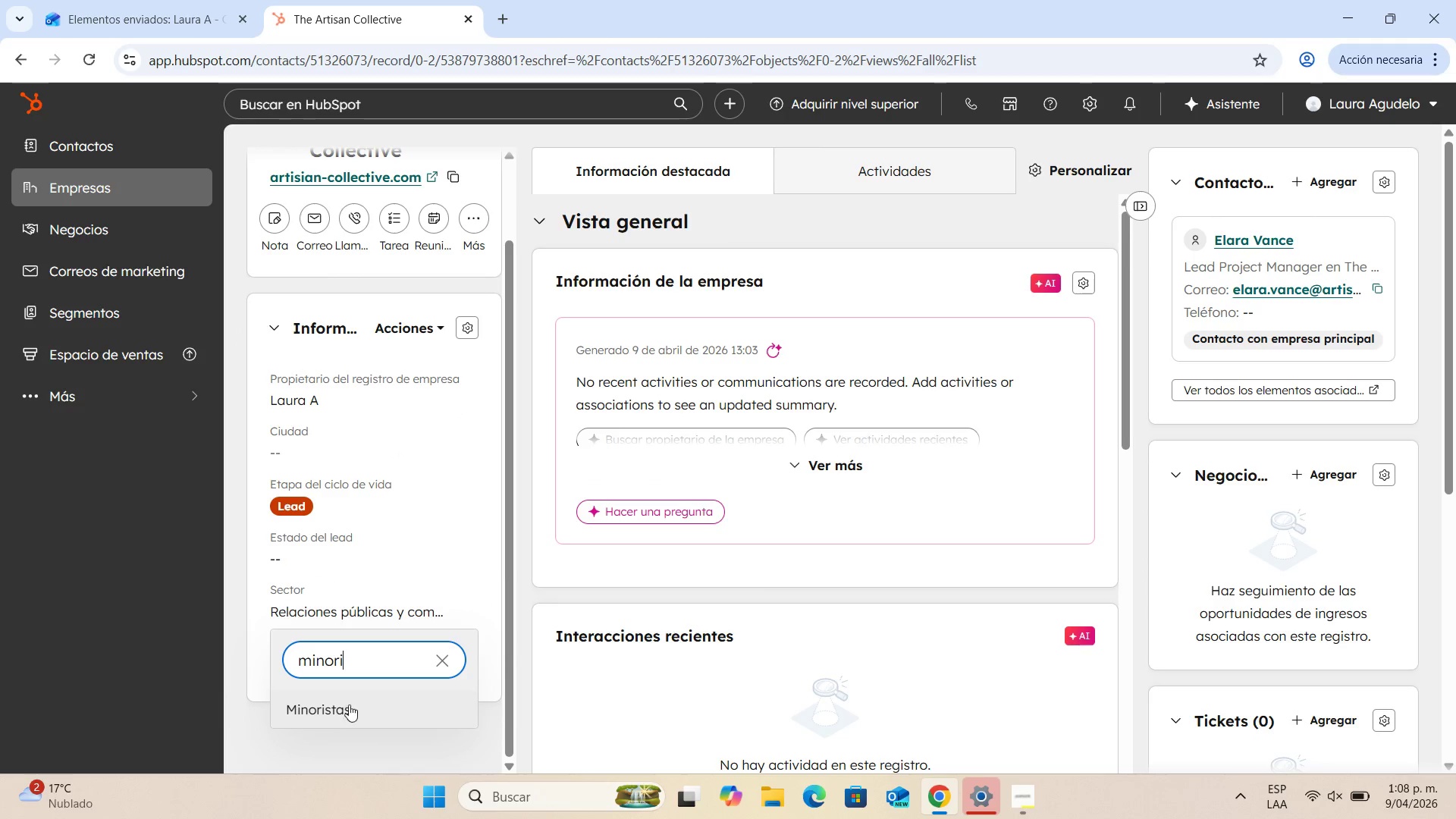 
left_click([347, 703])
 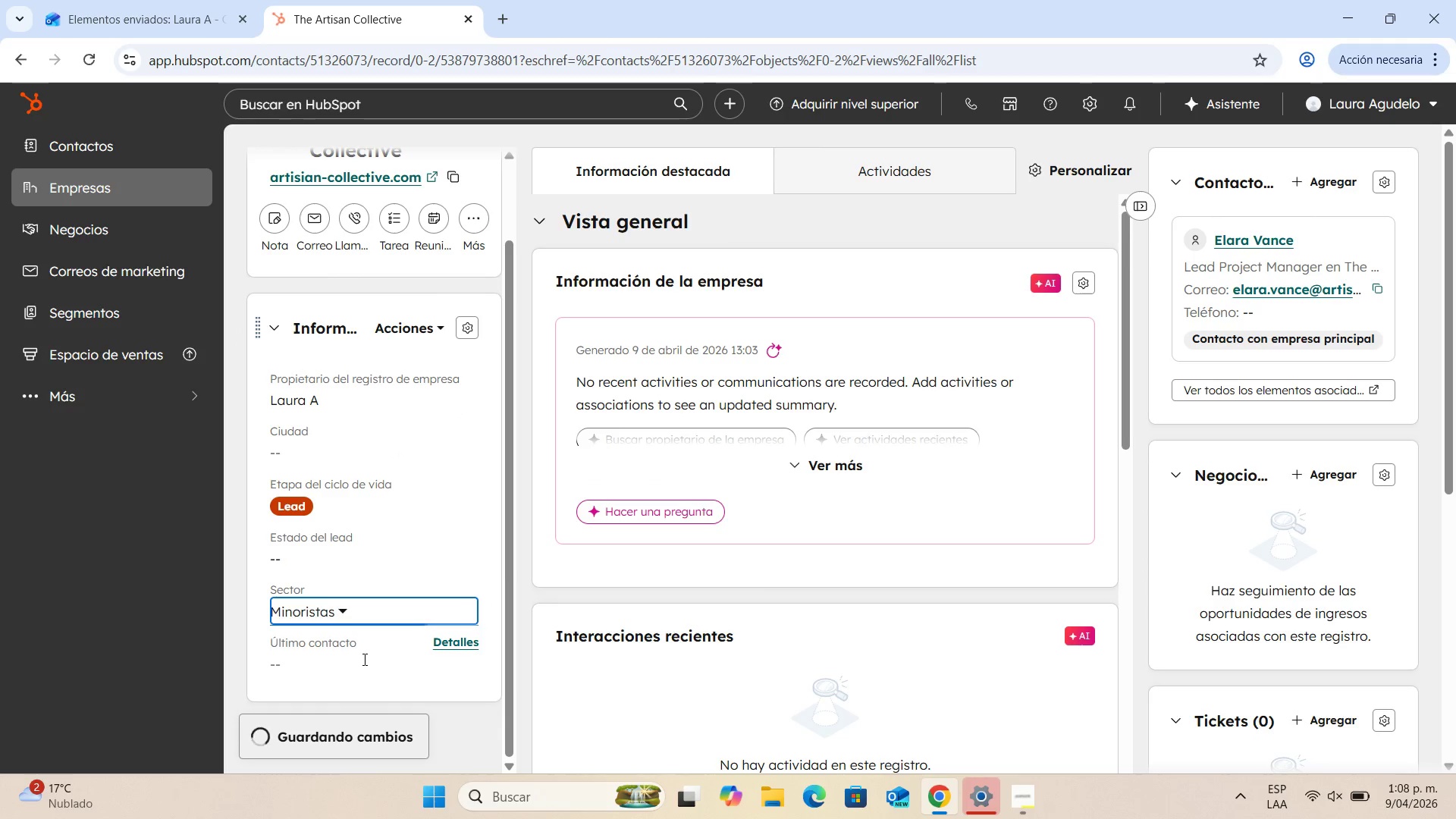 
scroll: coordinate [363, 659], scroll_direction: down, amount: 2.0
 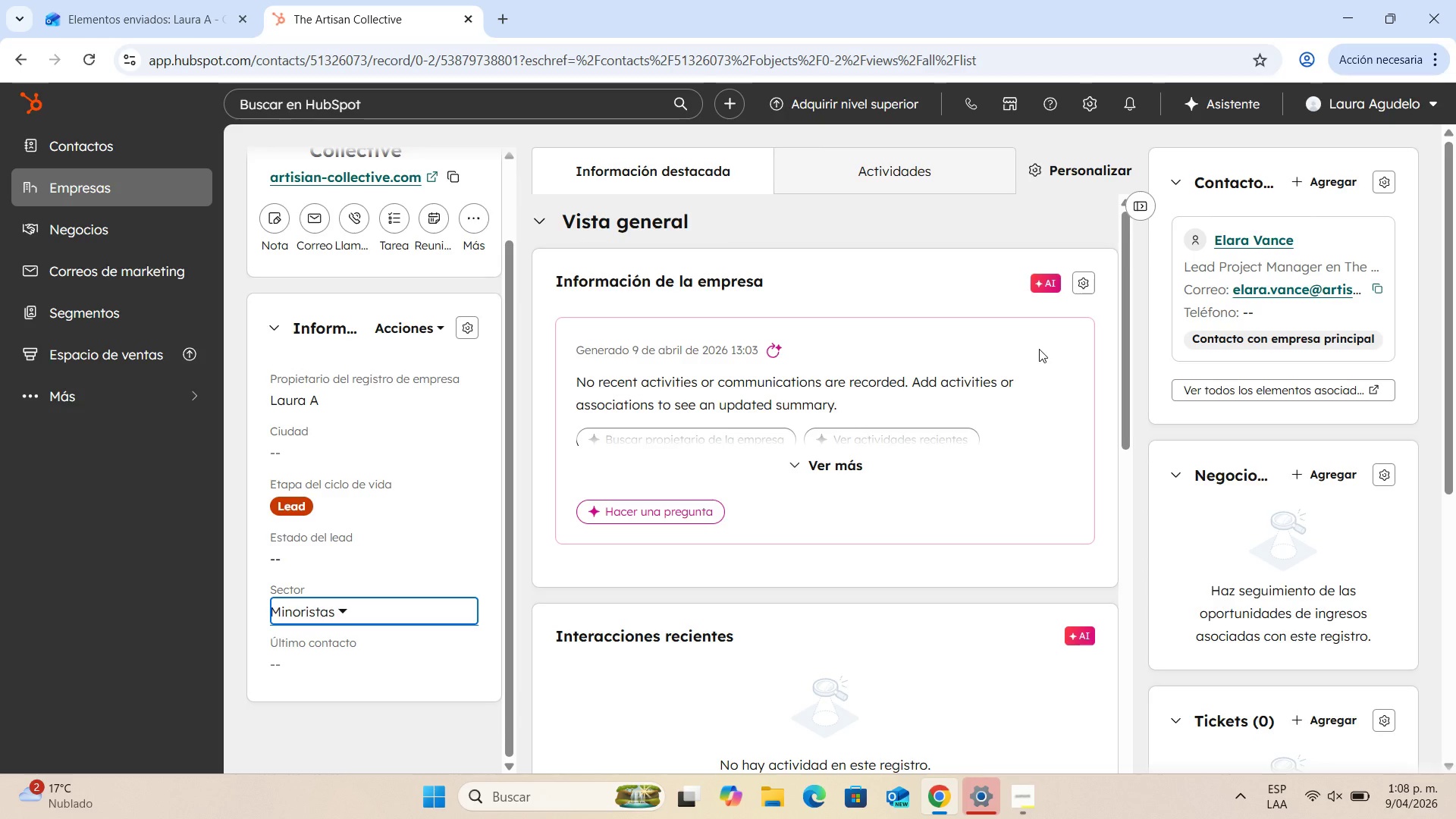 
wait(17.35)
 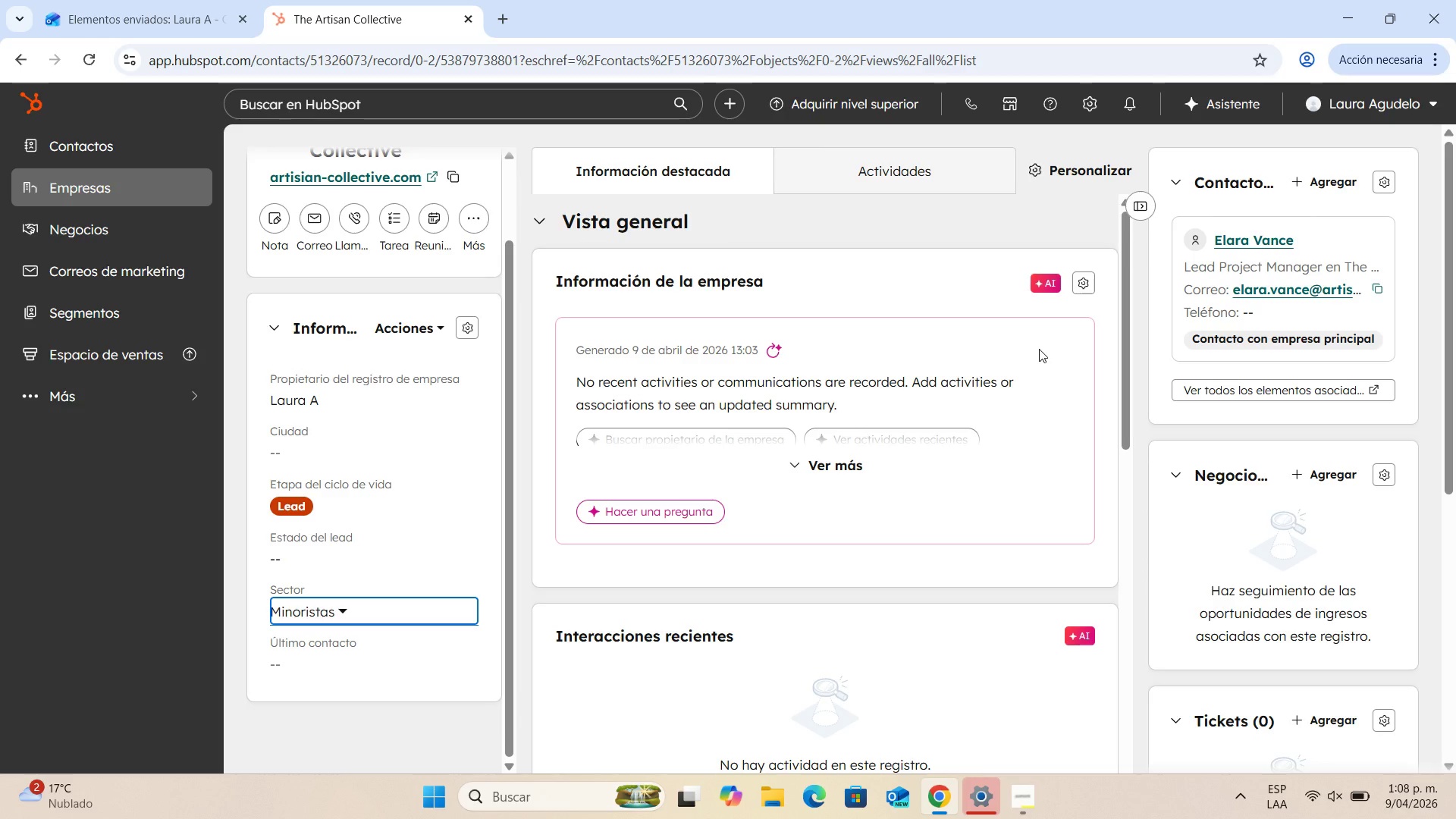 
left_click([86, 152])
 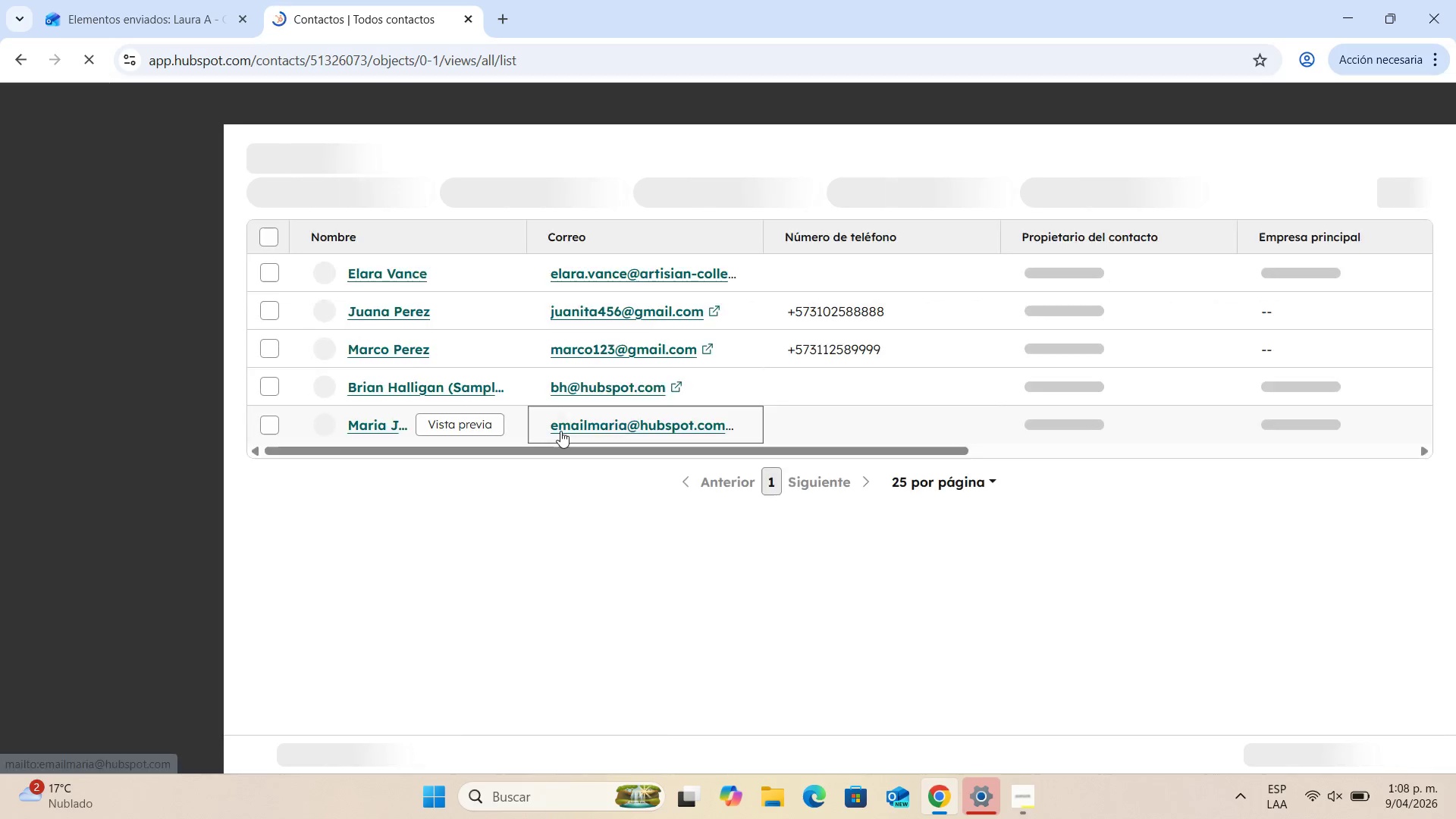 
wait(9.44)
 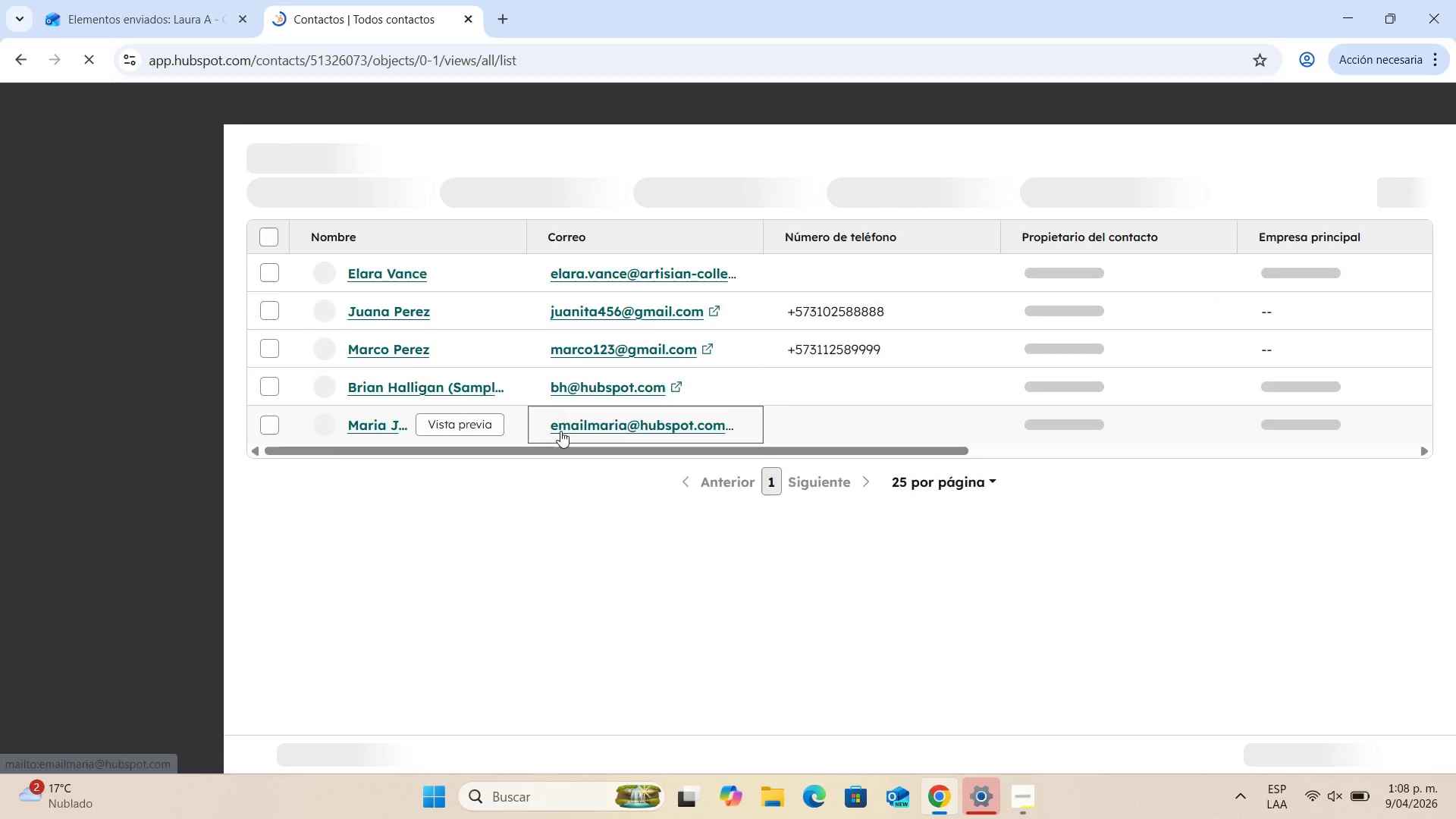 
left_click([383, 336])
 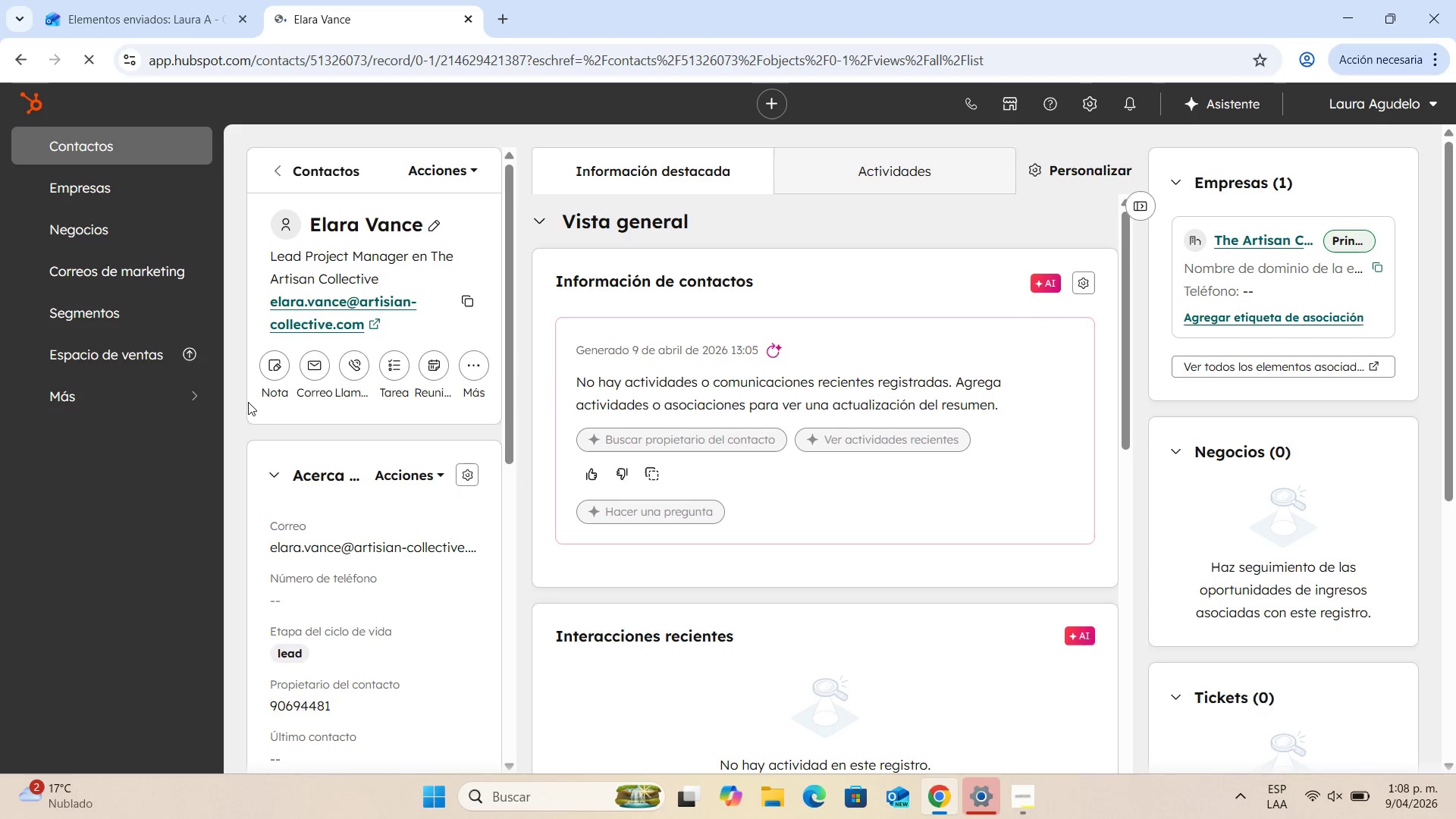 
wait(7.05)
 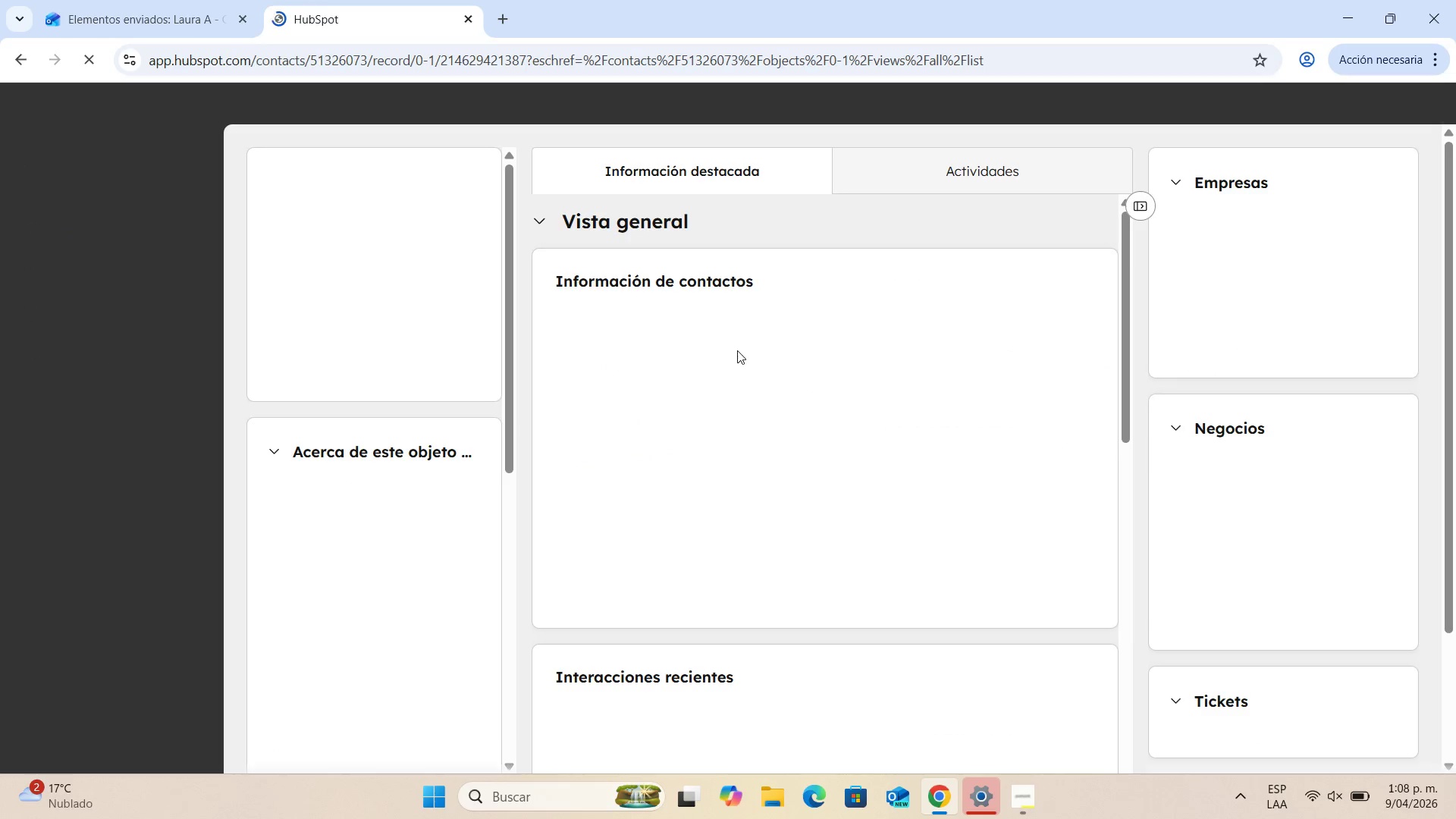 
left_click([397, 371])
 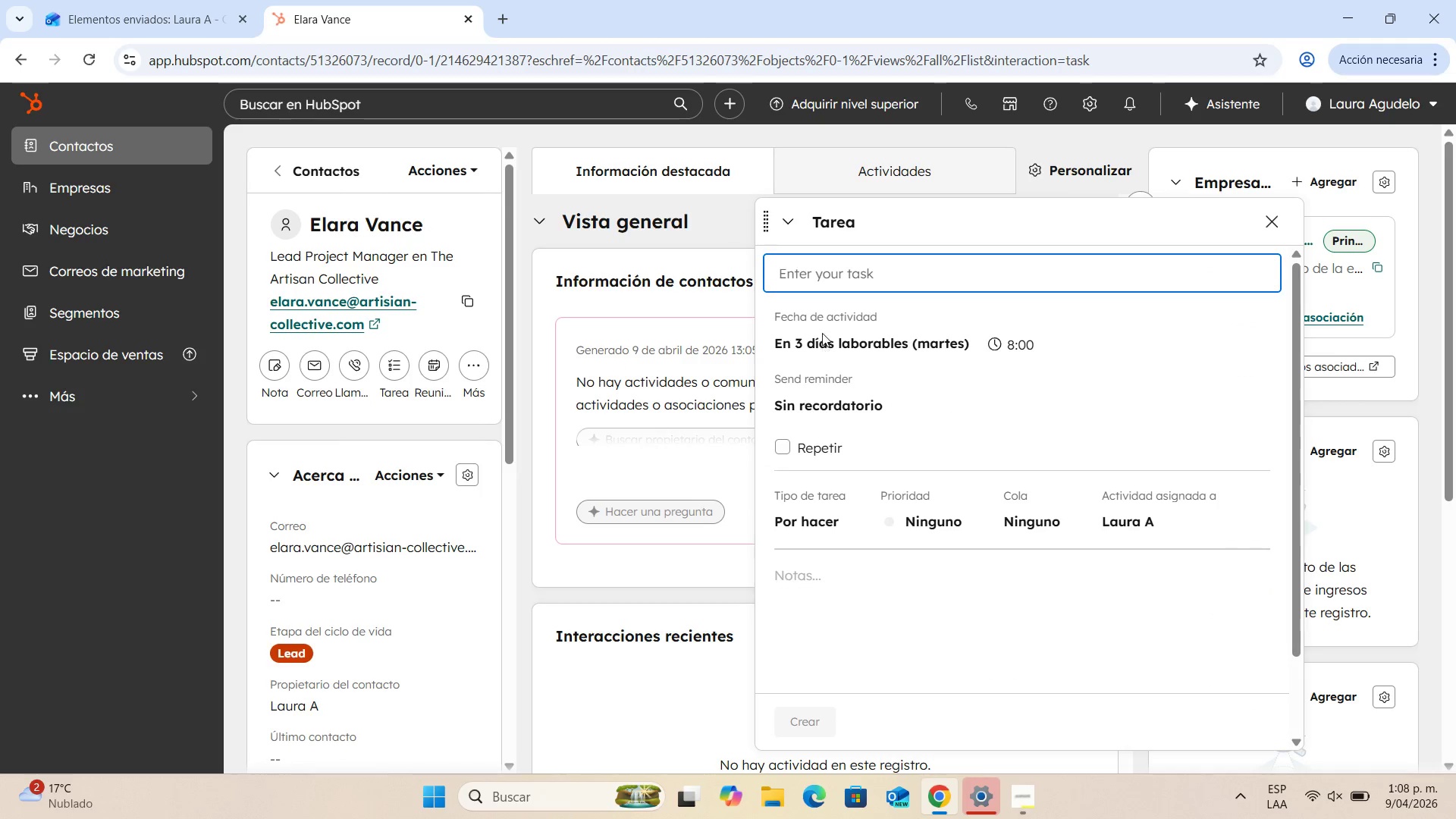 
wait(7.34)
 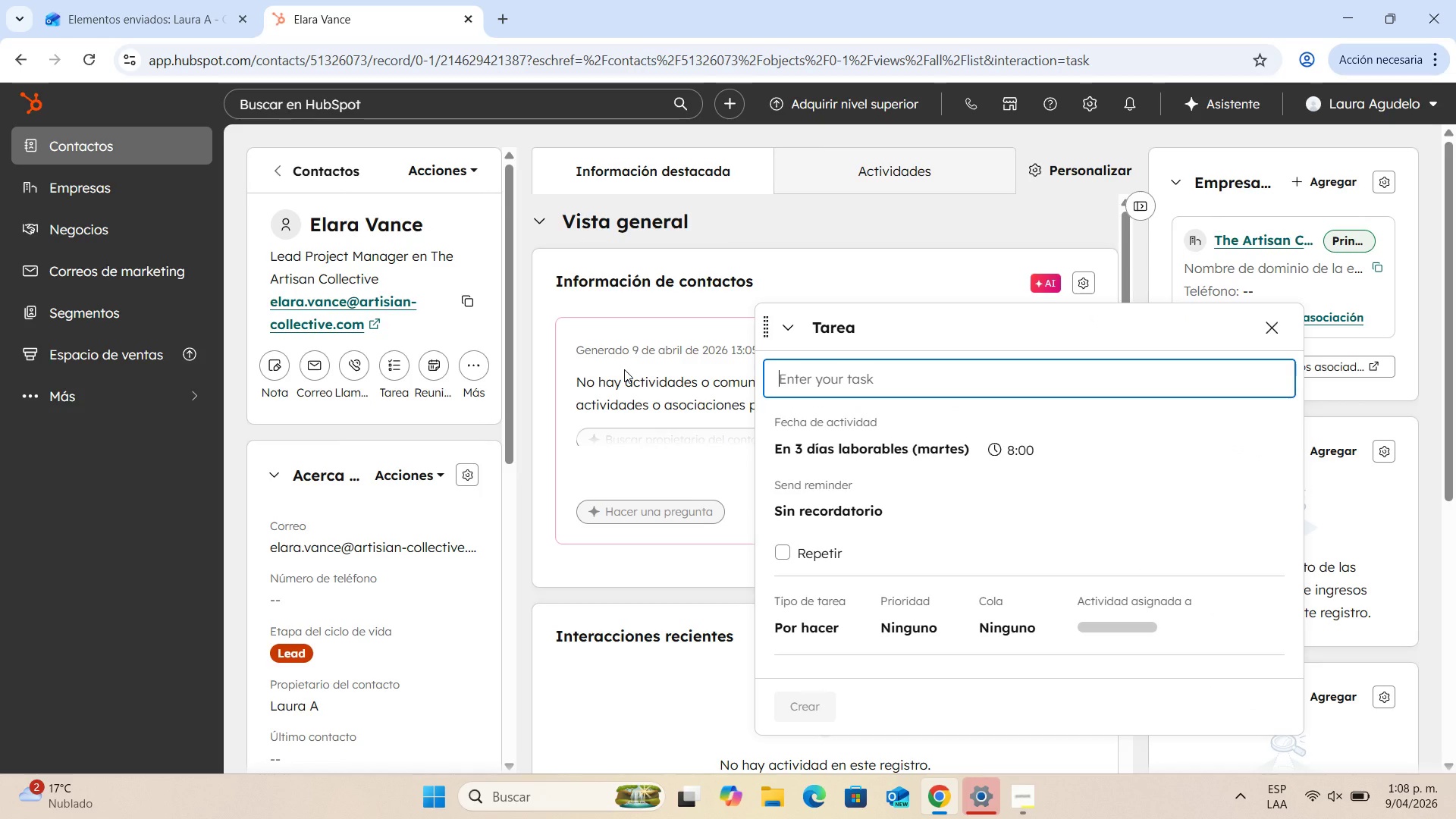 
type(Task 1 )
 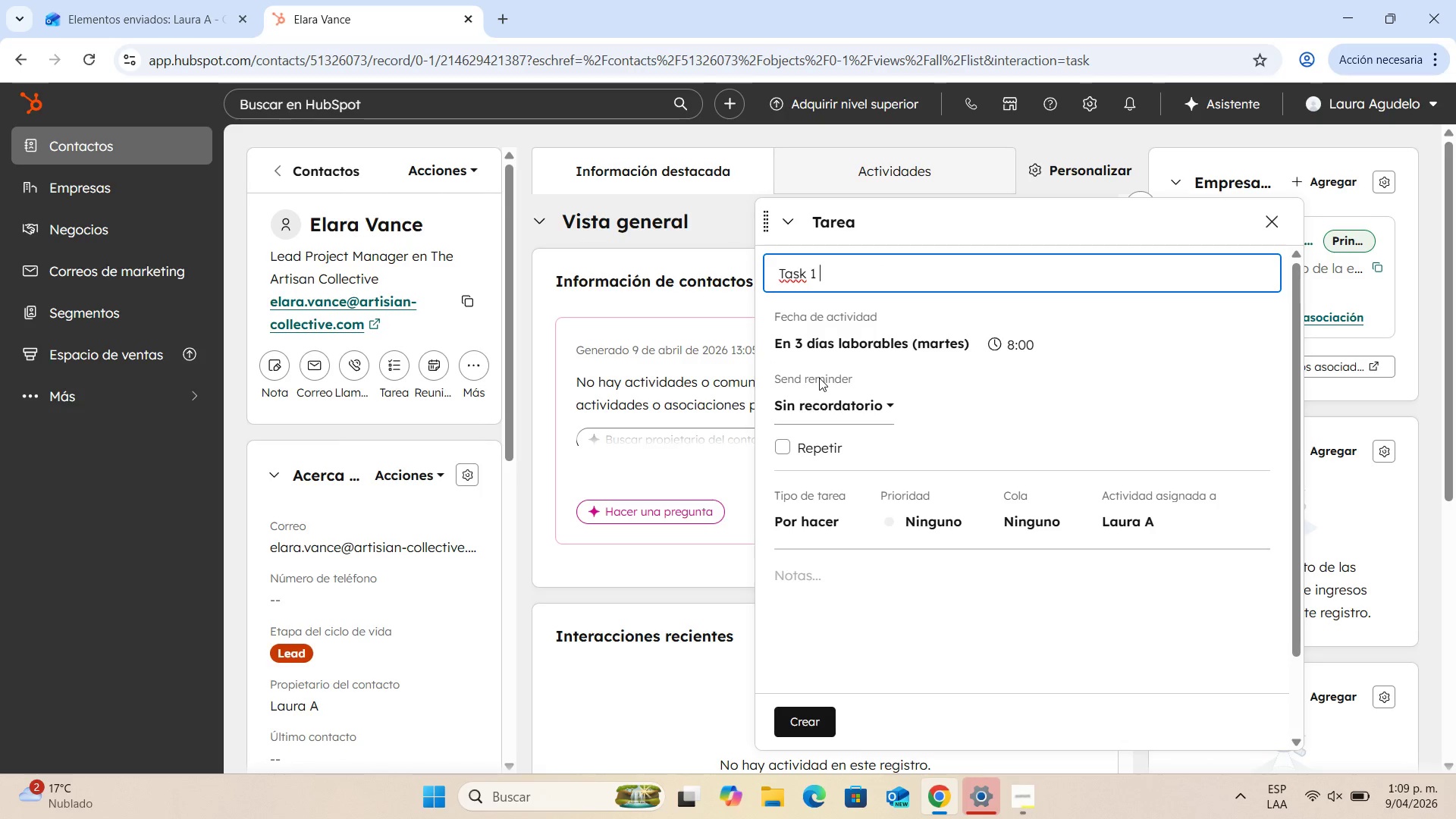 
wait(6.55)
 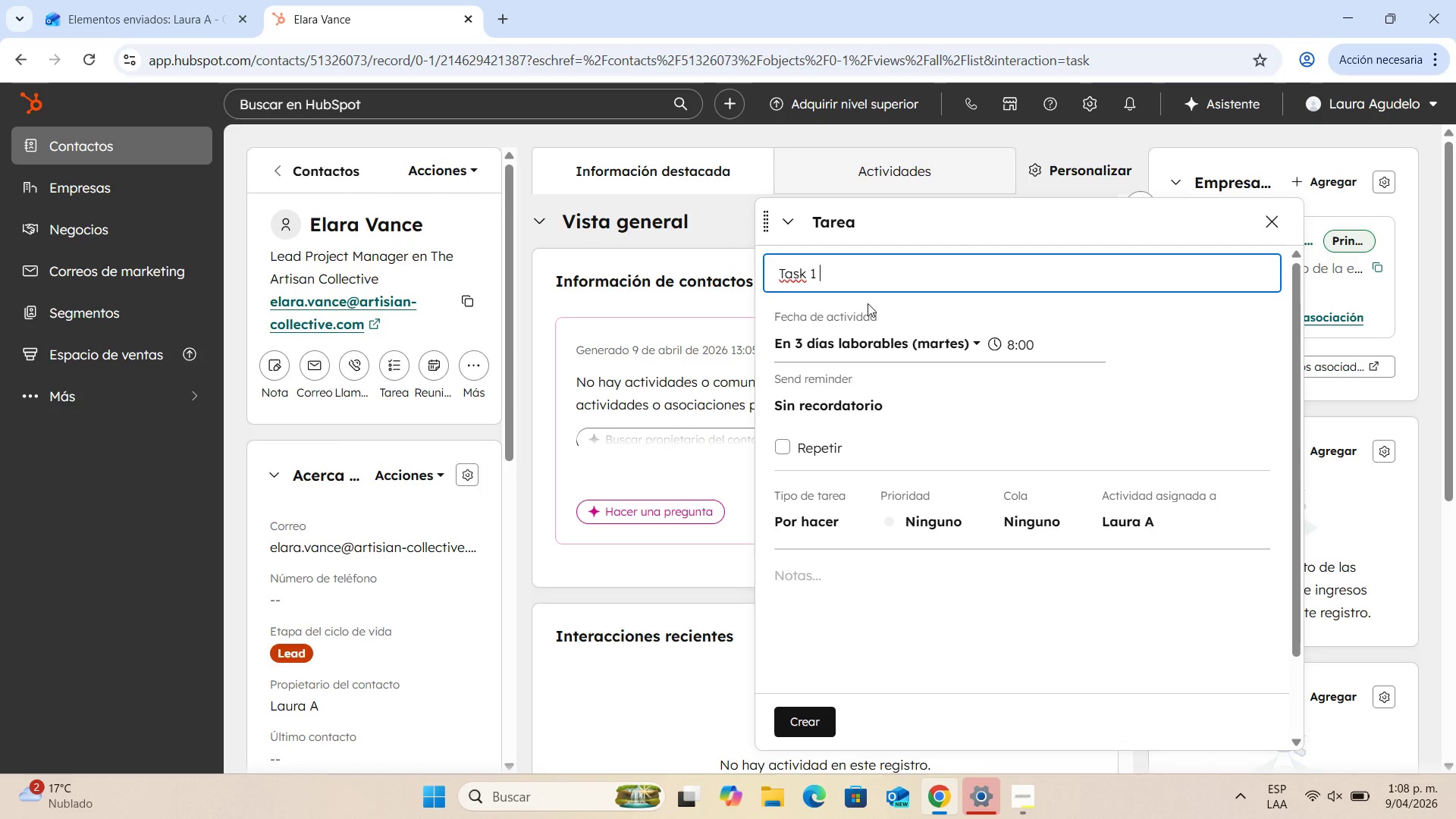 
key(Backspace)
type(> Creative )
 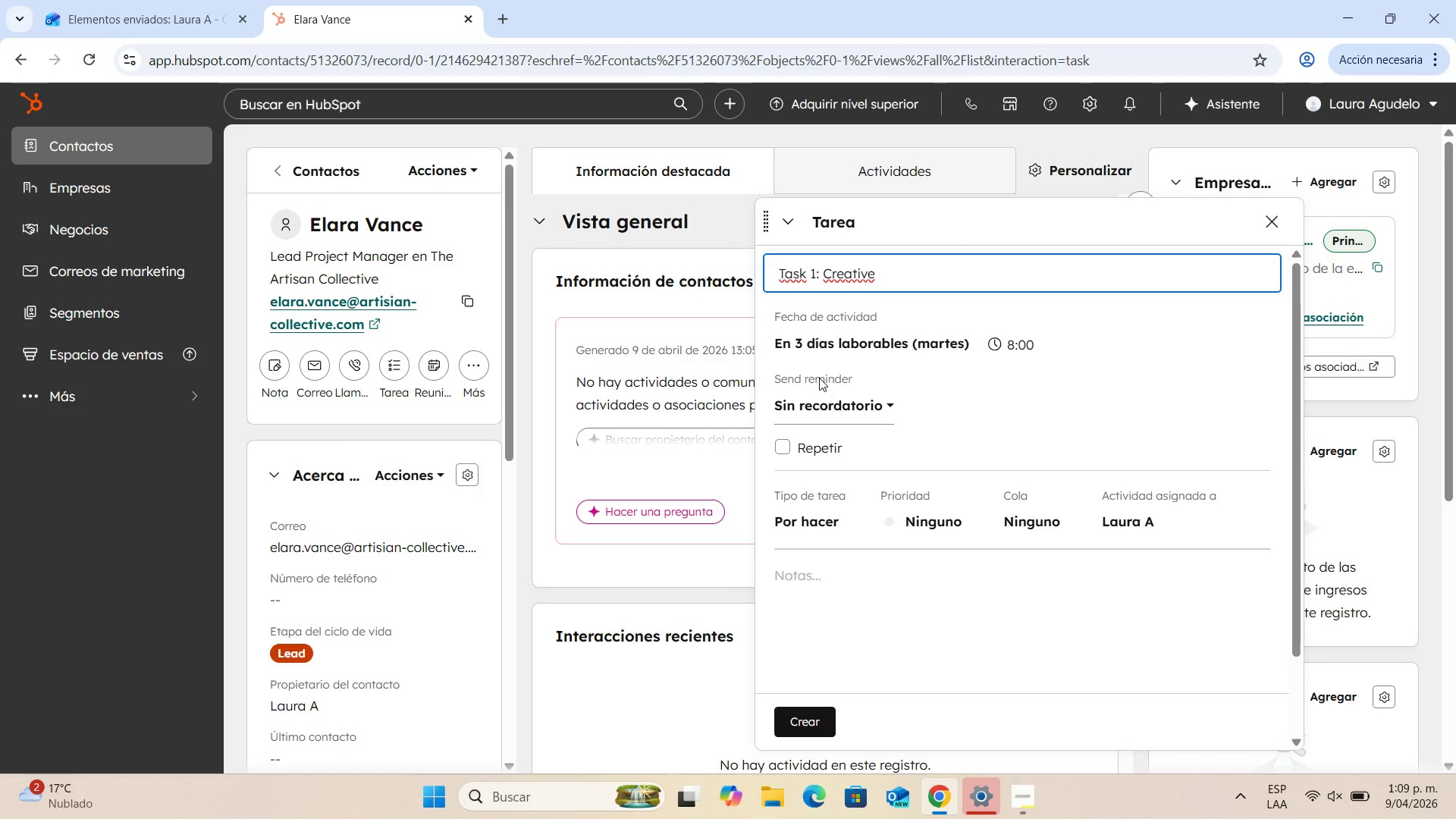 
type(asset Audit ^ Brand V)
key(Backspace)
type(Voice Workshop)
 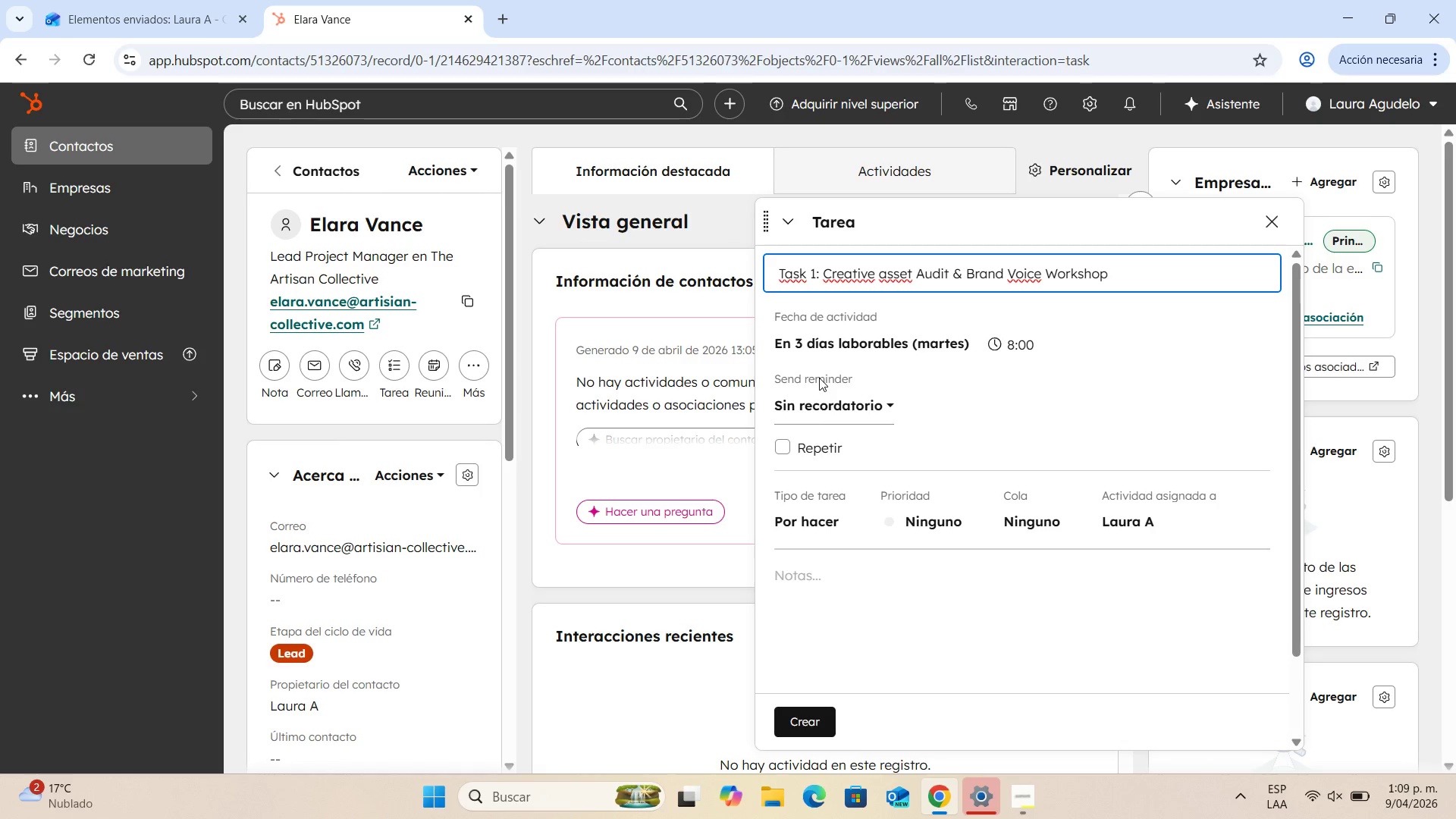 
left_click([956, 334])
 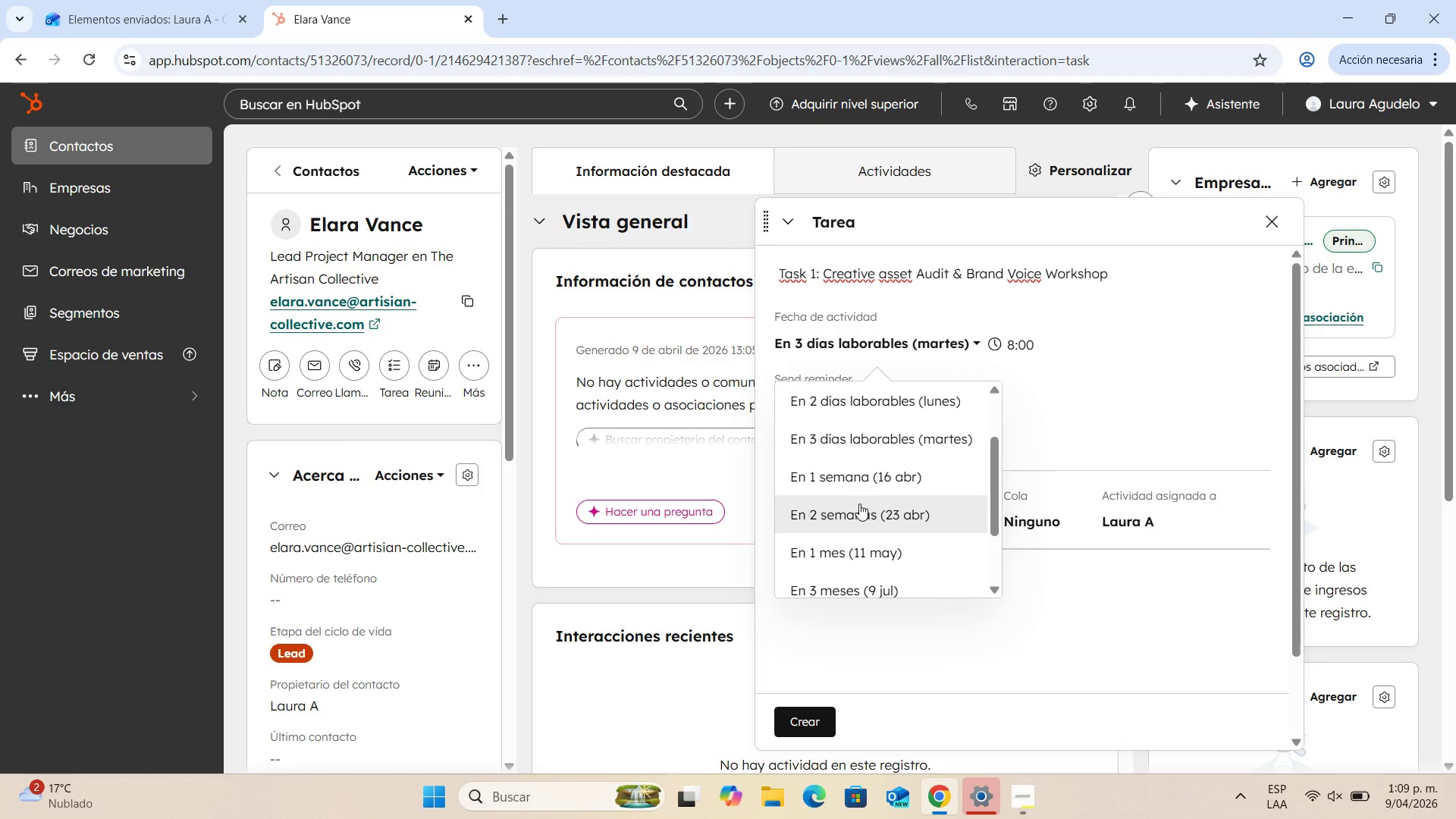 
left_click([857, 482])
 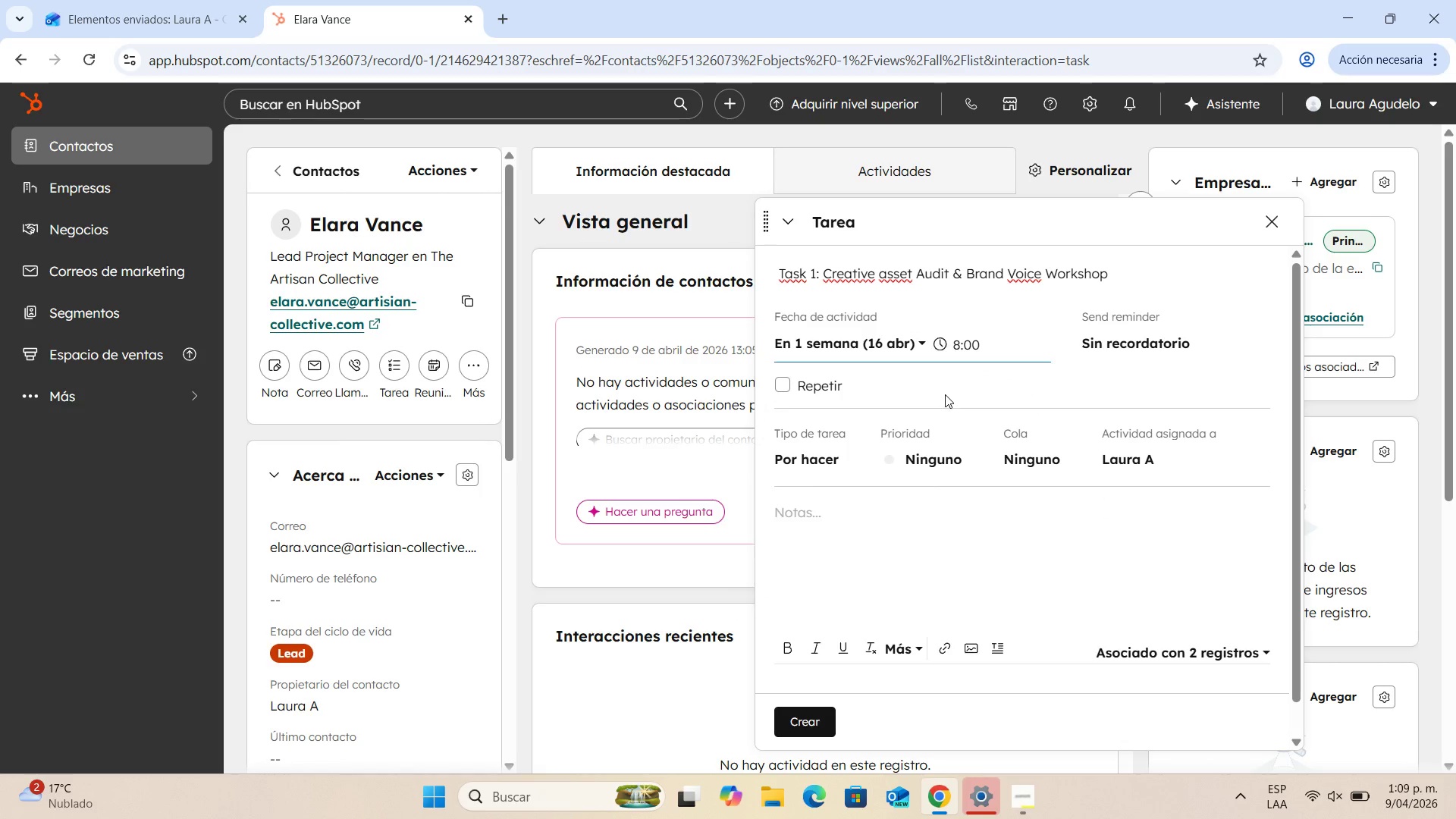 
scroll: coordinate [947, 400], scroll_direction: down, amount: 1.0
 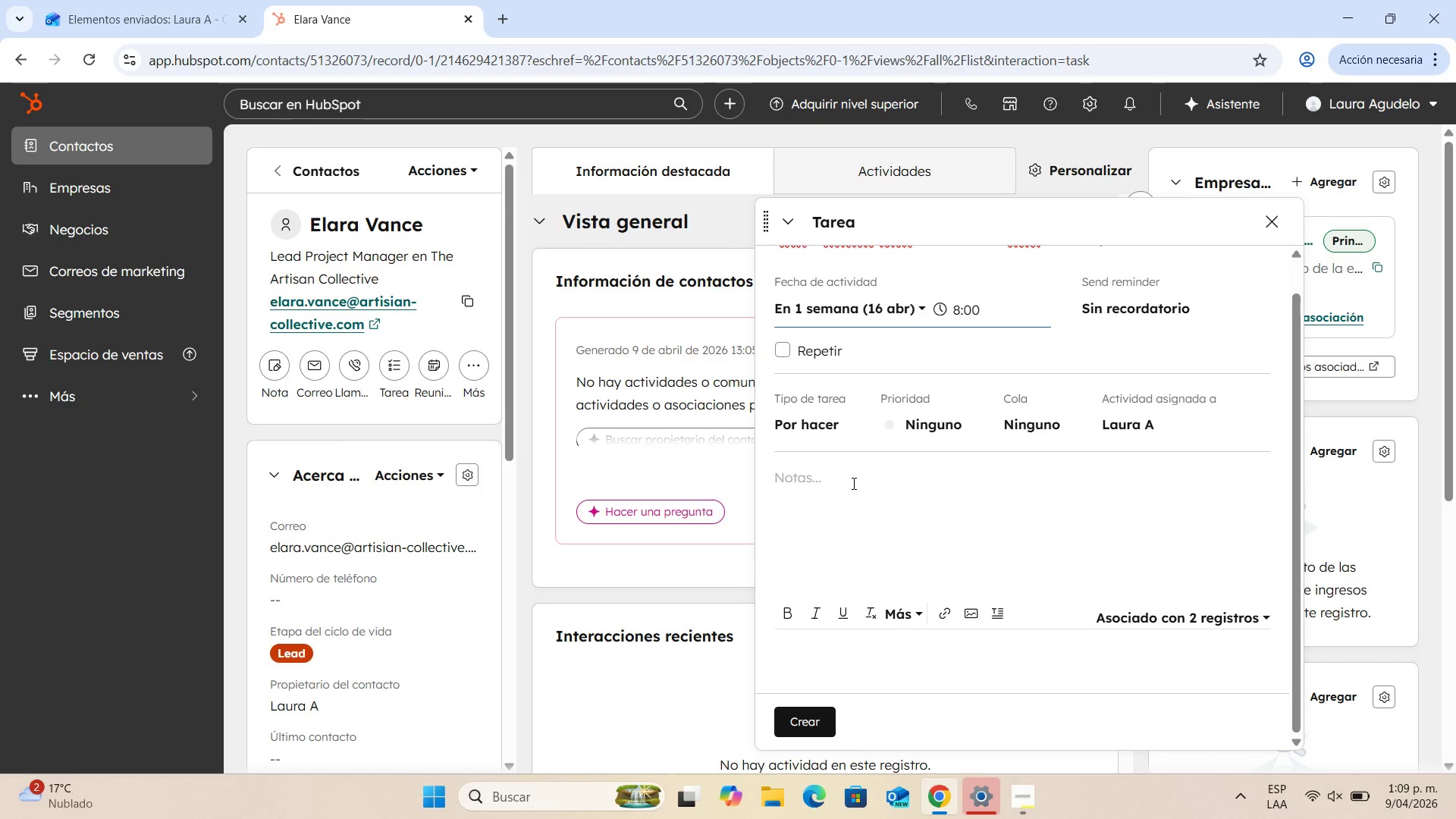 
left_click([850, 489])
 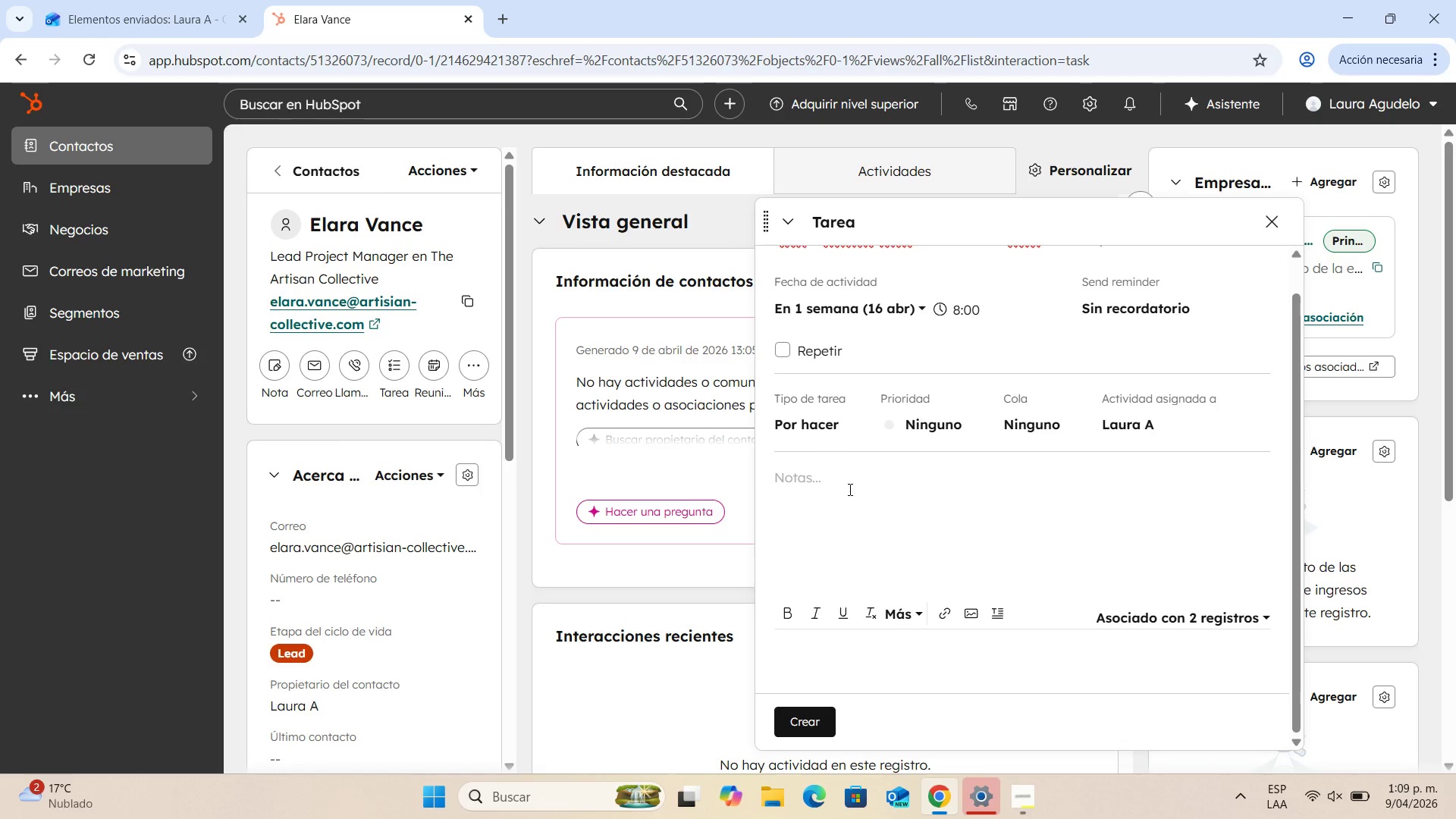 
type(Rev)
key(Backspace)
type(view existing corporate assets and align the )
 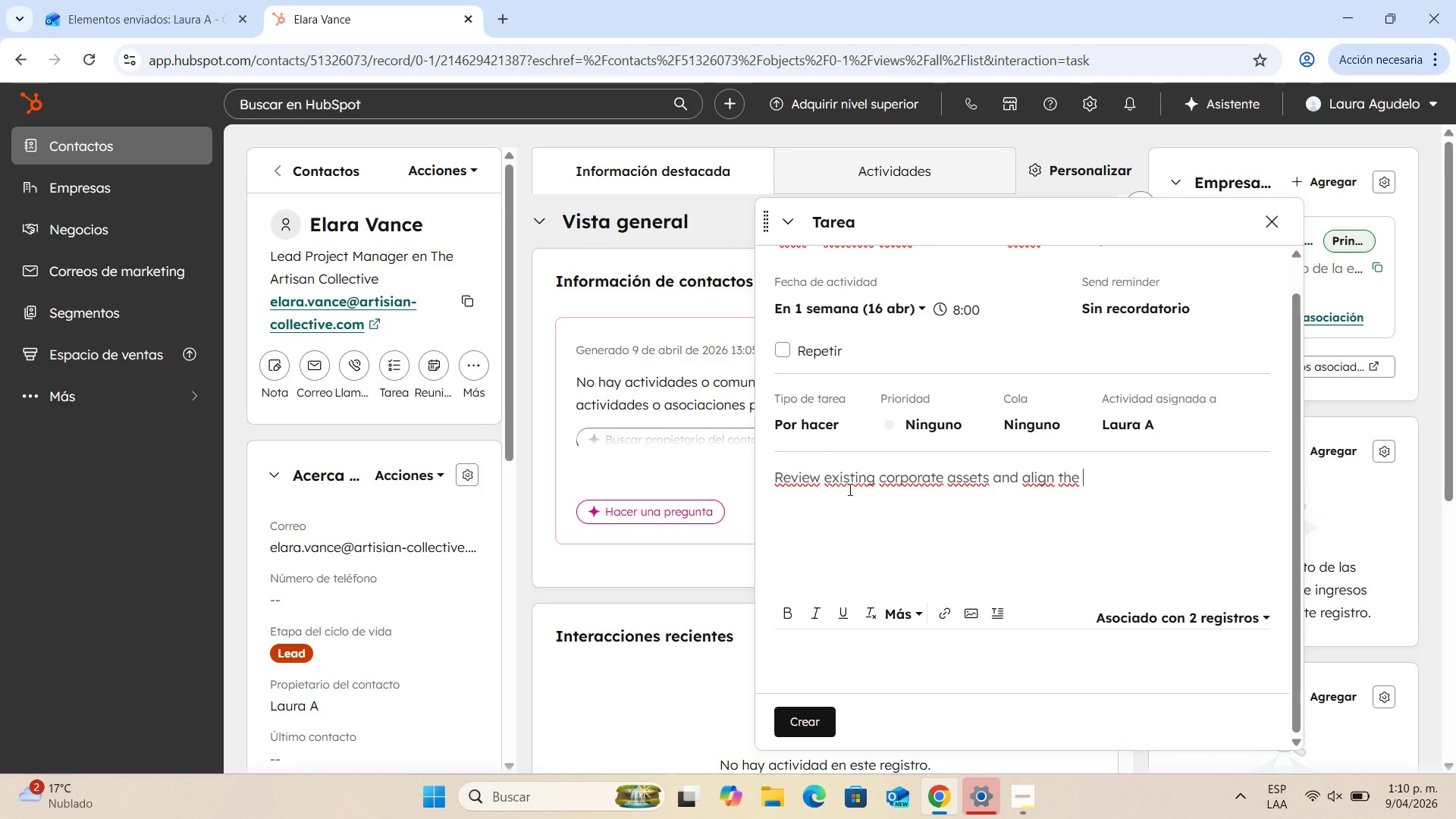 
key(Alt+Control+1)
 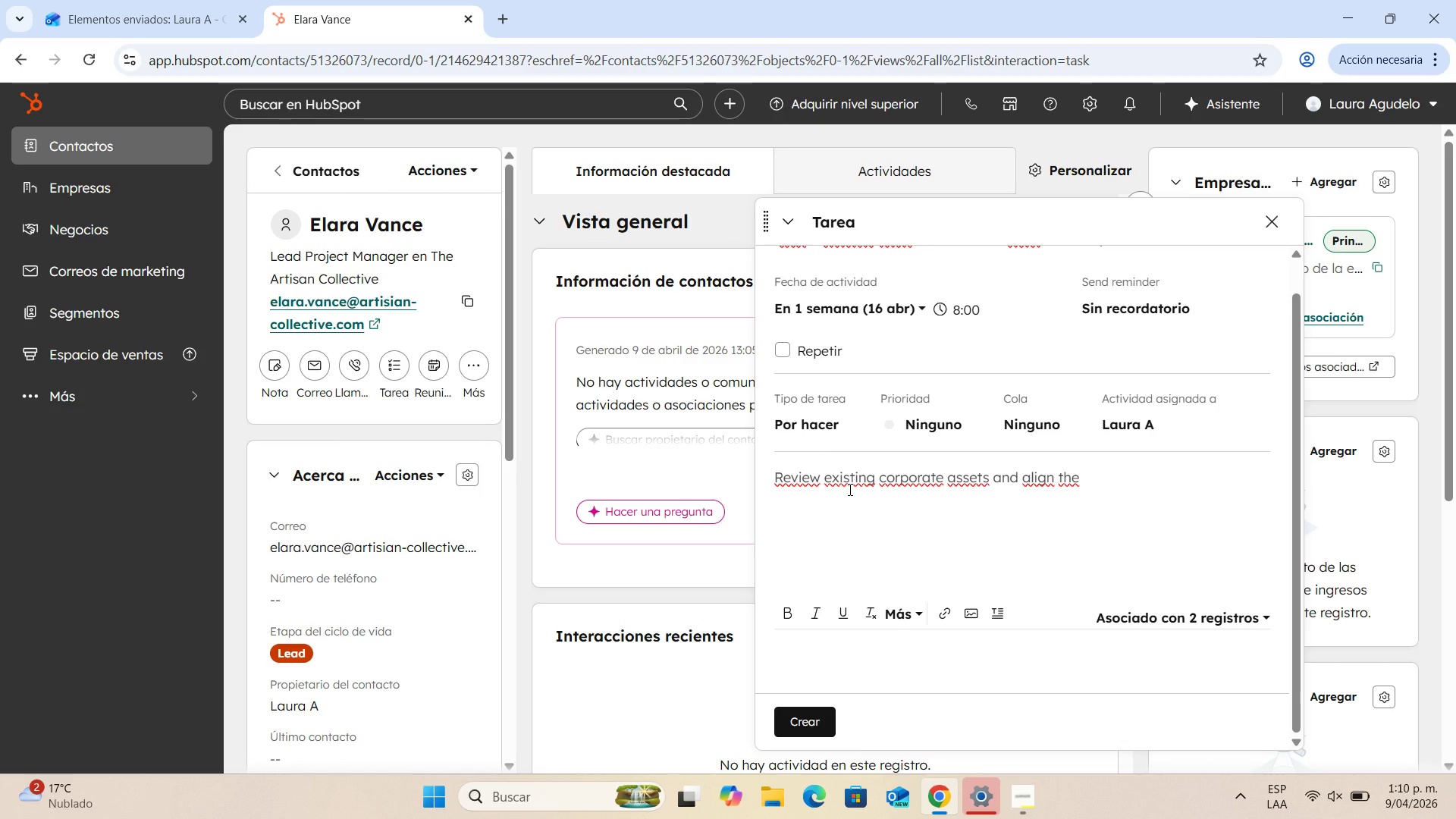 
key(Alt+Control+2)
 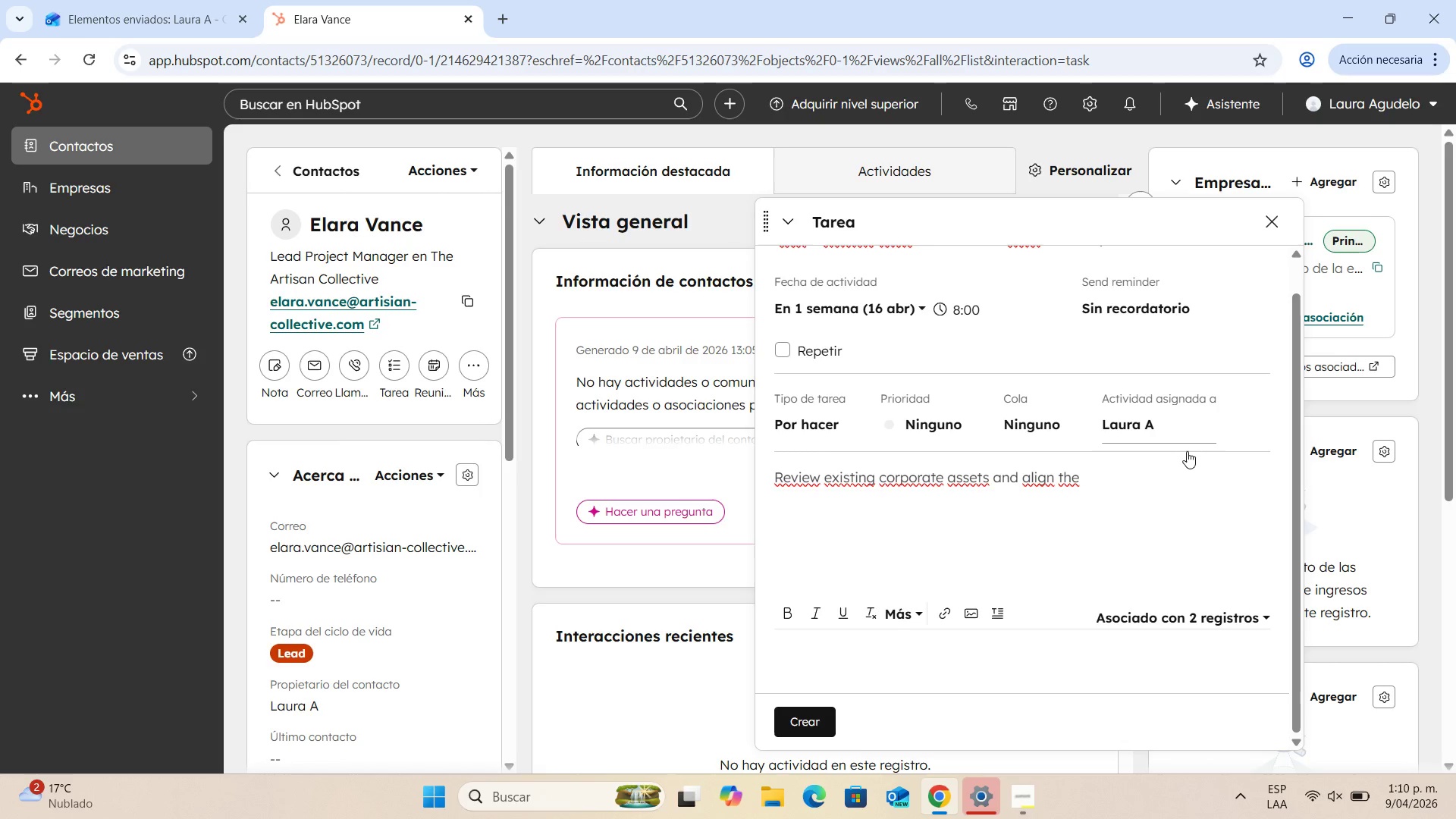 
left_click([1150, 478])
 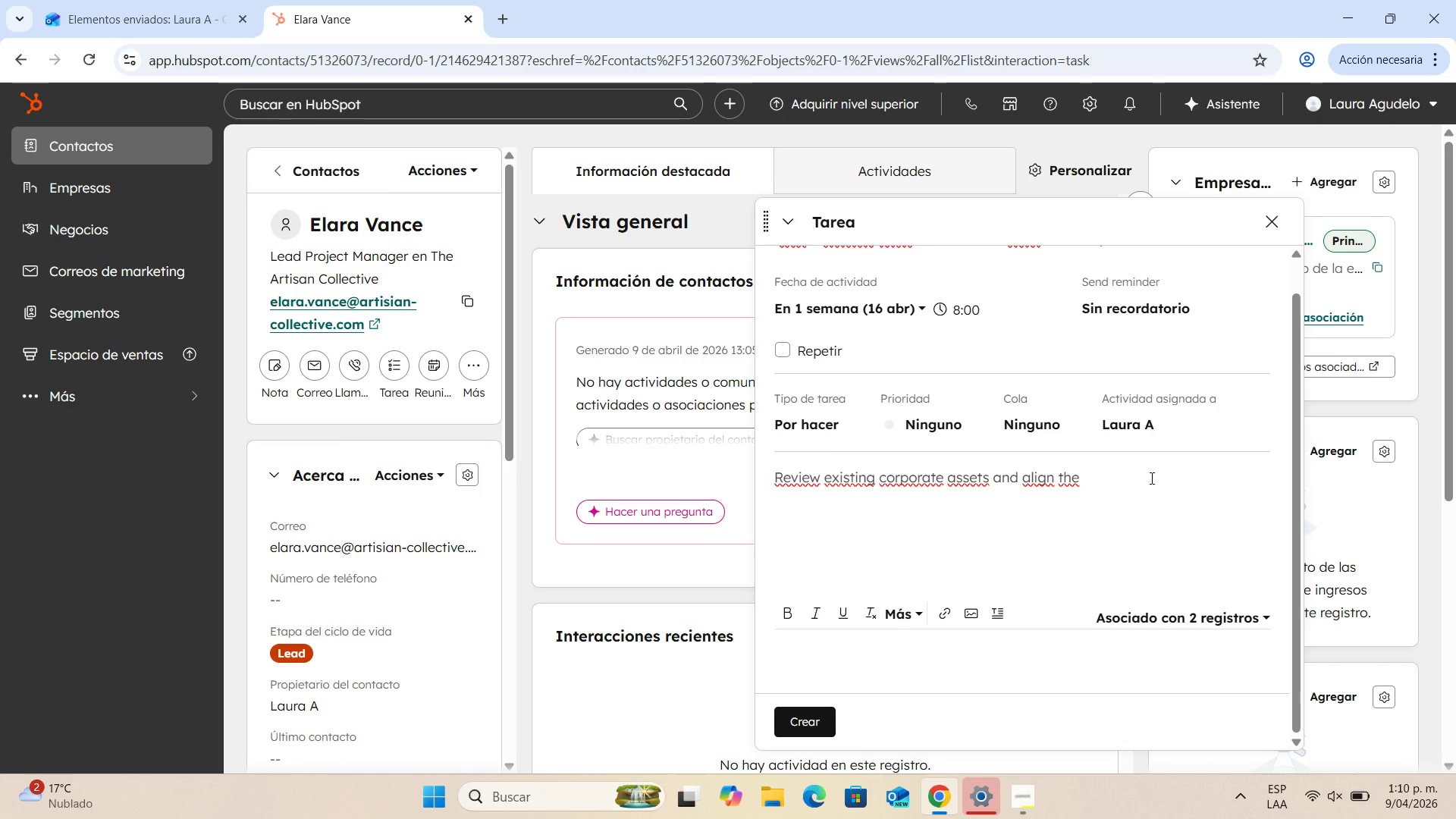 
type(@handcrafted@ tone for the DTC subscriptions)
 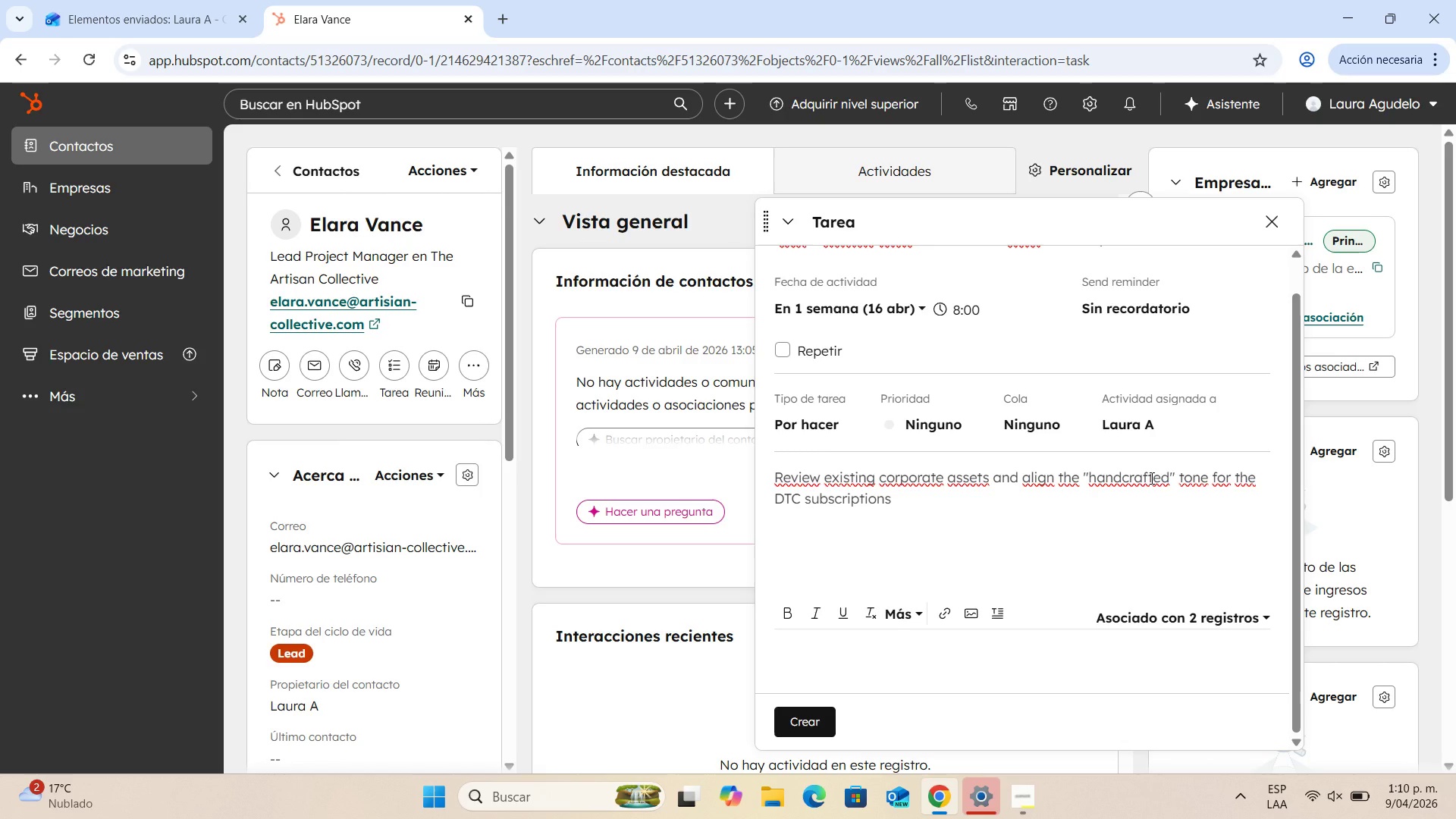 
type(bo)
key(Backspace)
key(Backspace)
type( box launh. )
 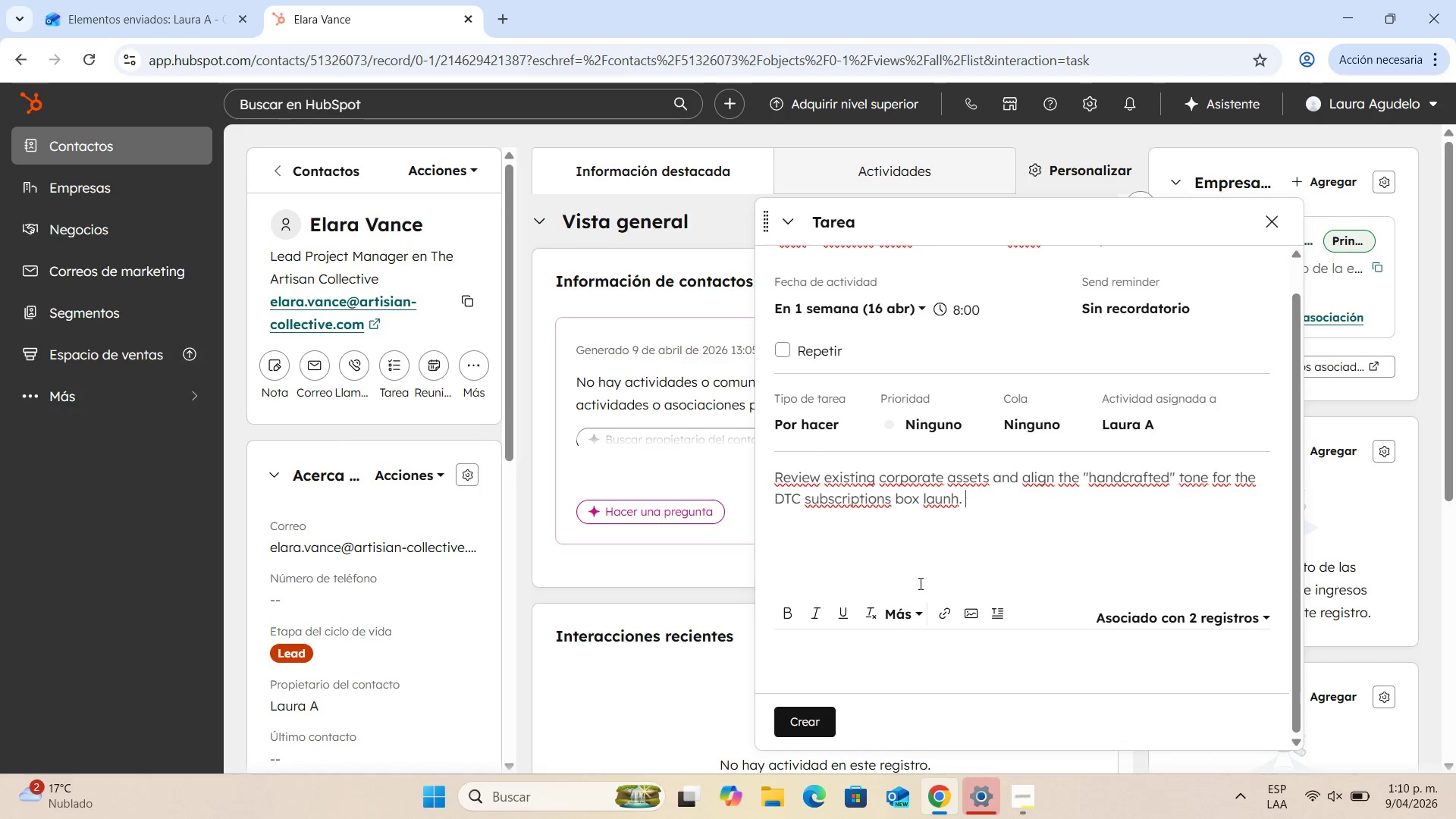 
scroll: coordinate [927, 567], scroll_direction: down, amount: 2.0
 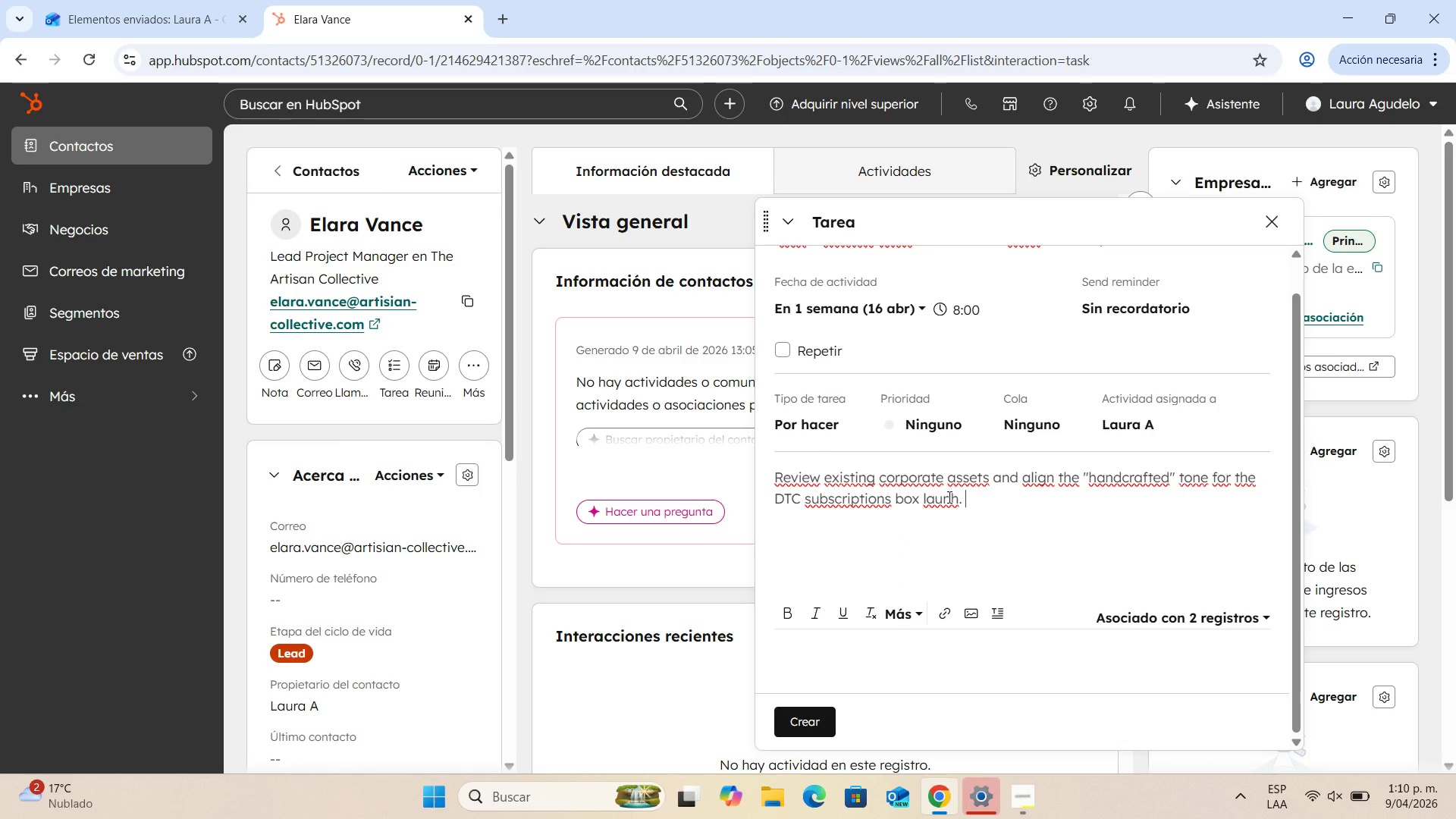 
left_click([948, 497])
 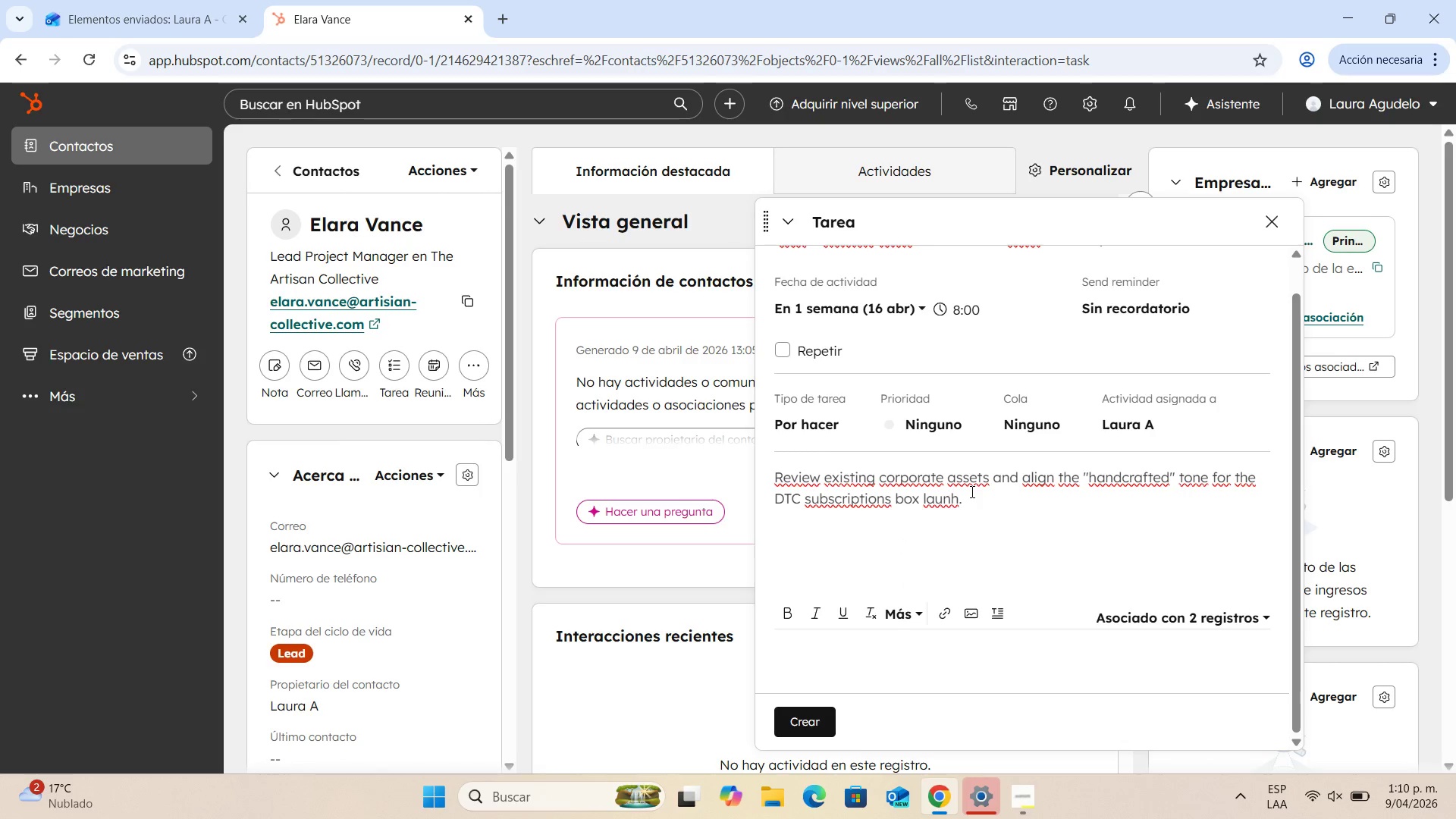 
key(C)
 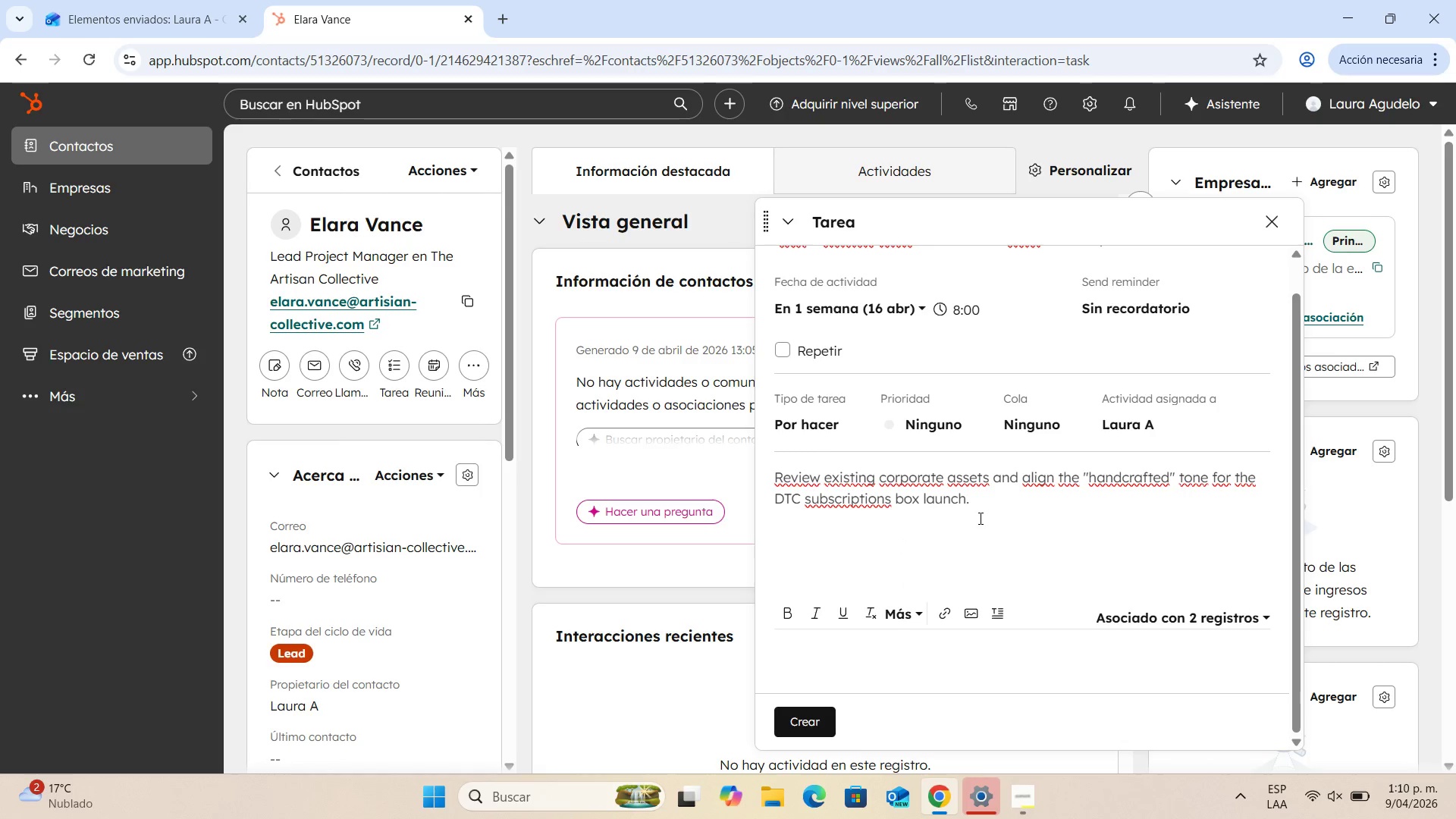 
left_click([979, 518])
 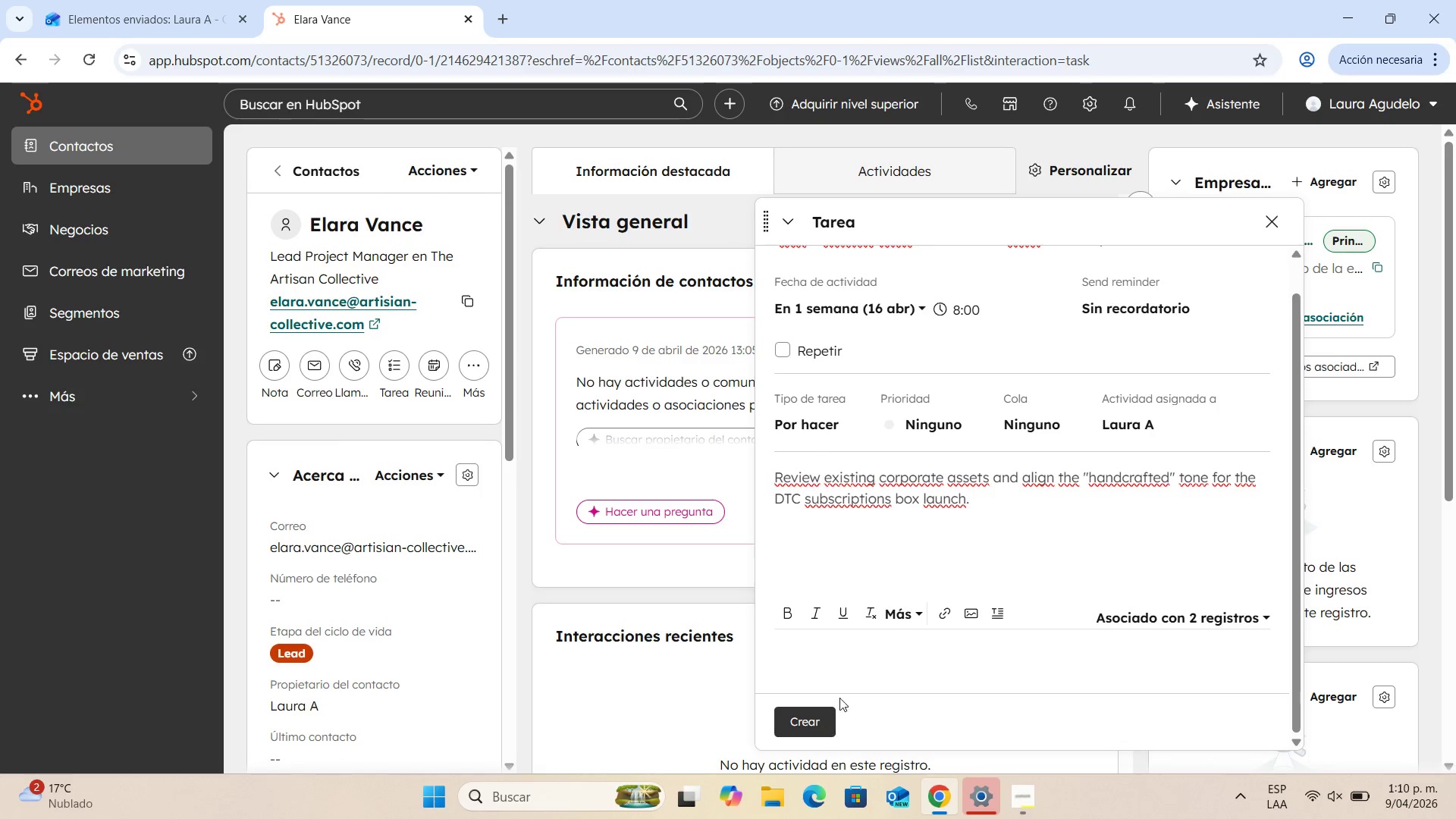 
wait(11.89)
 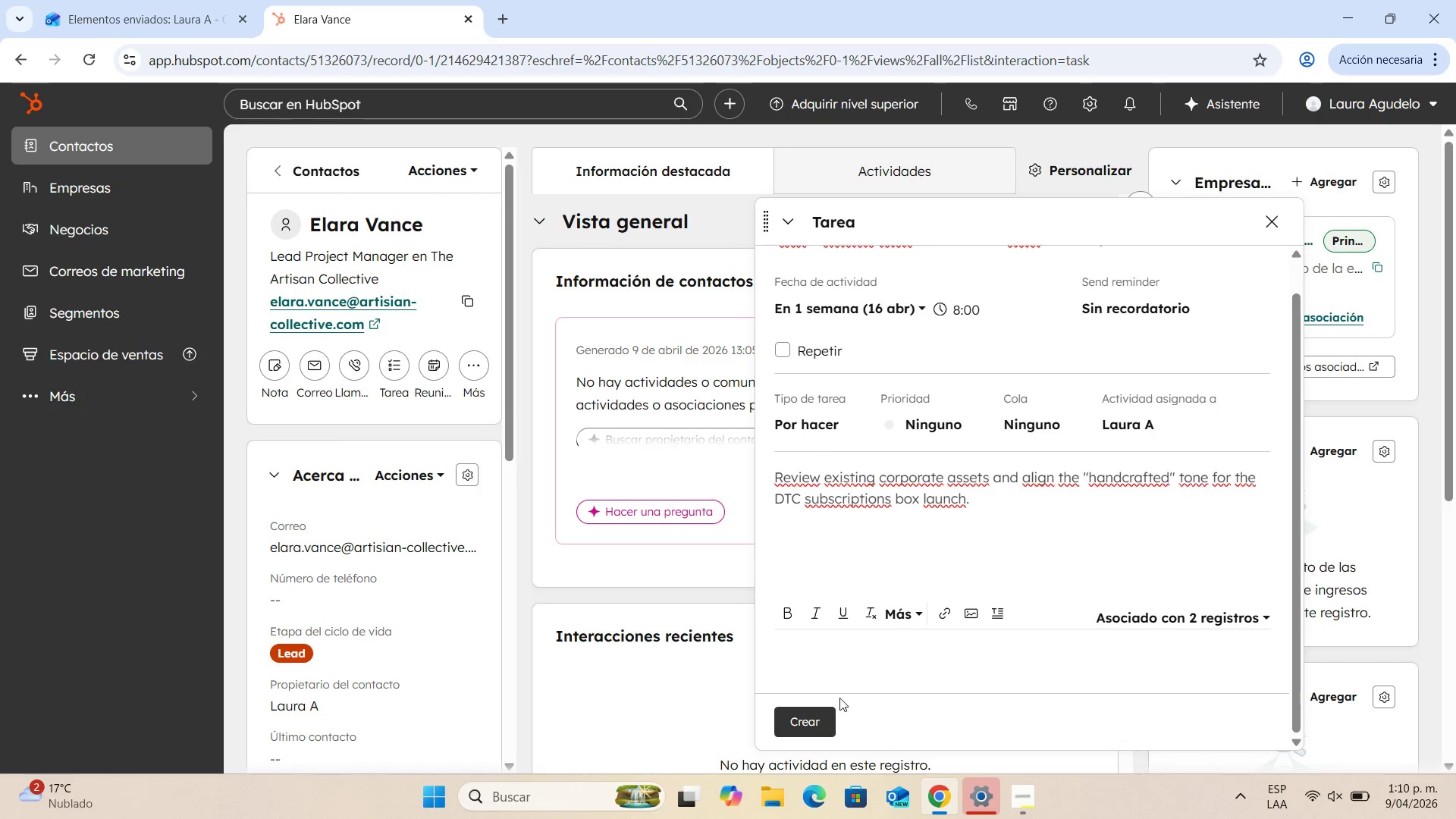 
left_click([807, 724])
 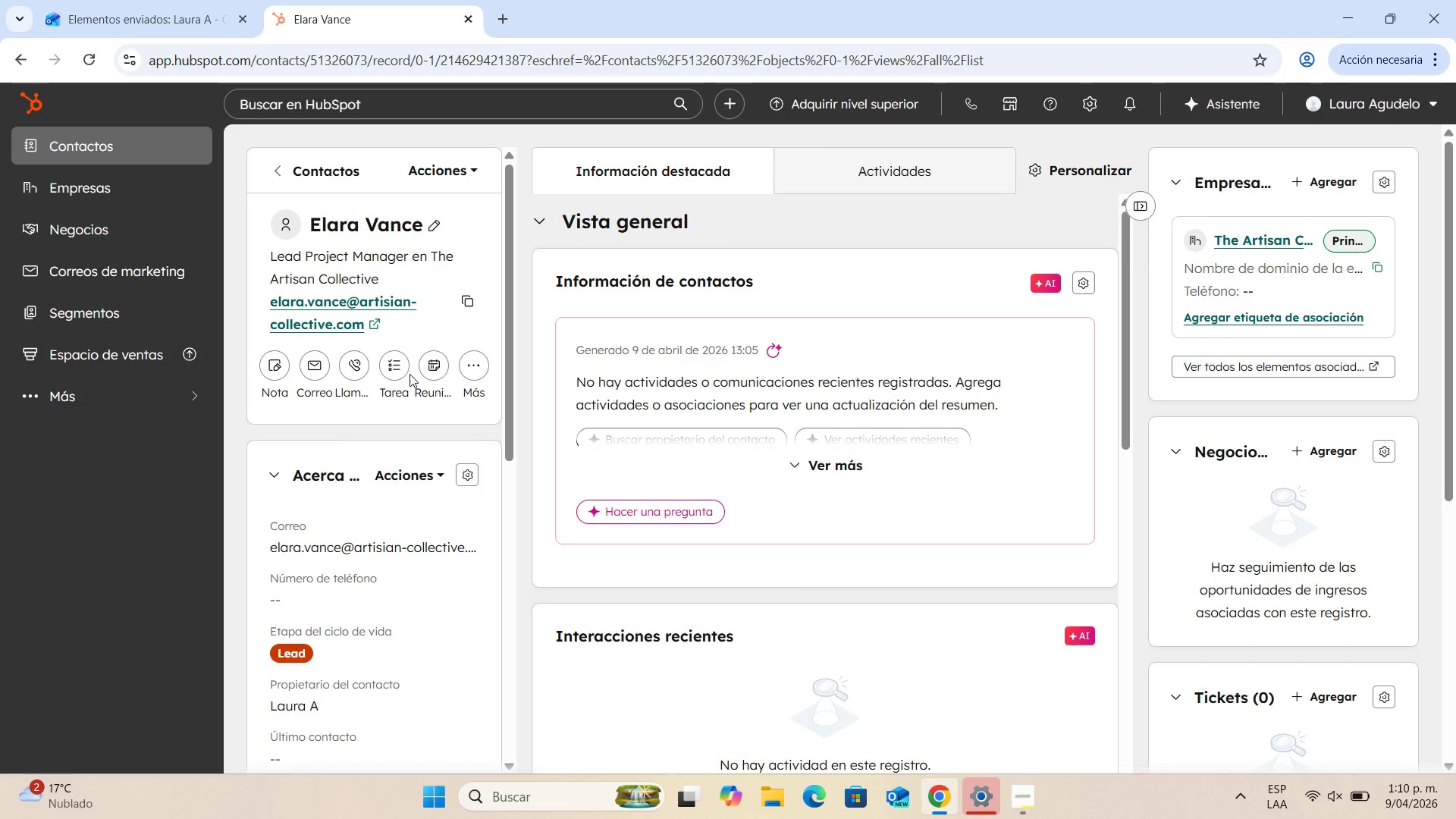 
wait(5.39)
 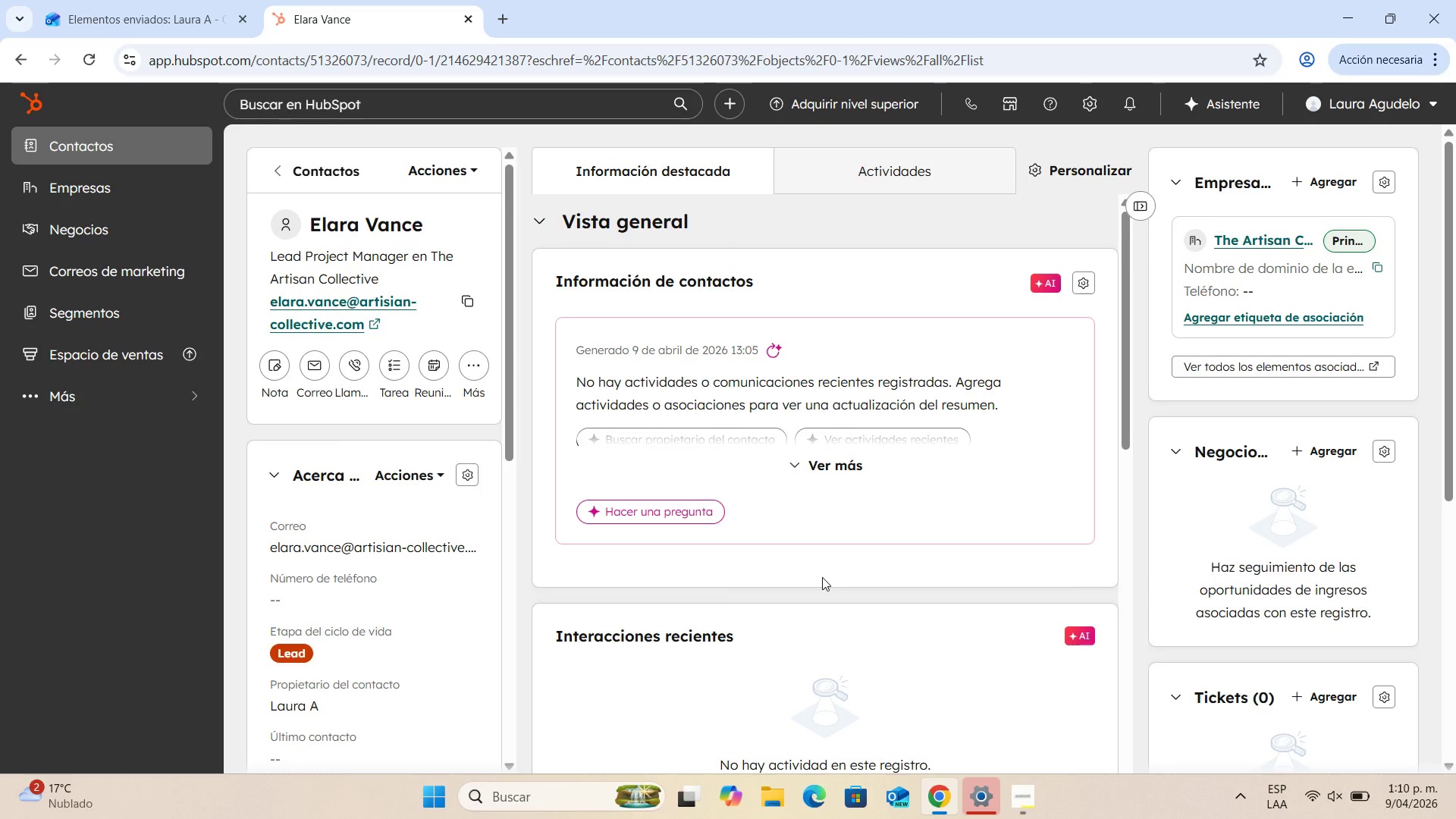 
scroll: coordinate [925, 629], scroll_direction: down, amount: 3.0
 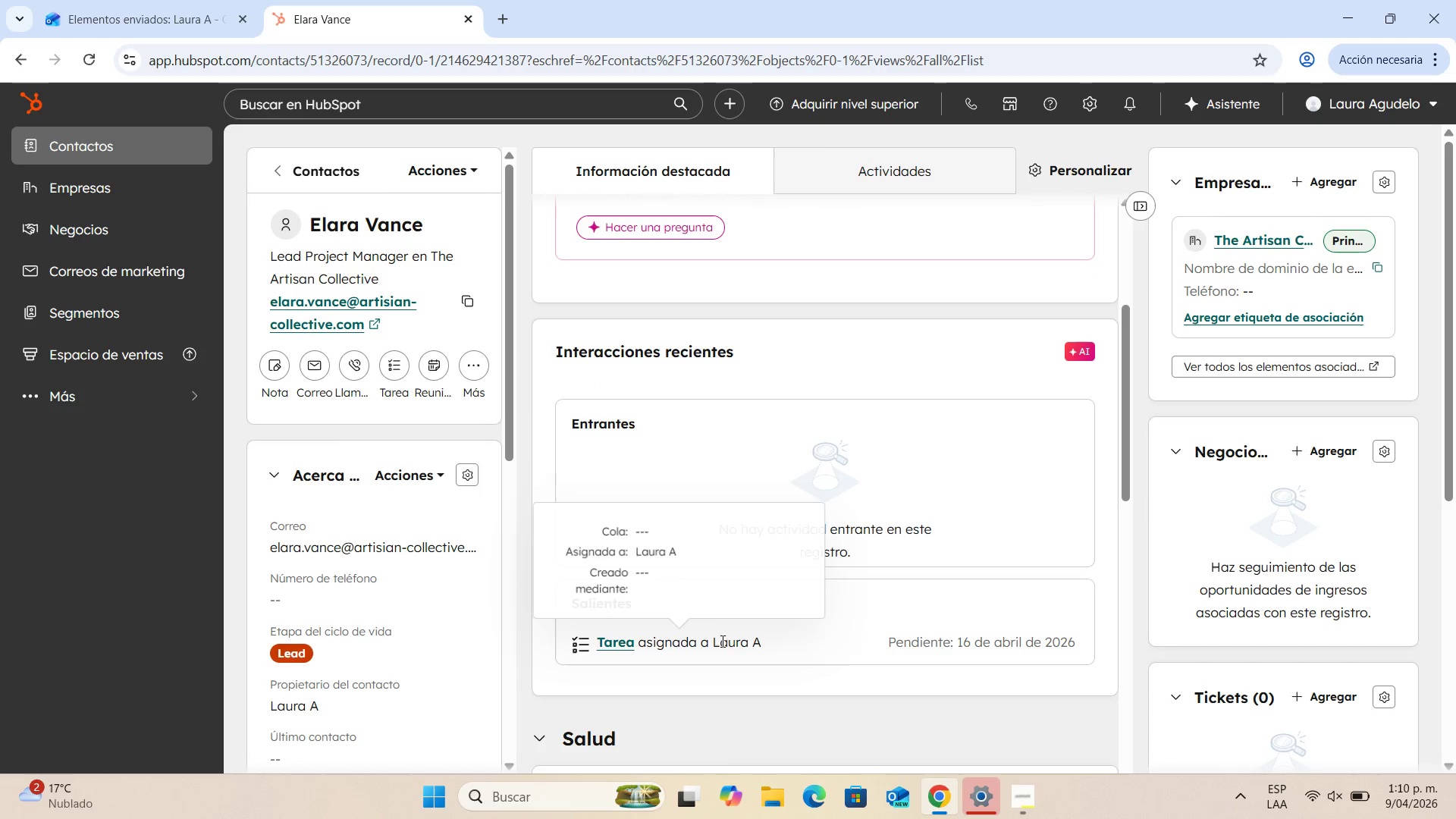 
scroll: coordinate [548, 421], scroll_direction: up, amount: 3.0
 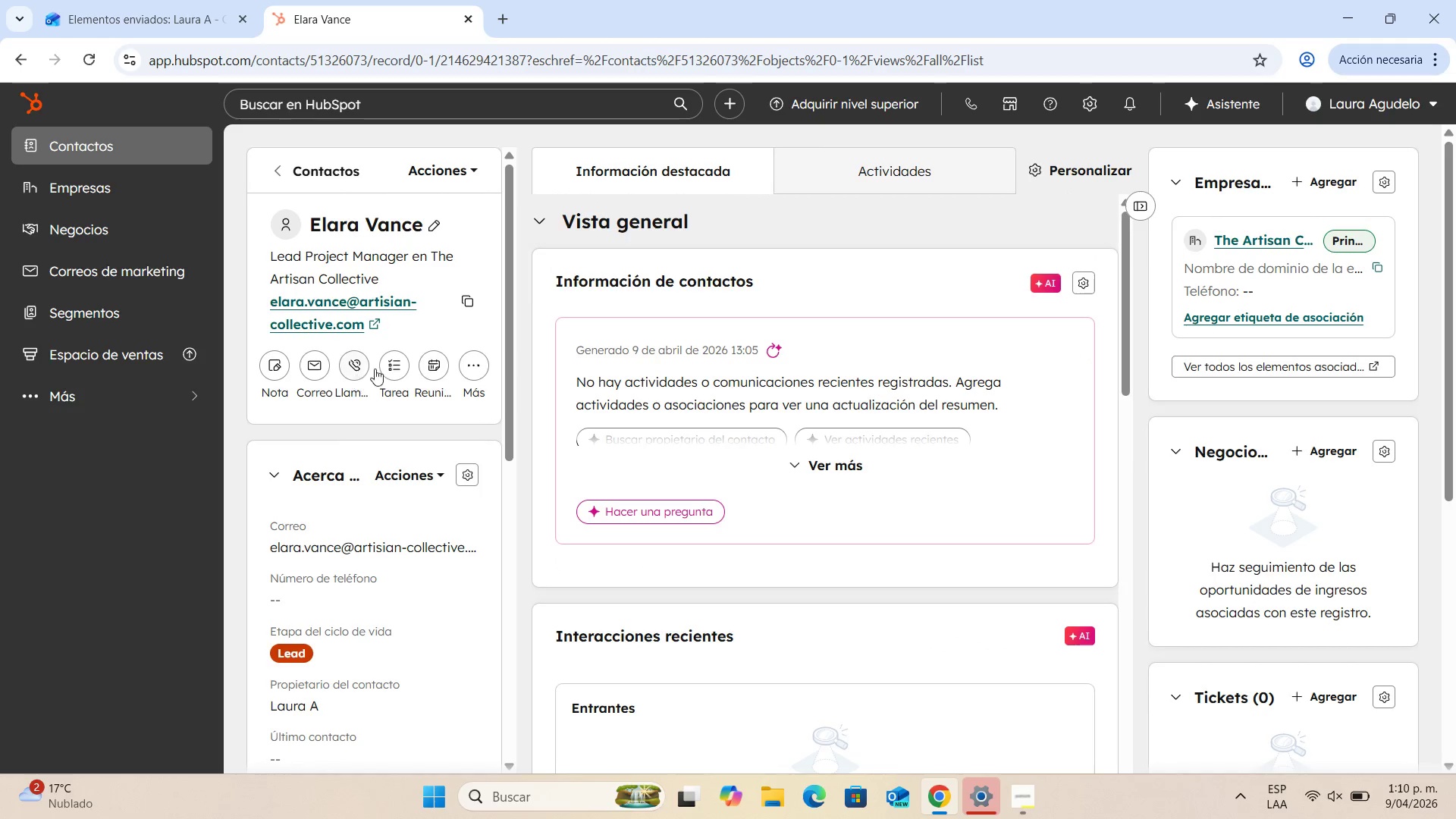 
left_click([383, 370])
 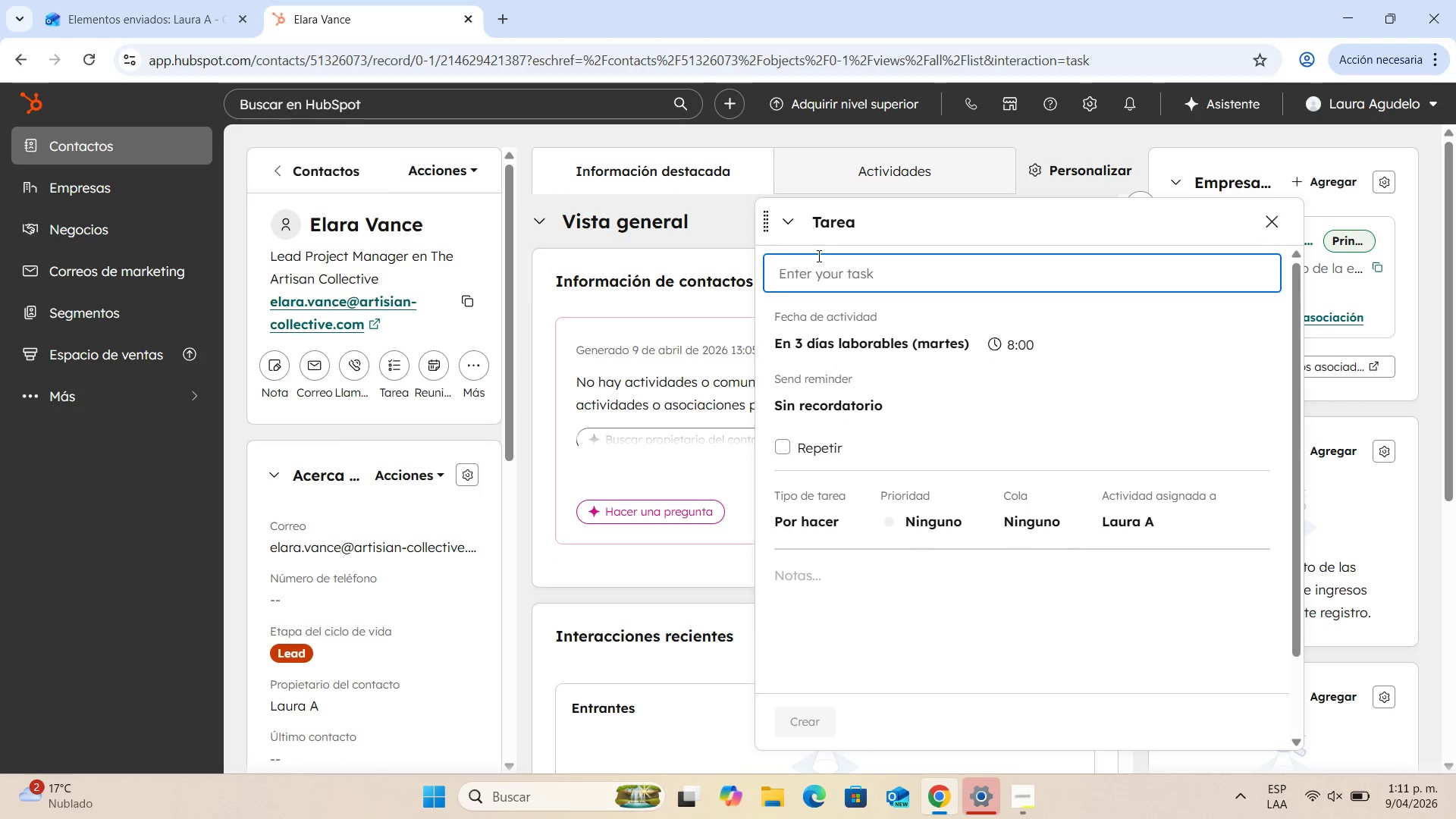 
type(Task 2> LOgistic)
key(Backspace)
key(Backspace)
key(Backspace)
key(Backspace)
key(Backspace)
key(Backspace)
key(Backspace)
type(ogistics ^ Su)
 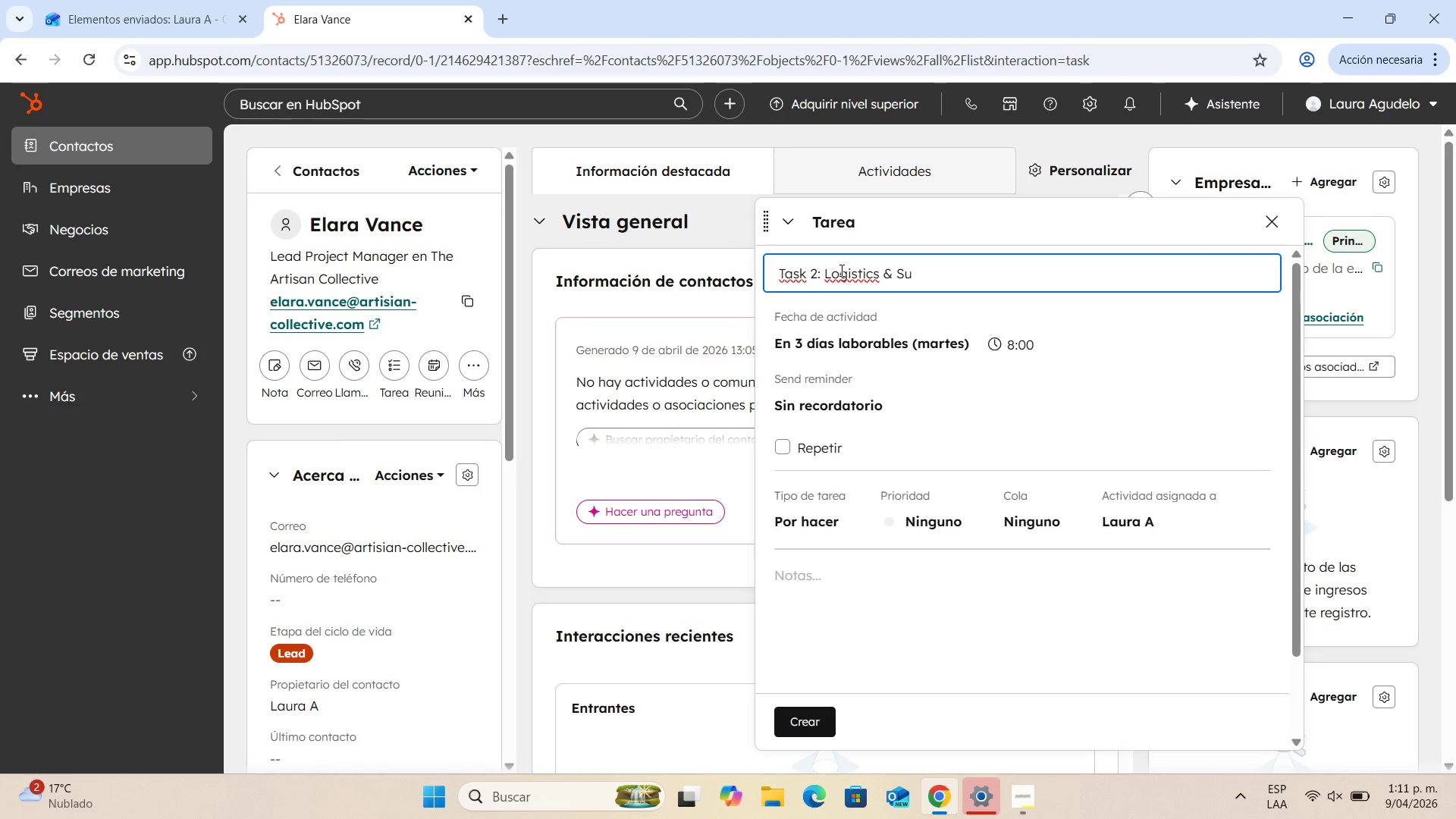 
type(bscriptions b)
key(Backspace)
type(Flow.)
 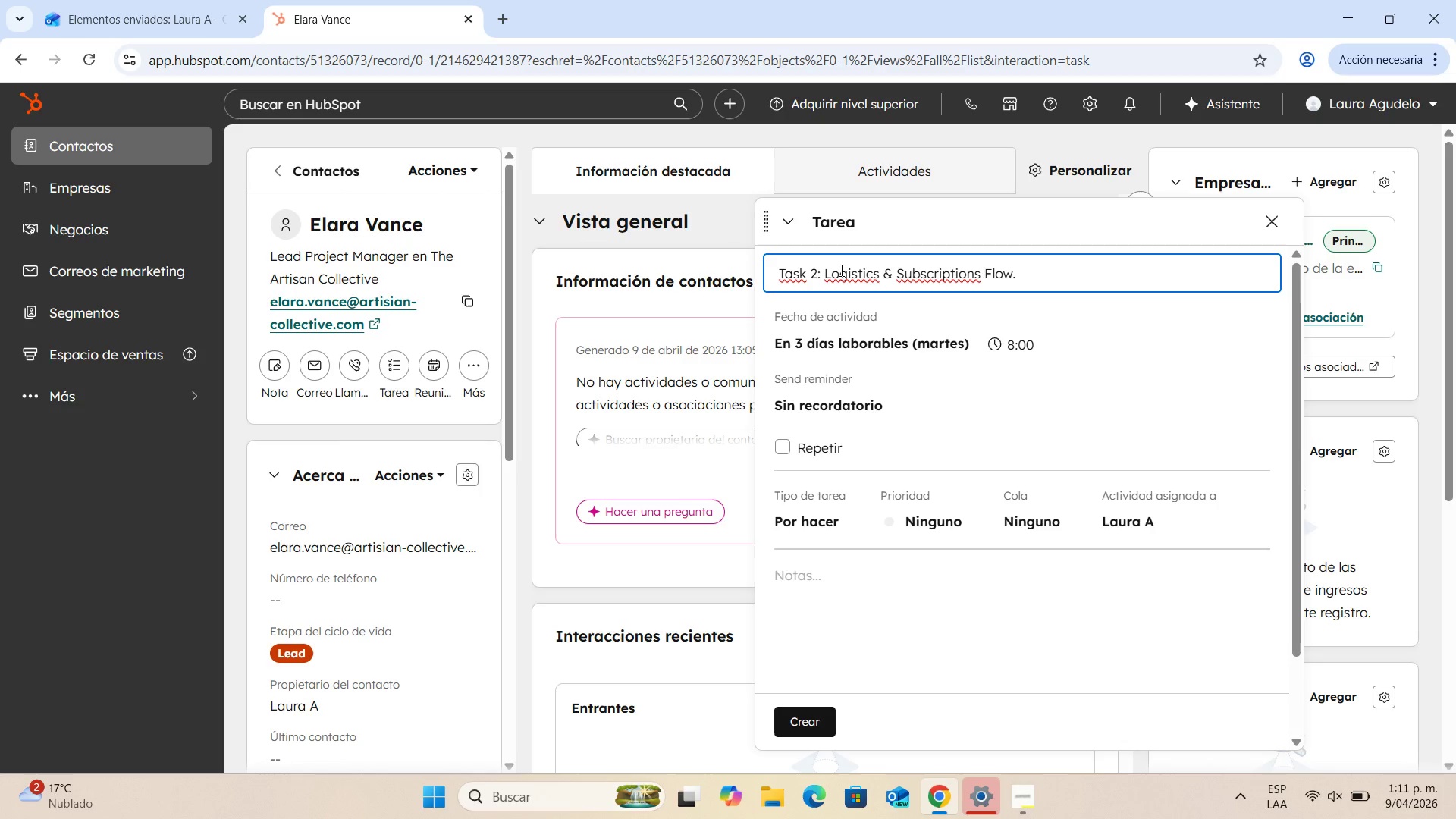 
key(Backspace)
type( Integration Review.)
 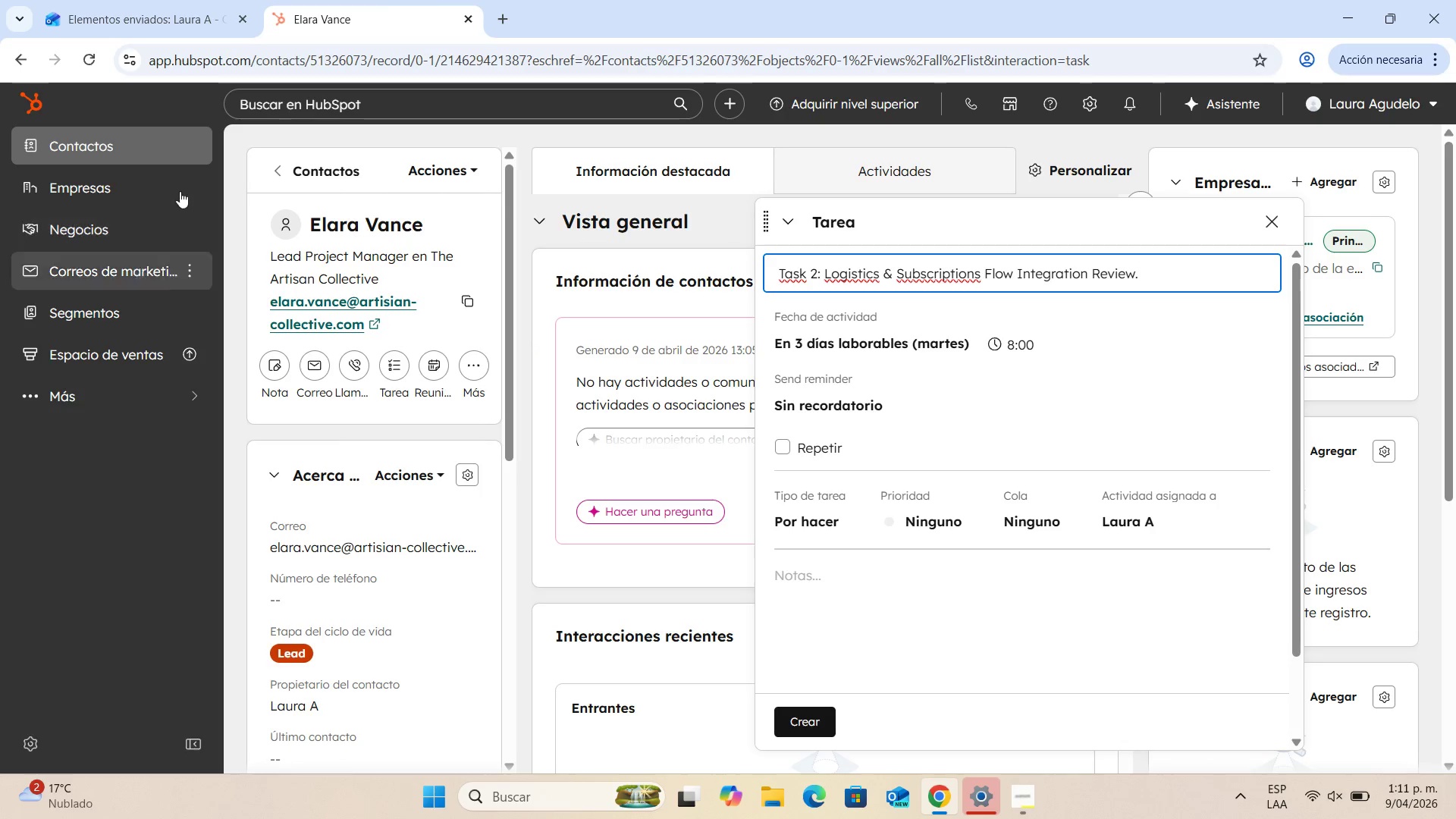 
left_click([851, 353])
 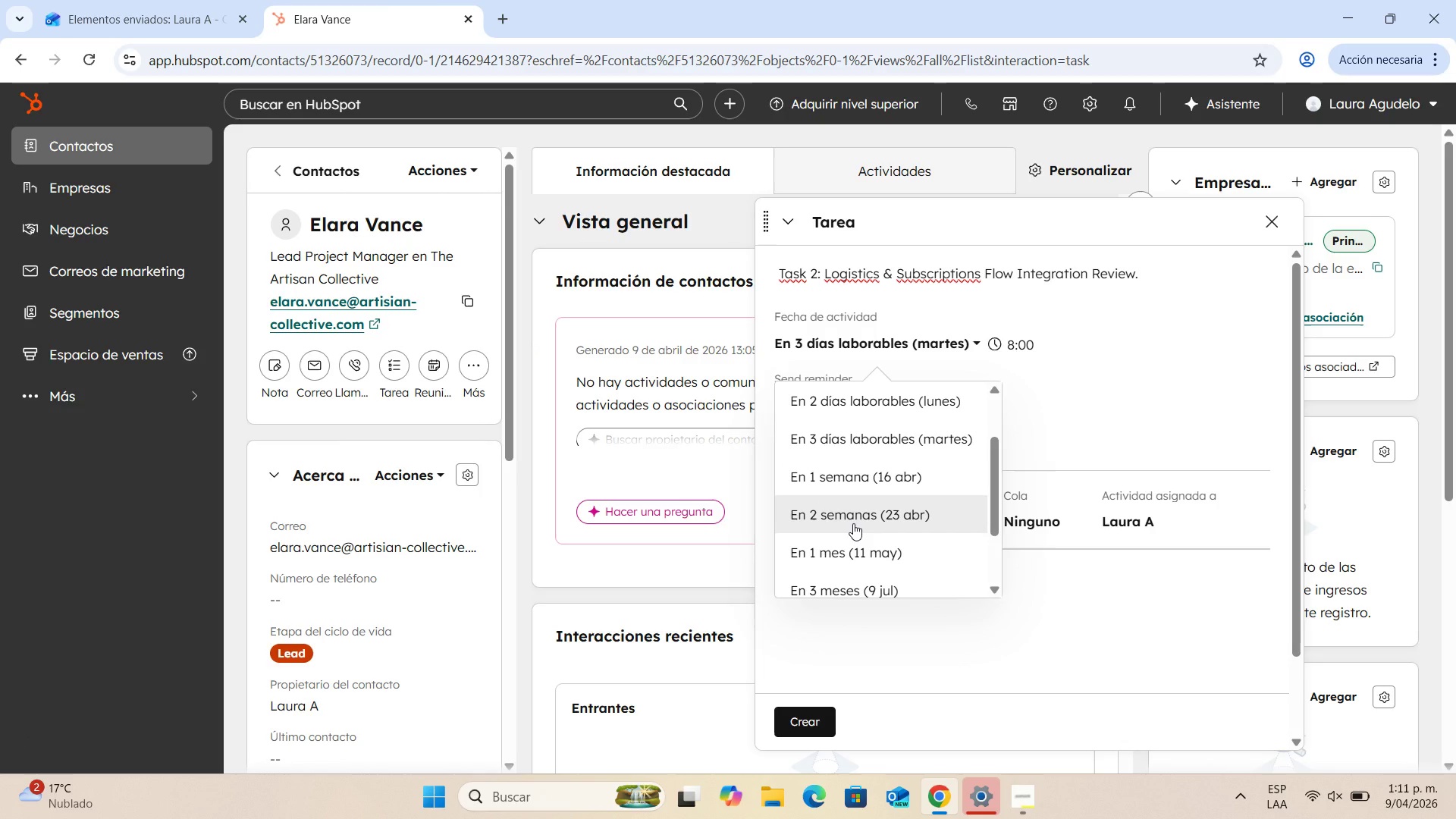 
left_click([853, 523])
 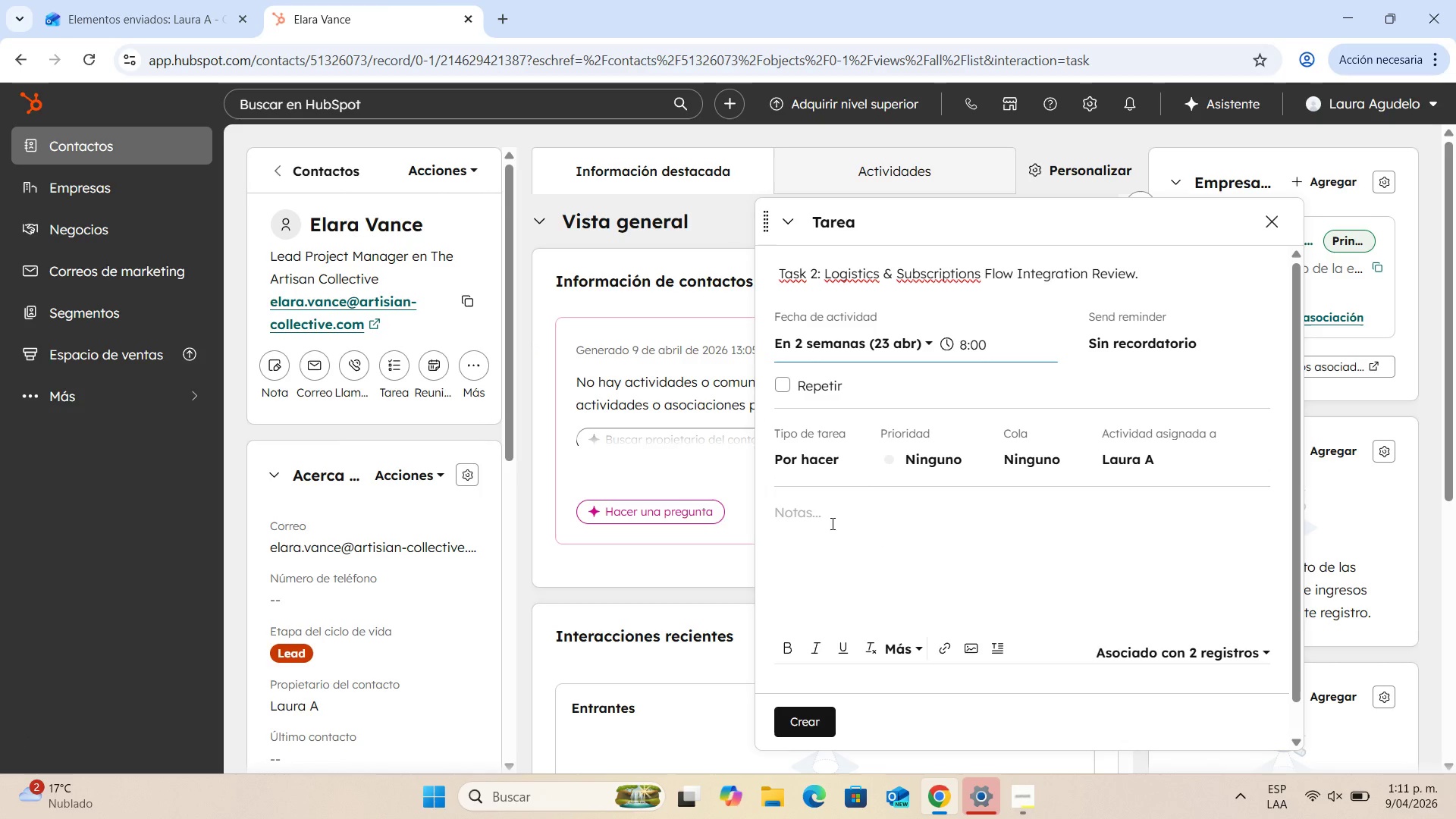 
left_click([834, 518])
 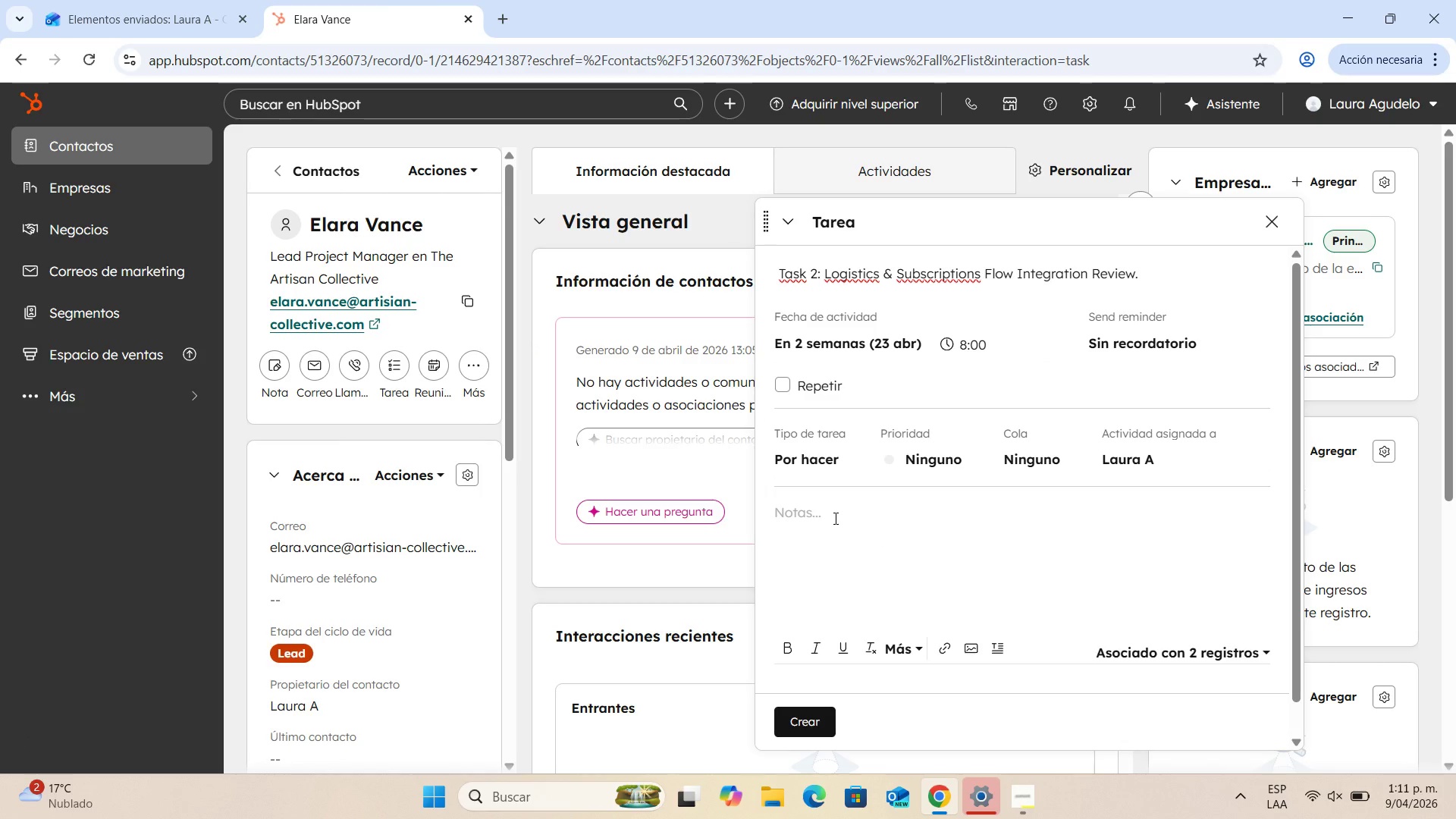 
type(Audit the technical sync between inveno)
key(Backspace)
type(r)
key(Backspace)
type(tory managemente)
key(Backspace)
type( and the subscriptions)
key(Backspace)
type( ceckout flow to avoid stockouts.)
 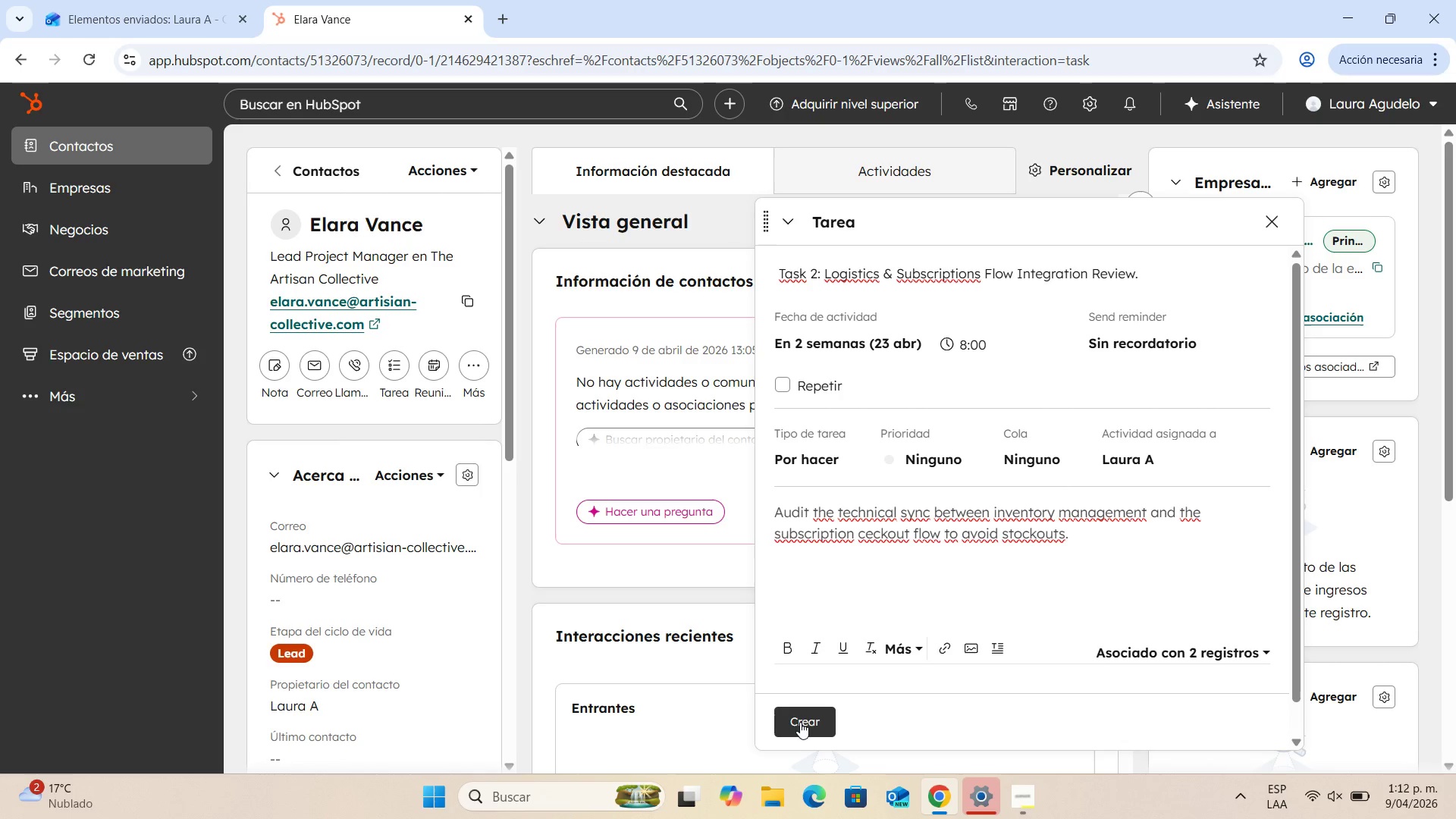 
left_click([795, 723])
 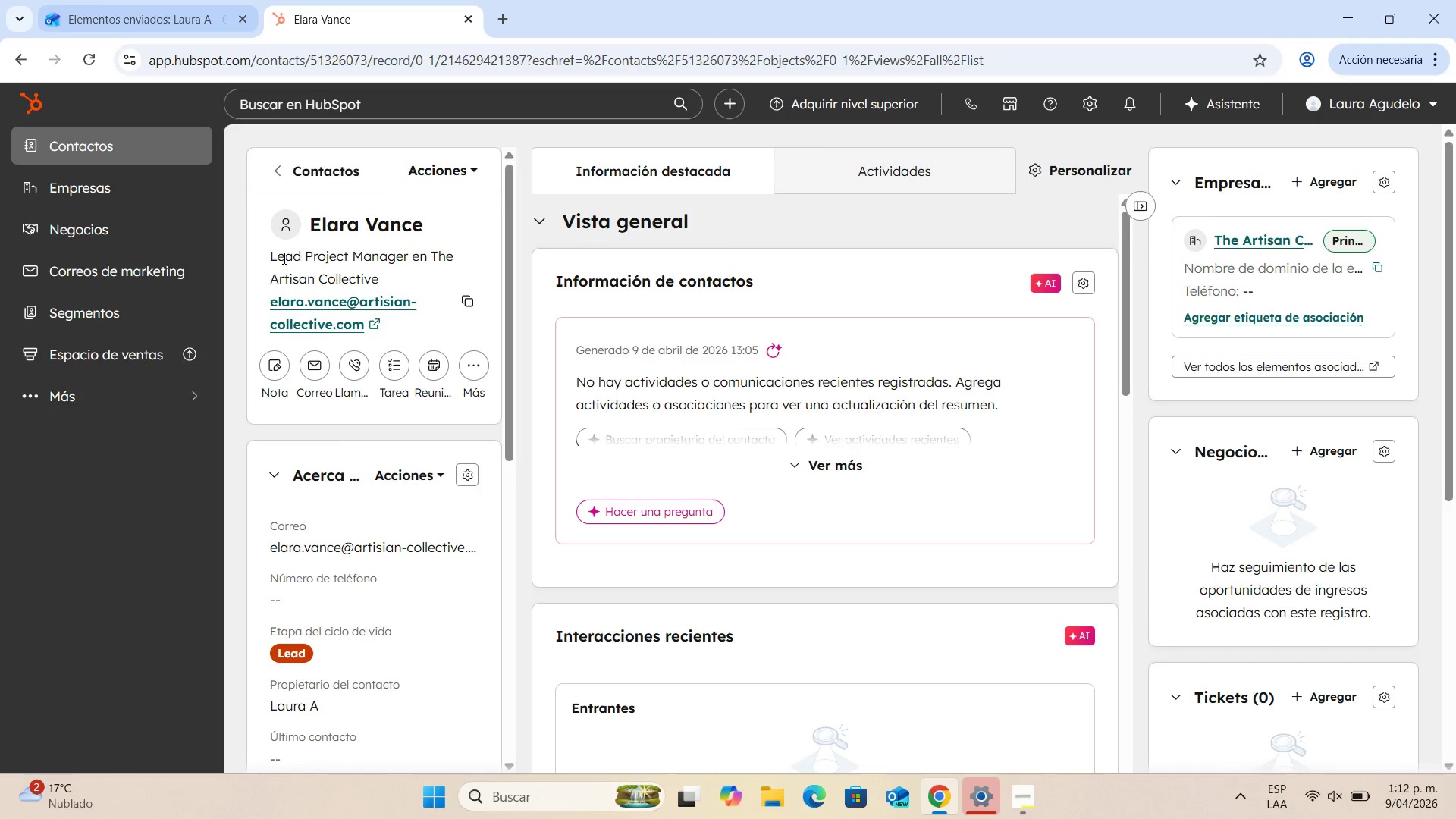 
scroll: coordinate [687, 514], scroll_direction: down, amount: 5.0
 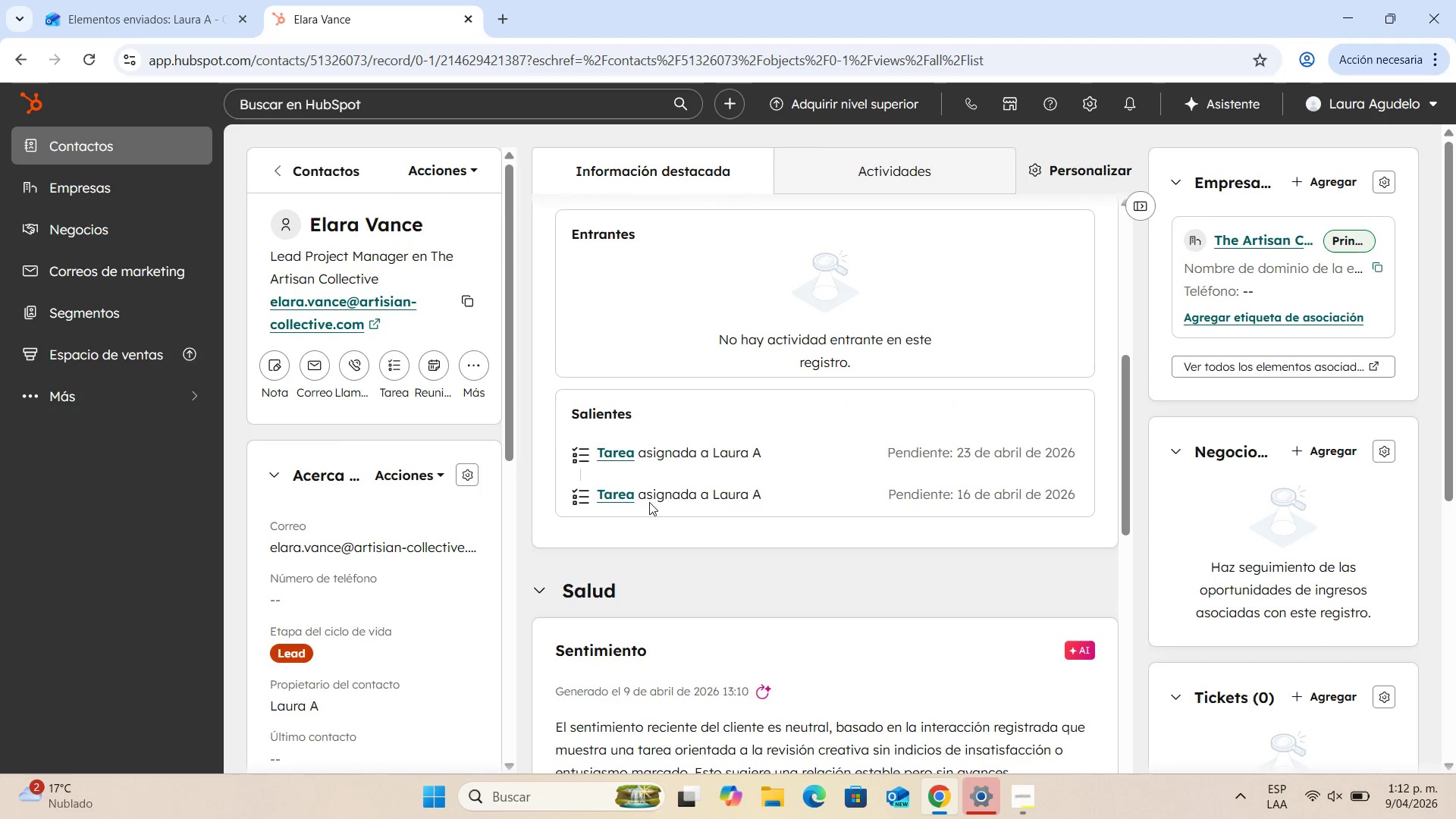 
scroll: coordinate [609, 496], scroll_direction: up, amount: 3.0
 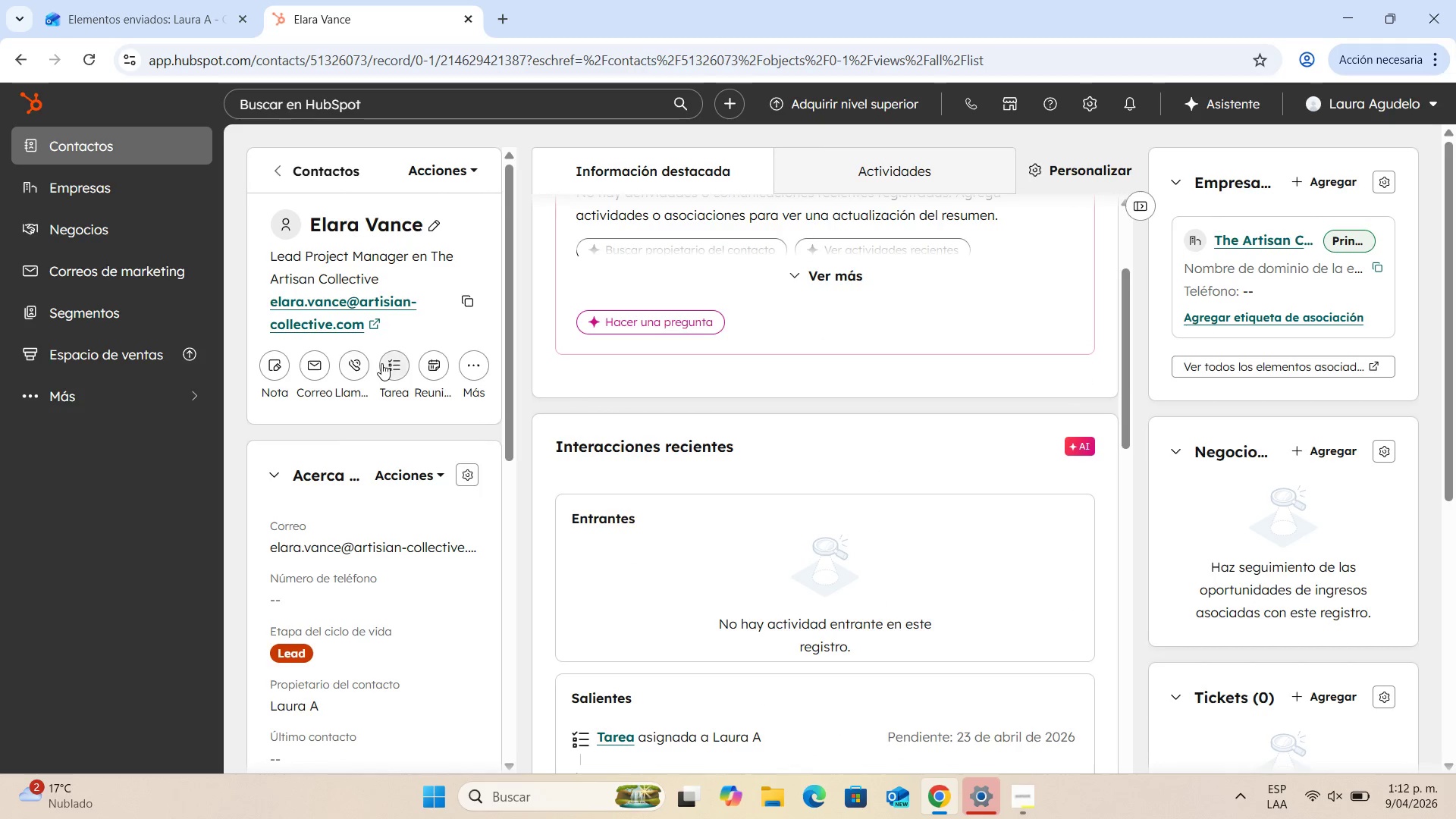 
left_click([386, 361])
 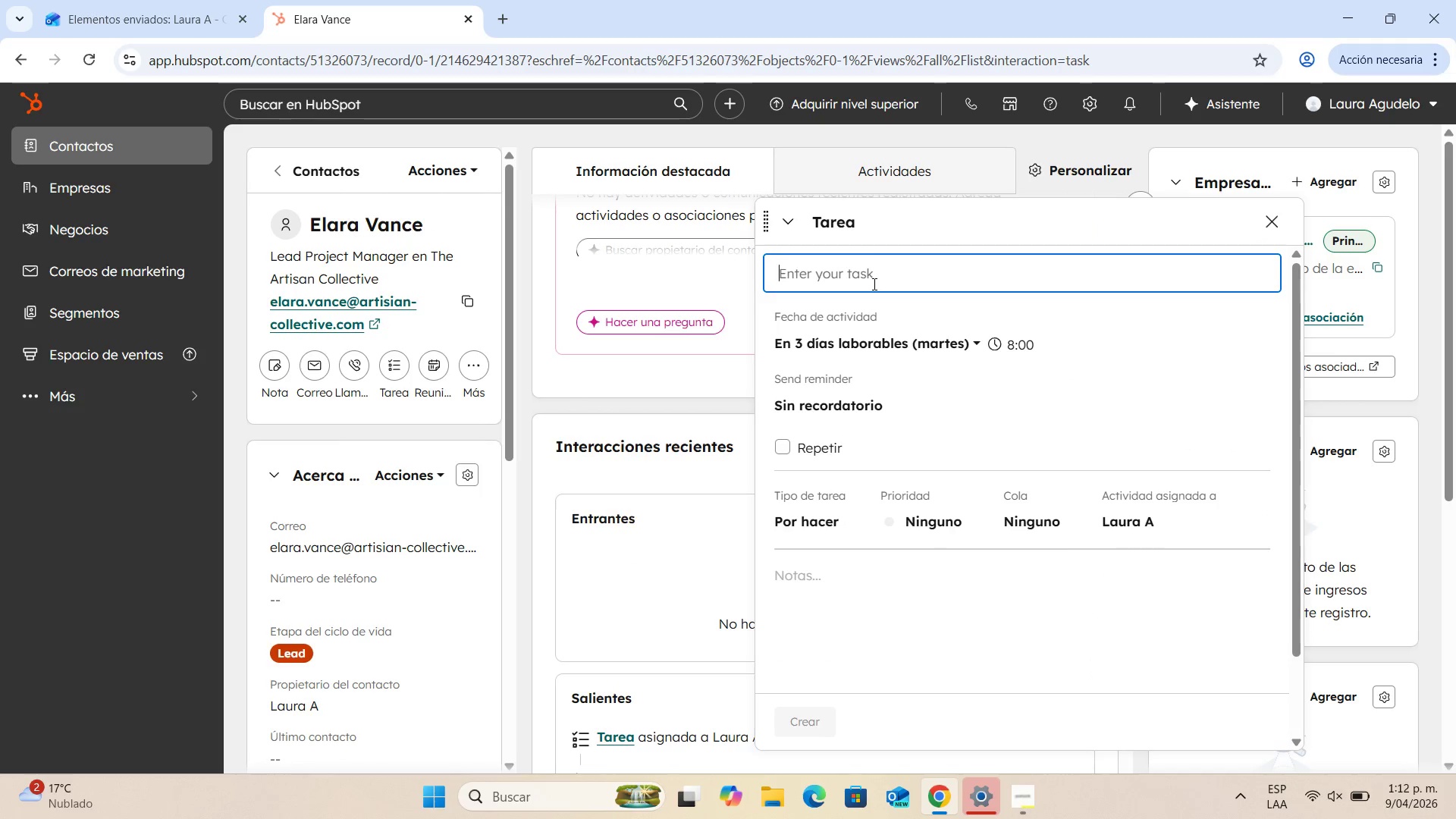 
type(Task 3> Final strategy Apro)
key(Backspace)
type(pr)
key(Backspace)
key(Backspace)
key(Backspace)
type(proval ^ Q!)
key(Backspace)
type(1 Campaign Loun)
key(Backspace)
key(Backspace)
key(Backspace)
type(aunch.)
 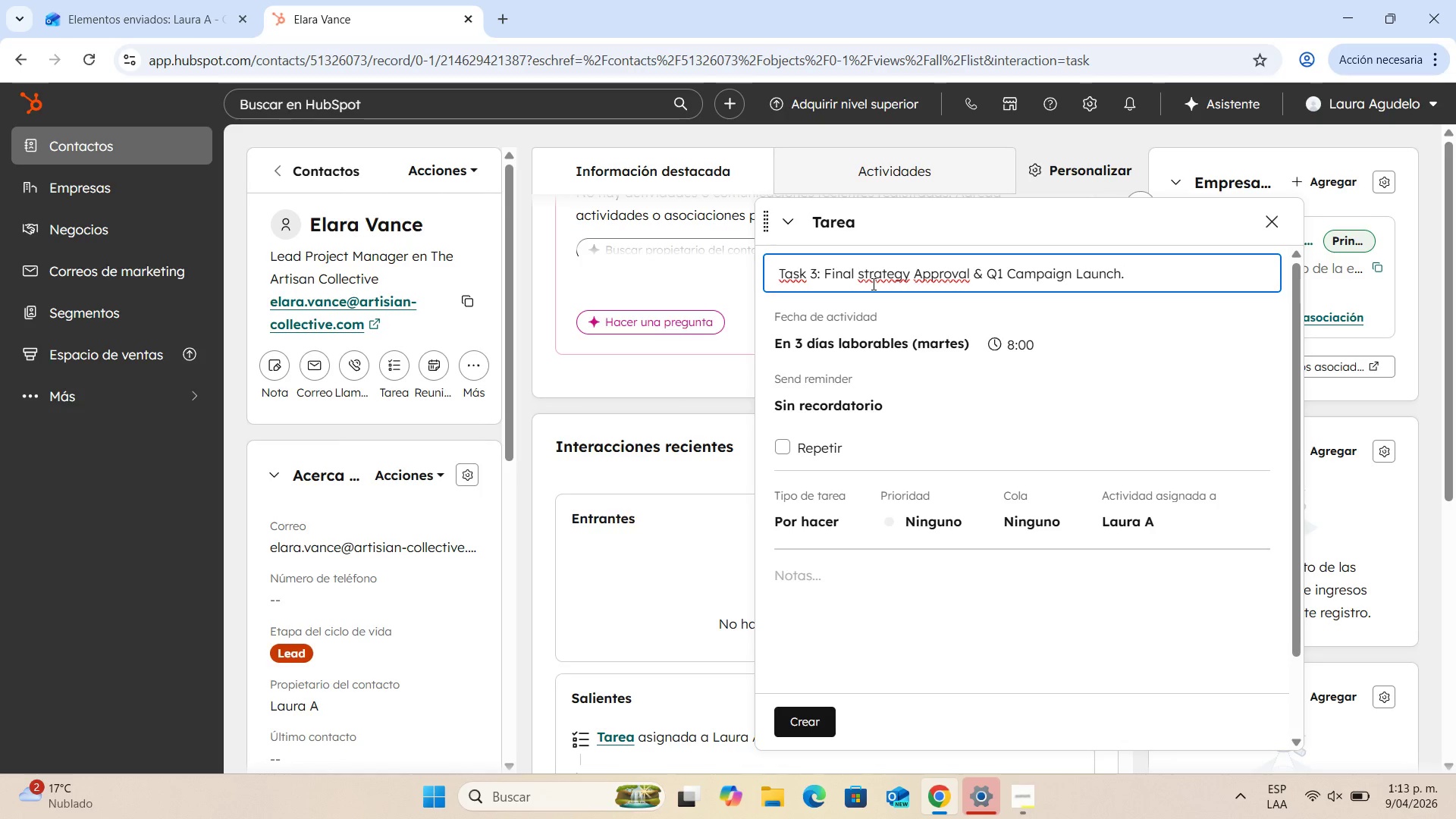 
left_click([844, 336])
 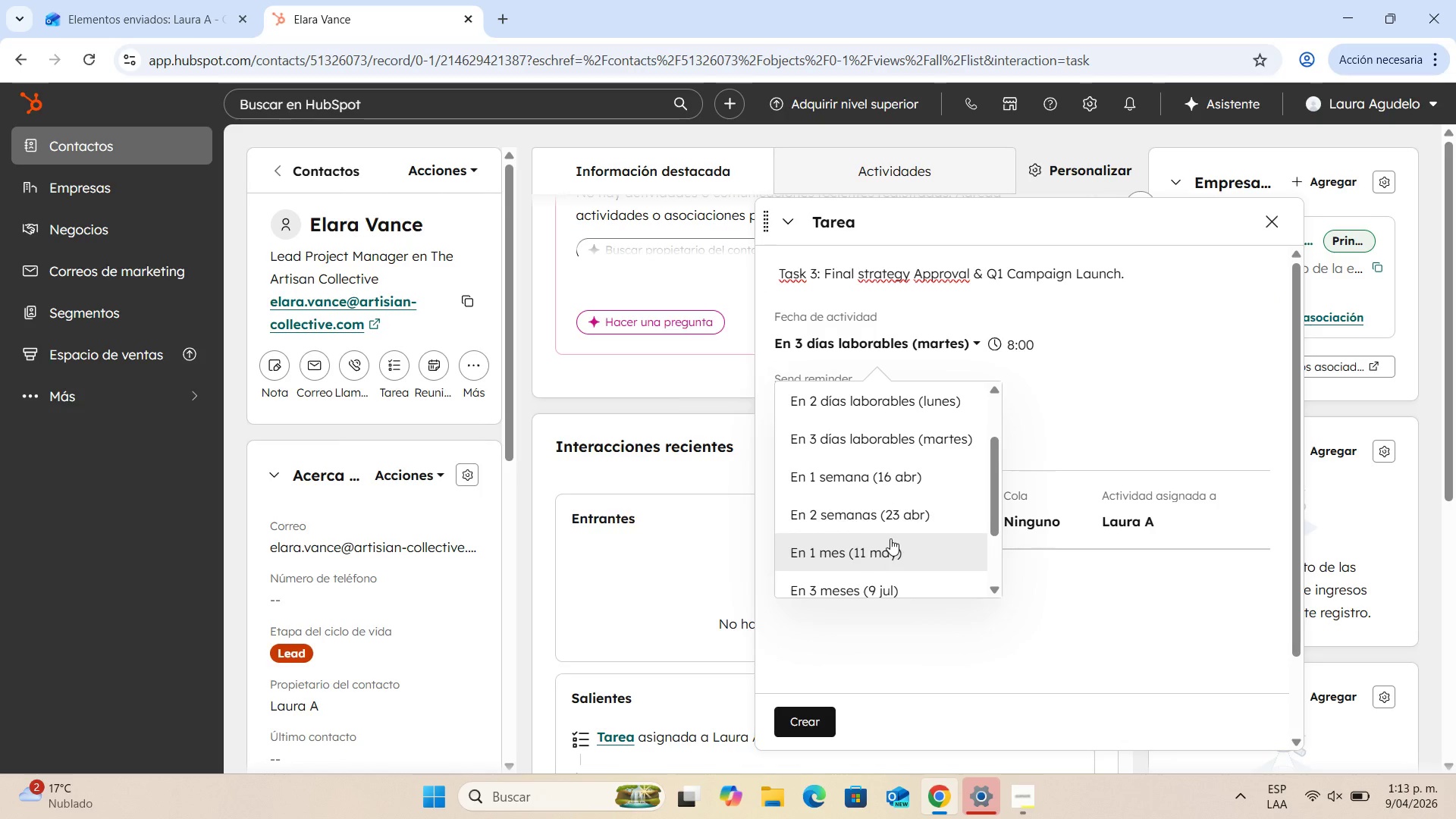 
scroll: coordinate [890, 538], scroll_direction: down, amount: 1.0
 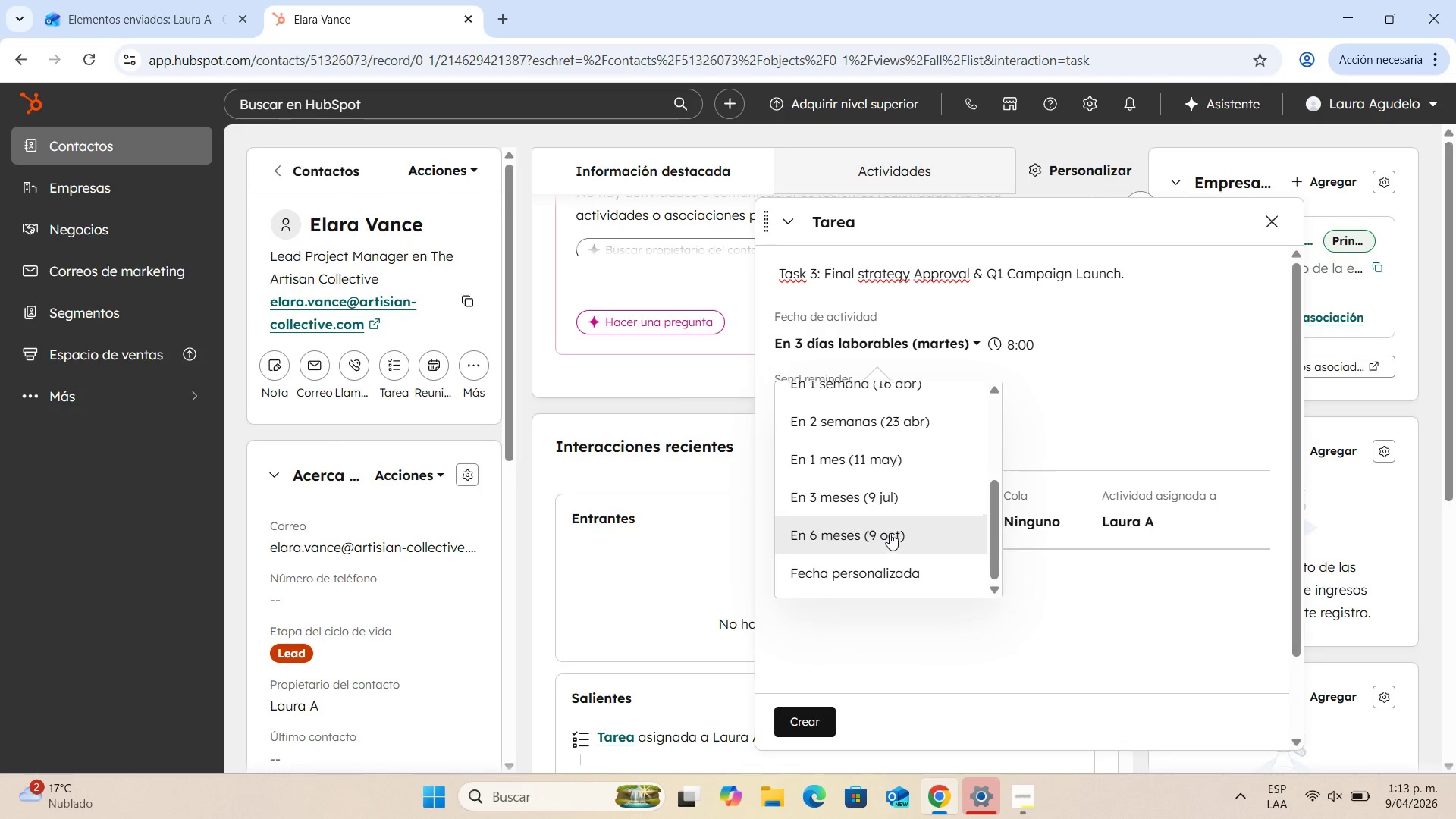 
scroll: coordinate [890, 533], scroll_direction: up, amount: 1.0
 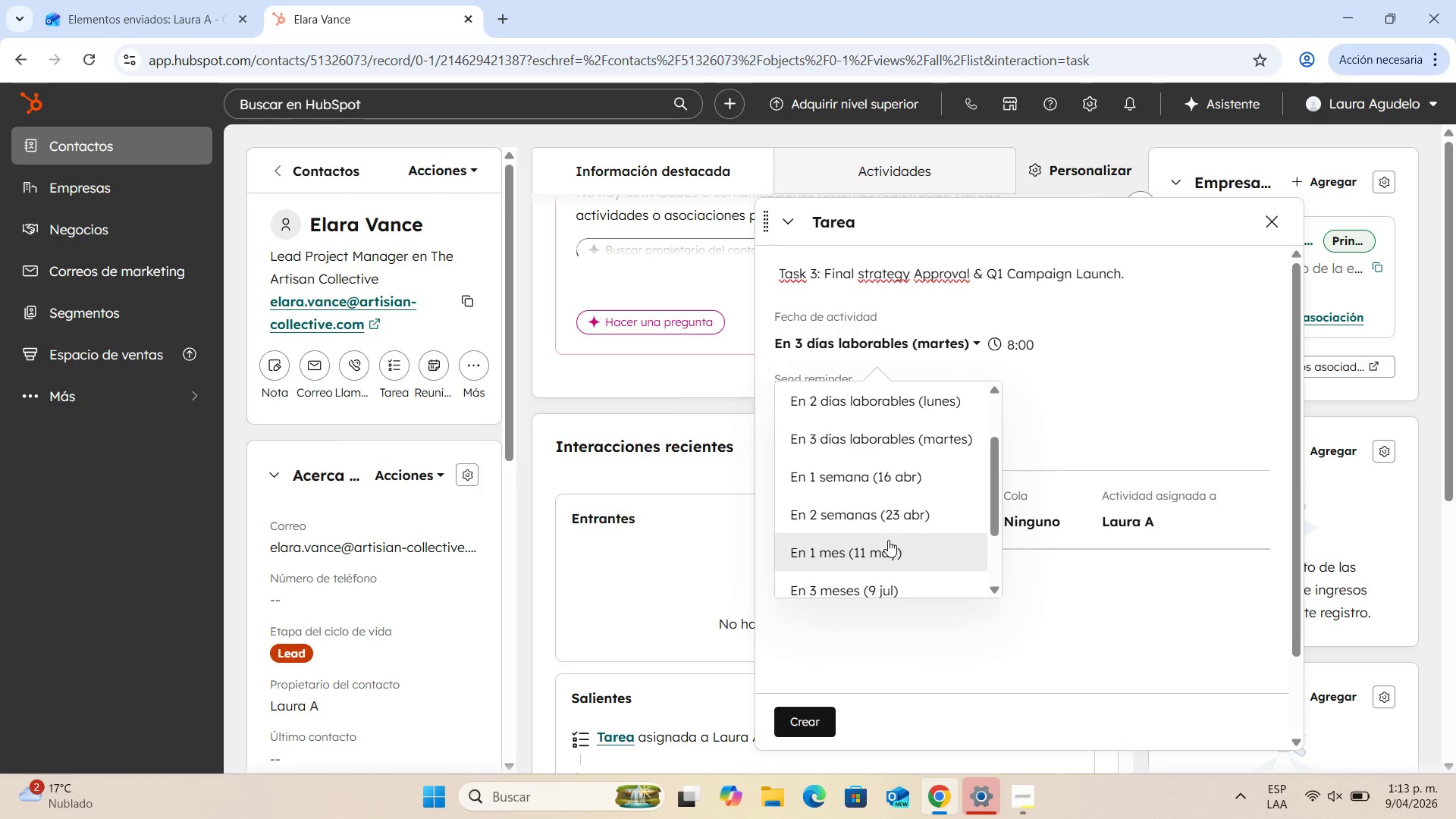 
left_click([888, 540])
 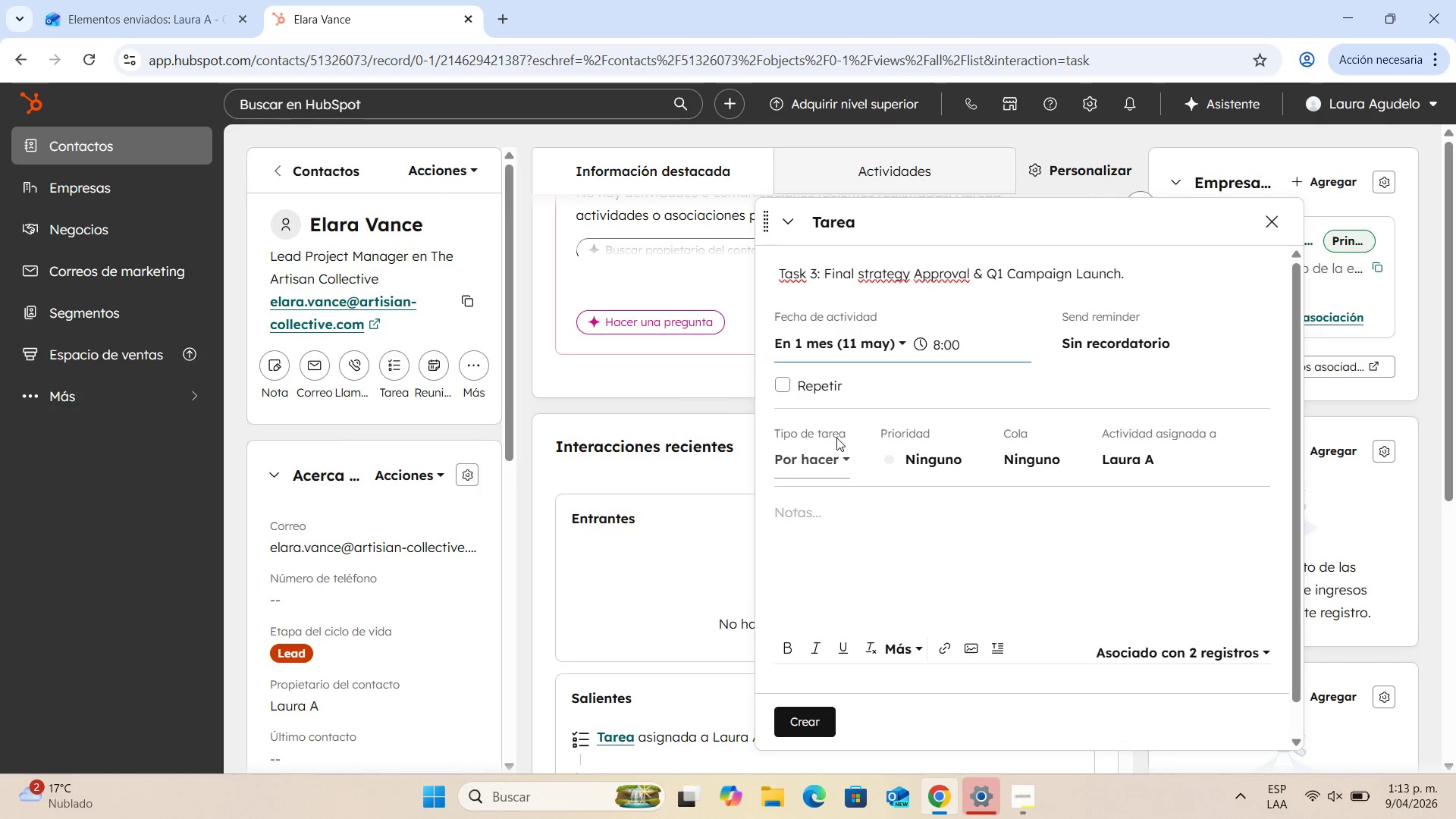 
left_click([825, 519])
 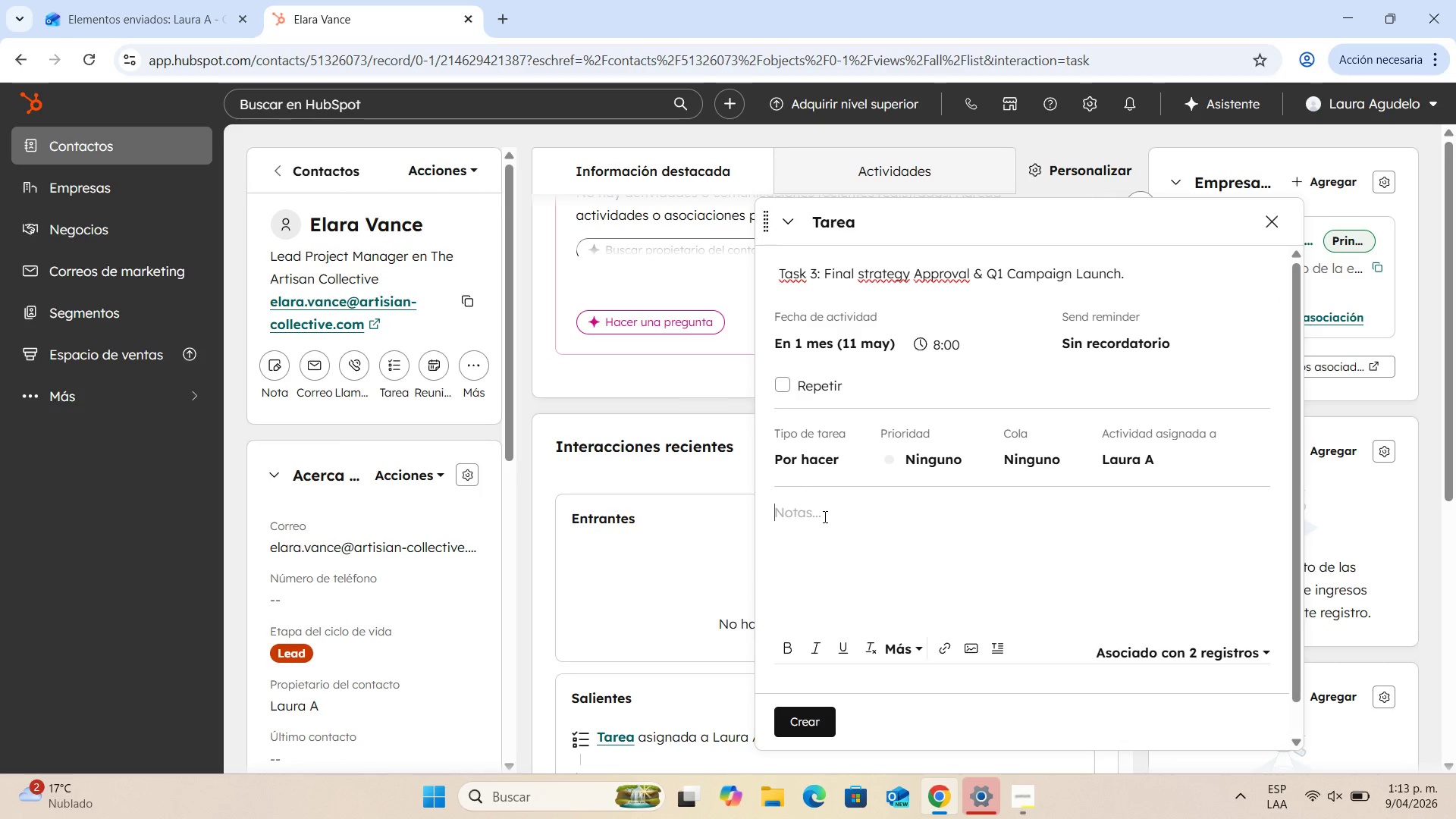 
type(Exceutive sing)
key(Backspace)
key(Backspace)
type(gn - off on the full roadmap and official go-live for the Q1 acquisition campaign.)
 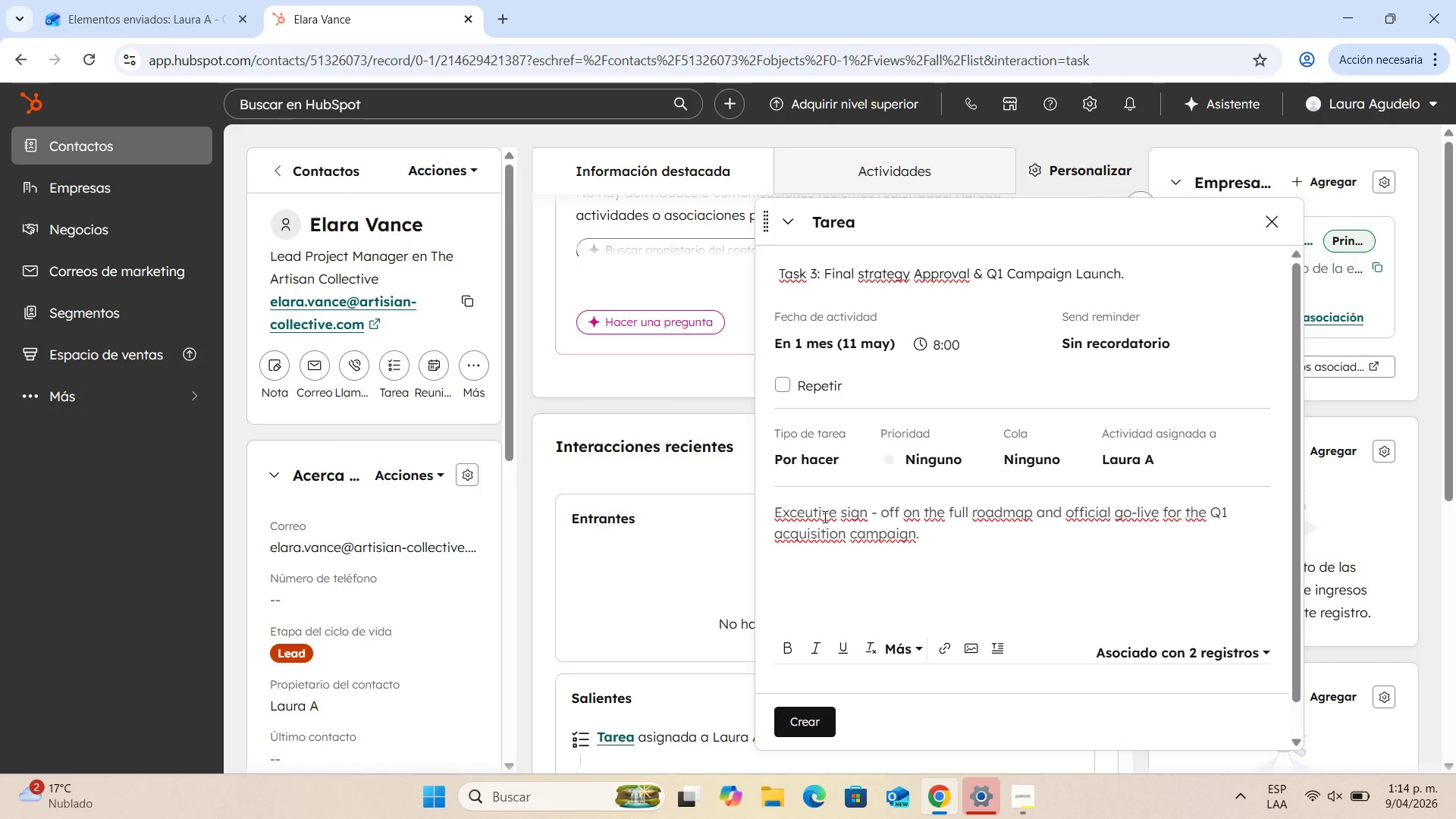 
left_click([807, 723])
 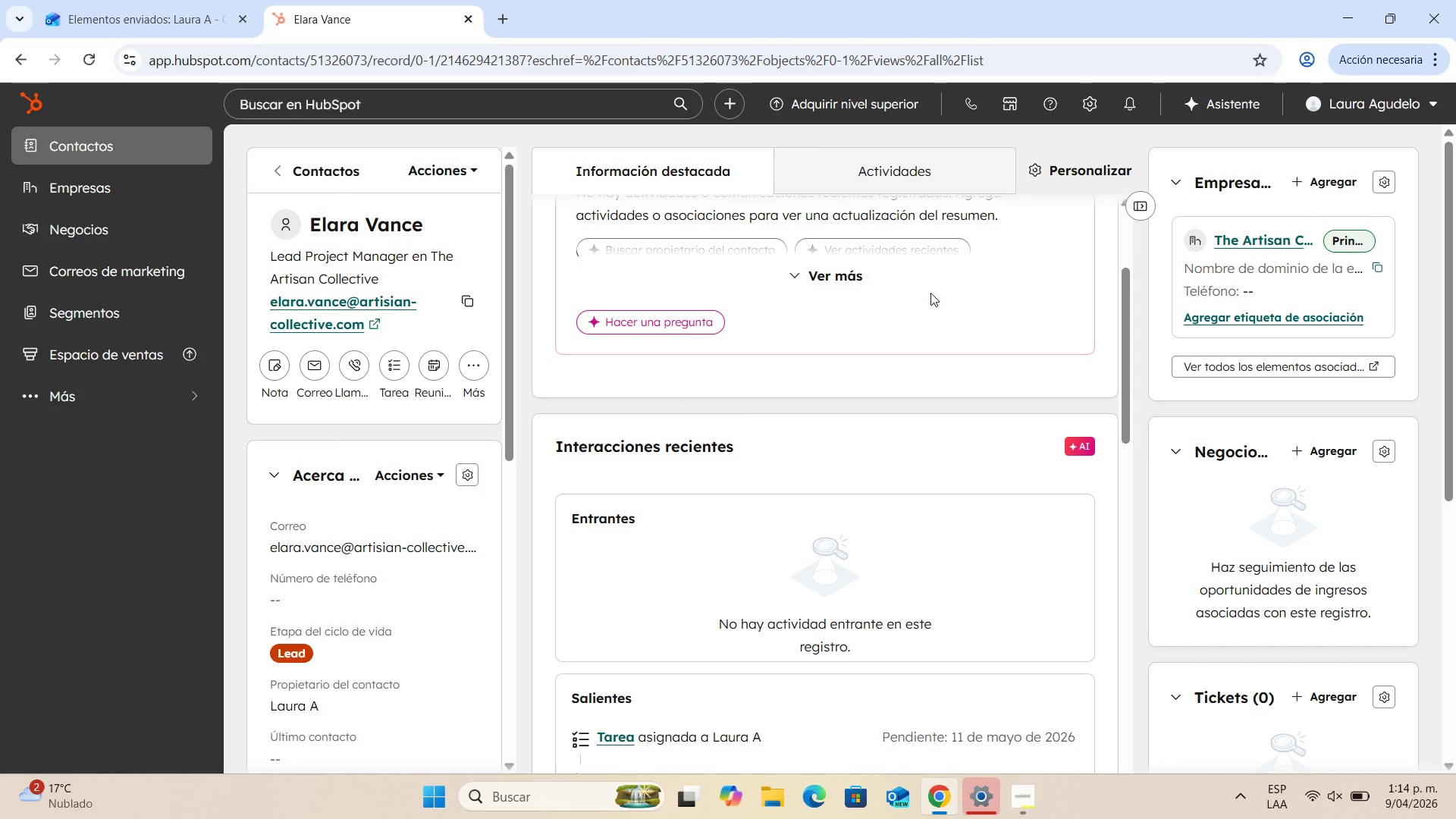 
wait(13.95)
 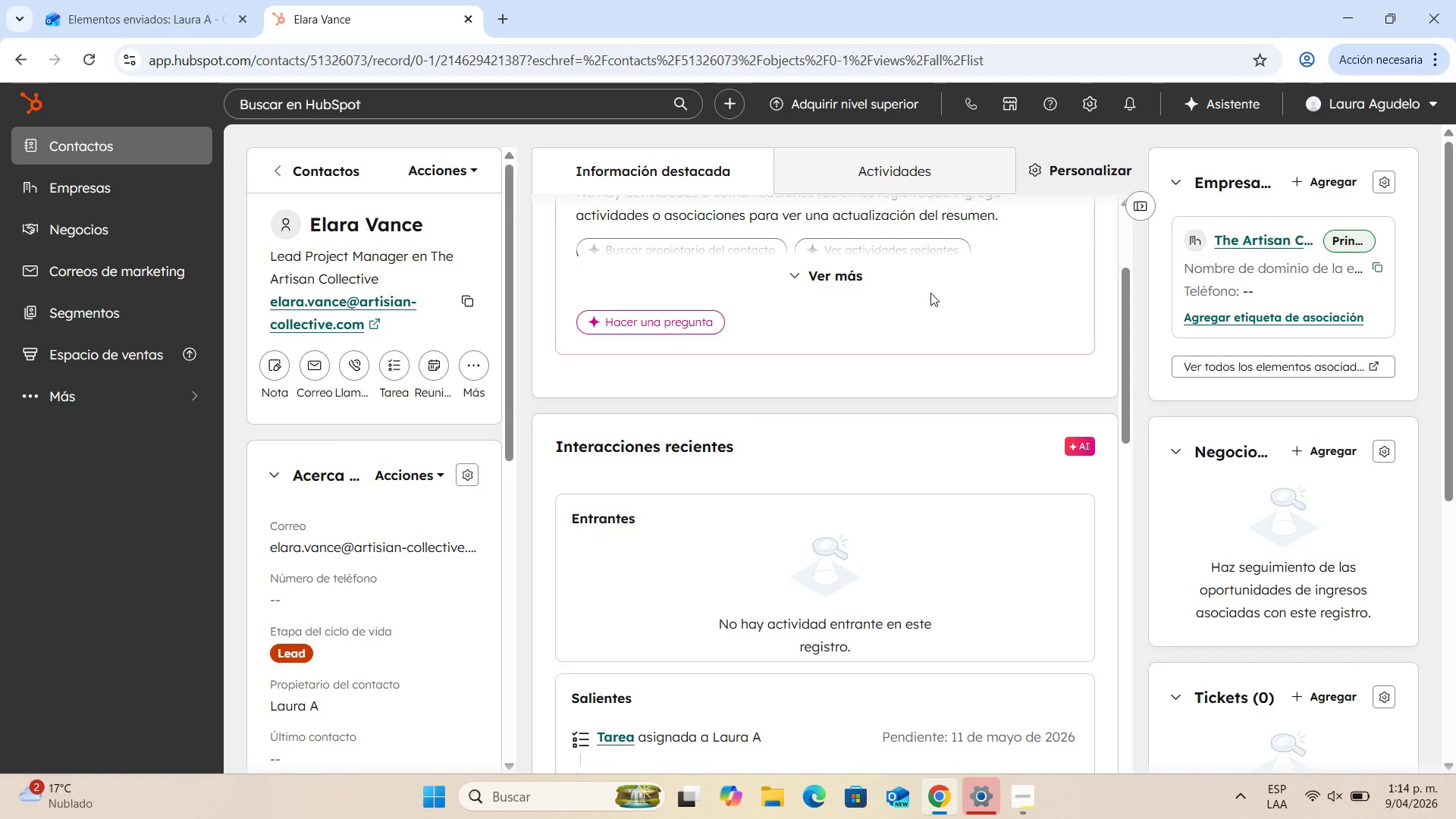 
scroll: coordinate [774, 486], scroll_direction: up, amount: 7.0
 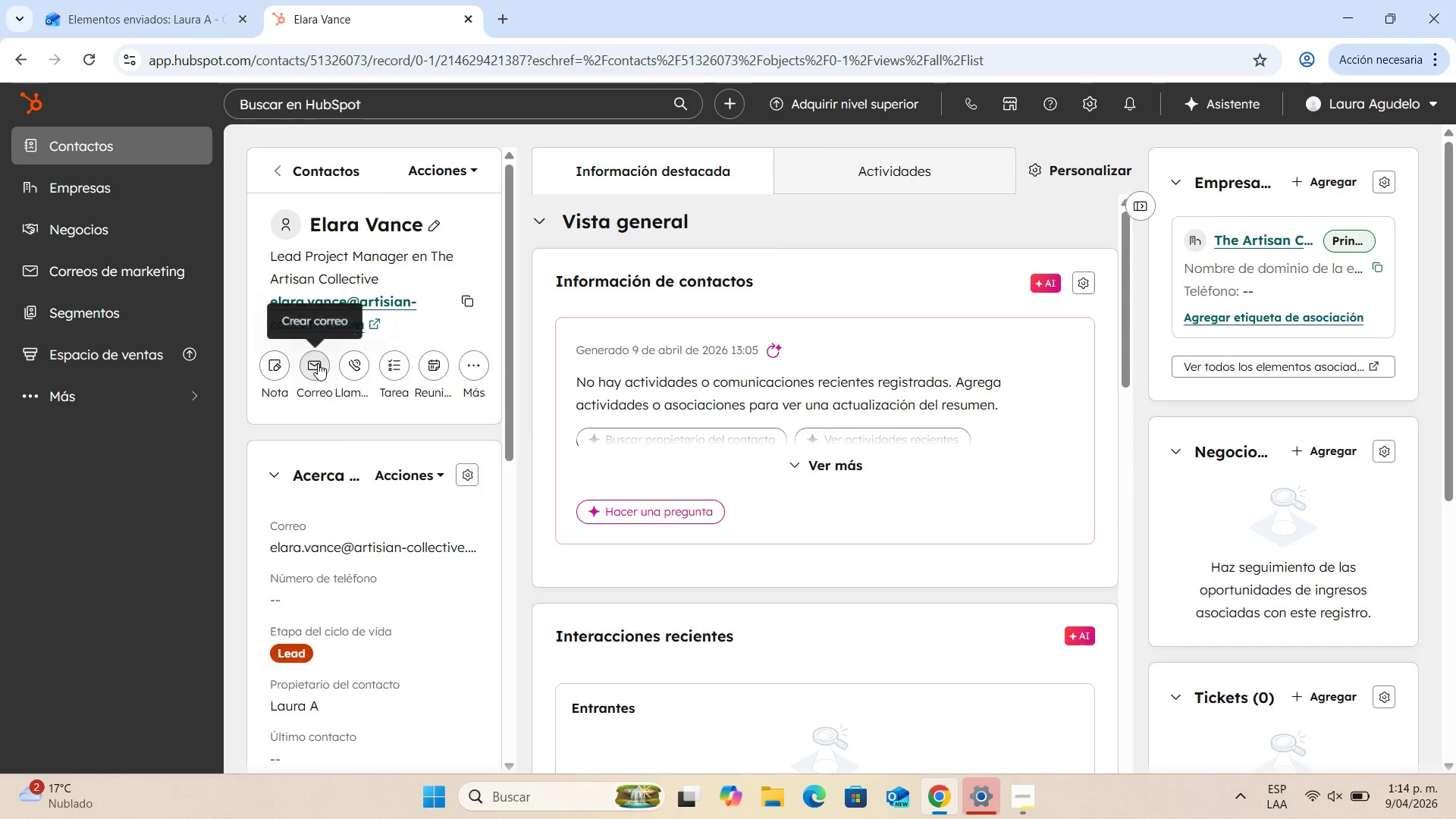 
left_click([312, 363])
 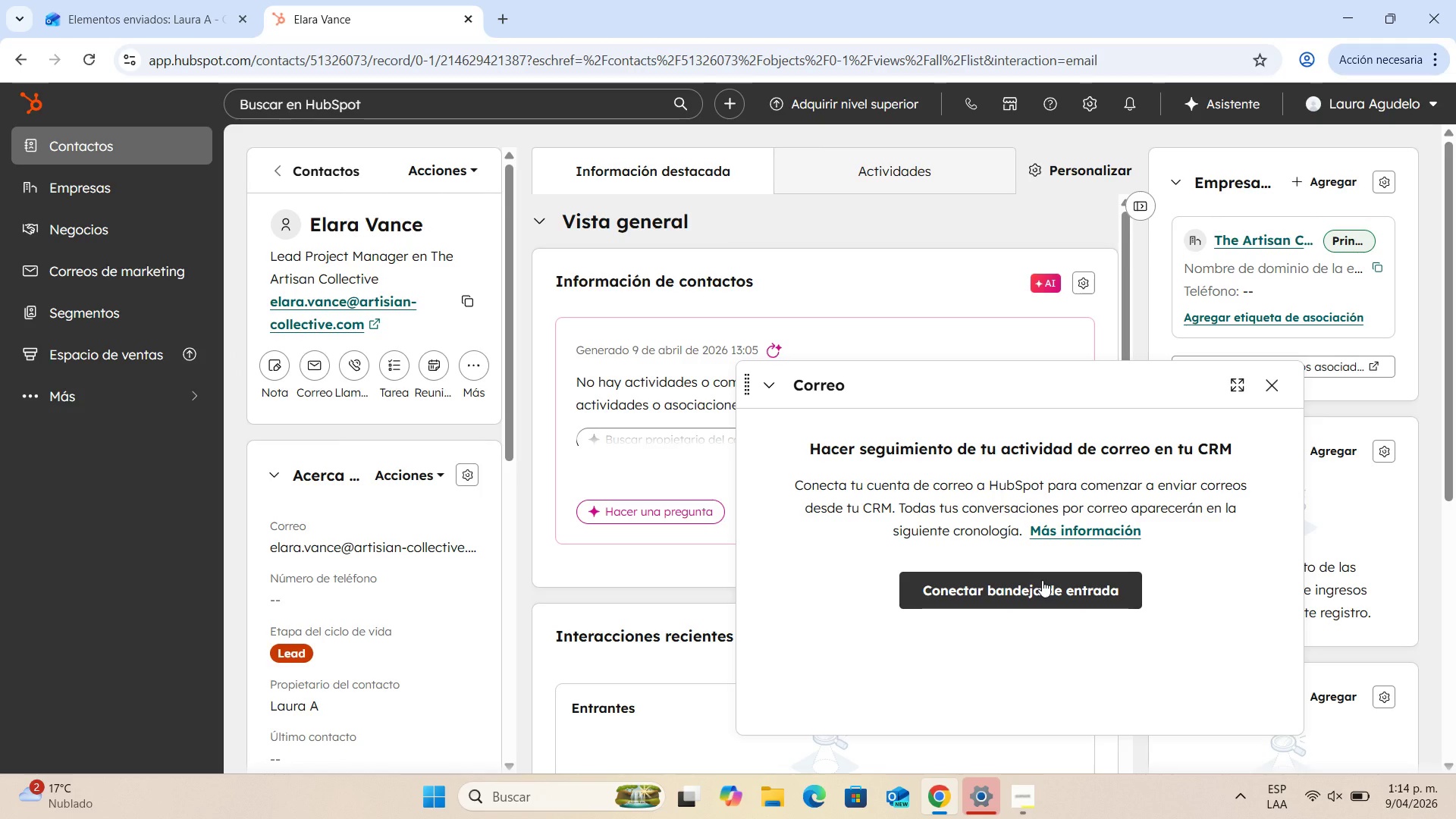 
wait(14.94)
 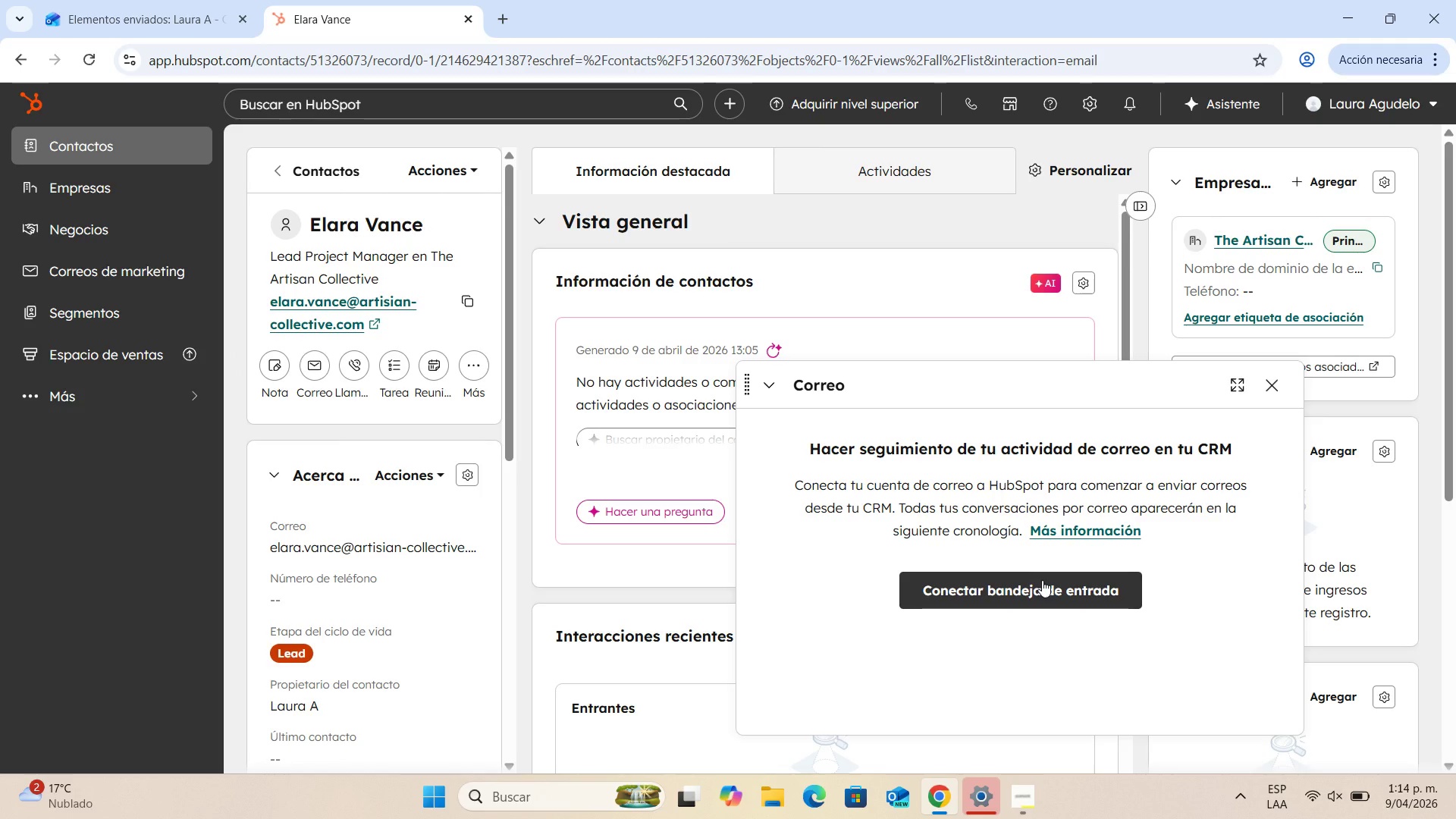 
left_click([1060, 589])
 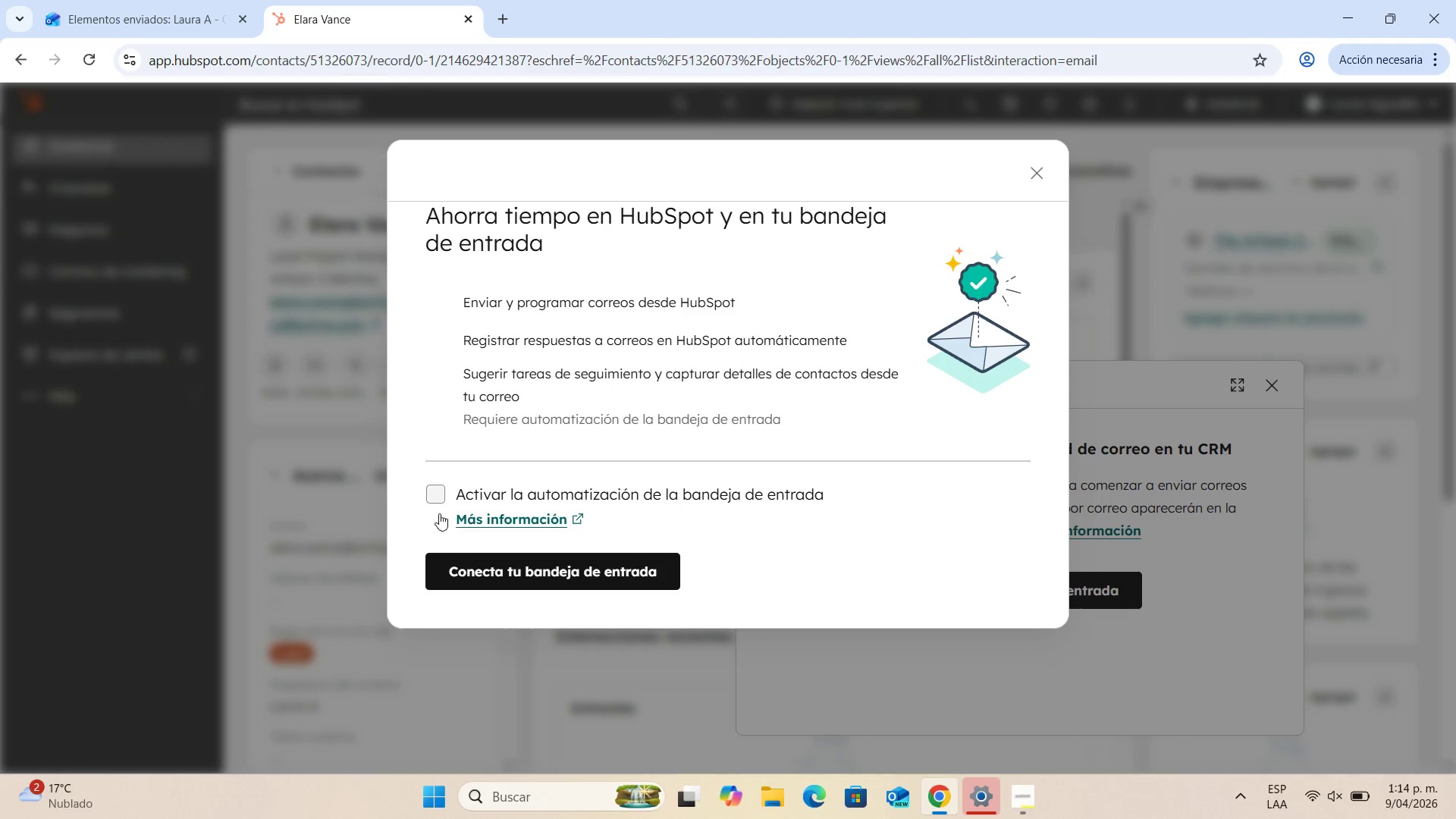 
left_click([439, 494])
 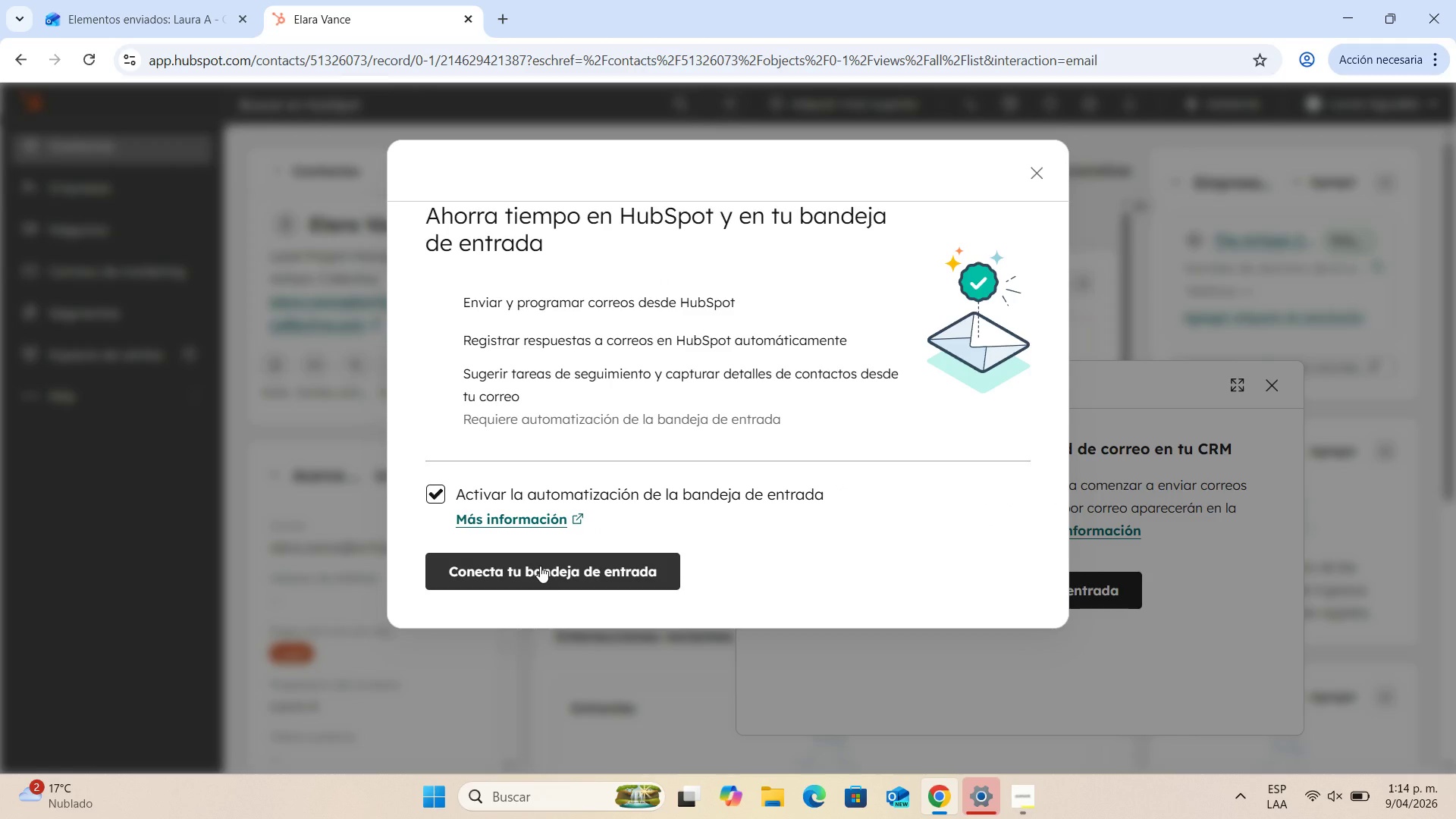 
left_click([540, 566])
 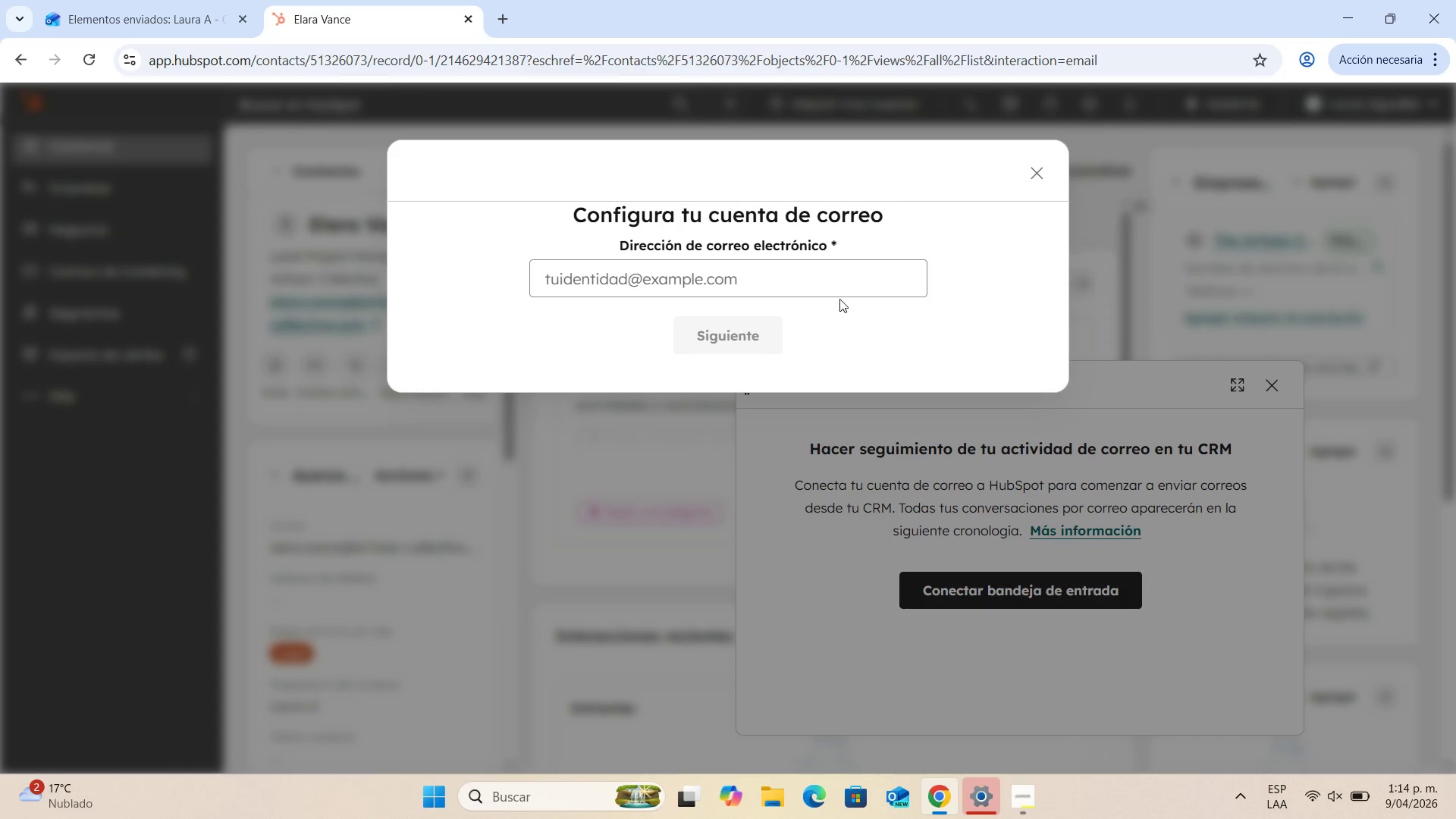 
left_click([843, 272])
 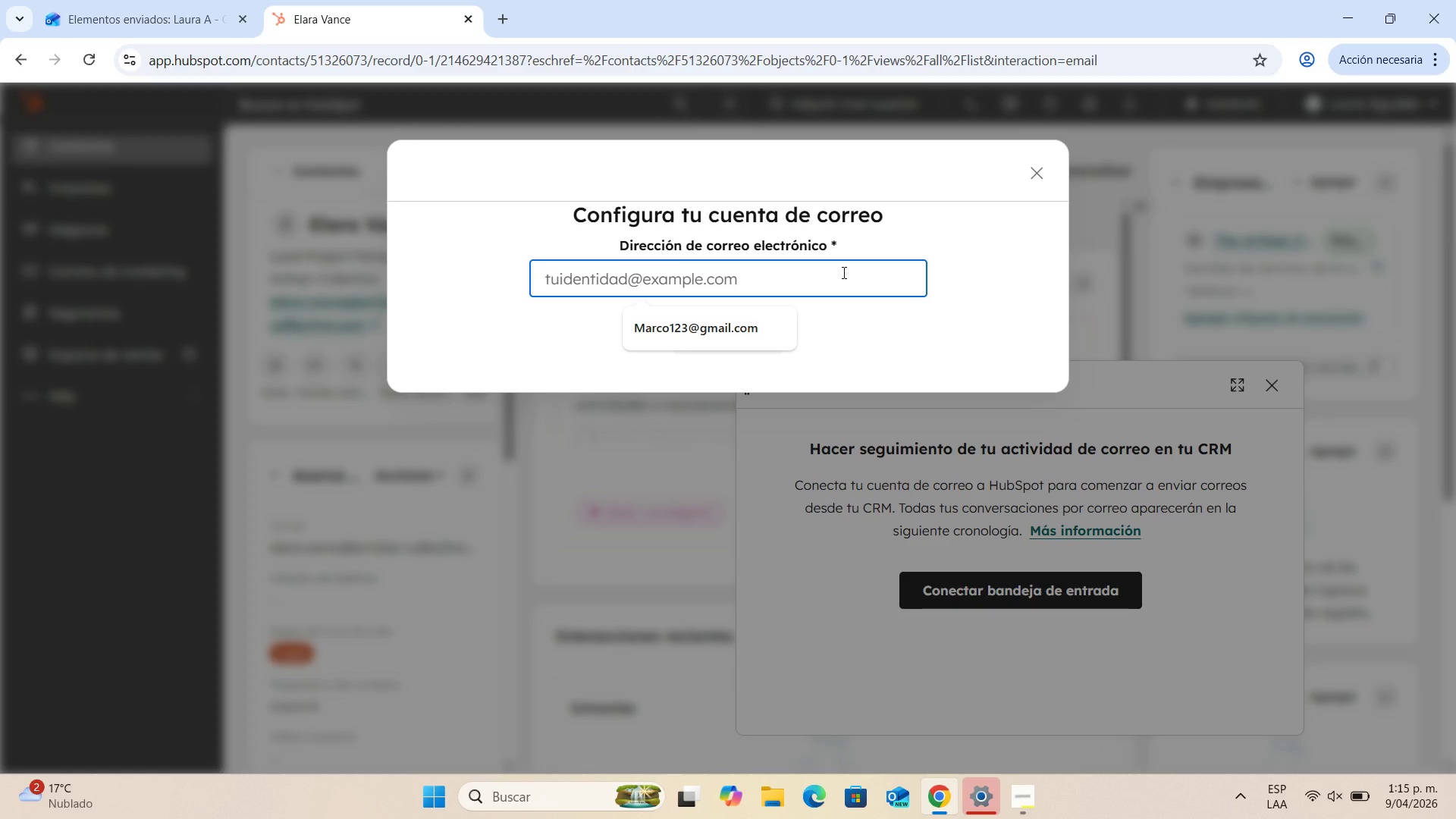 
type(trabajofreelance1)
 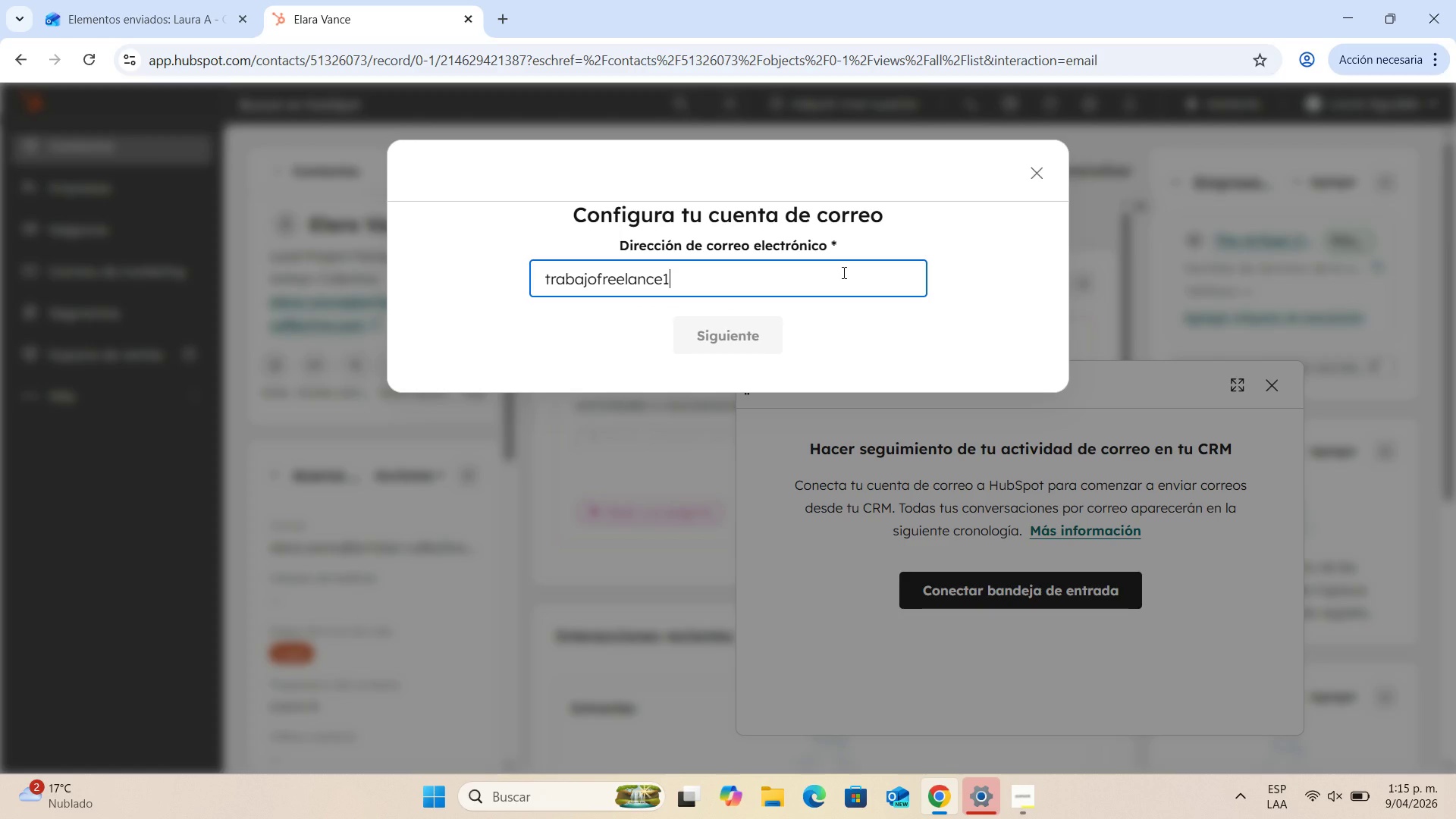 
key(Alt+Control+Q)
 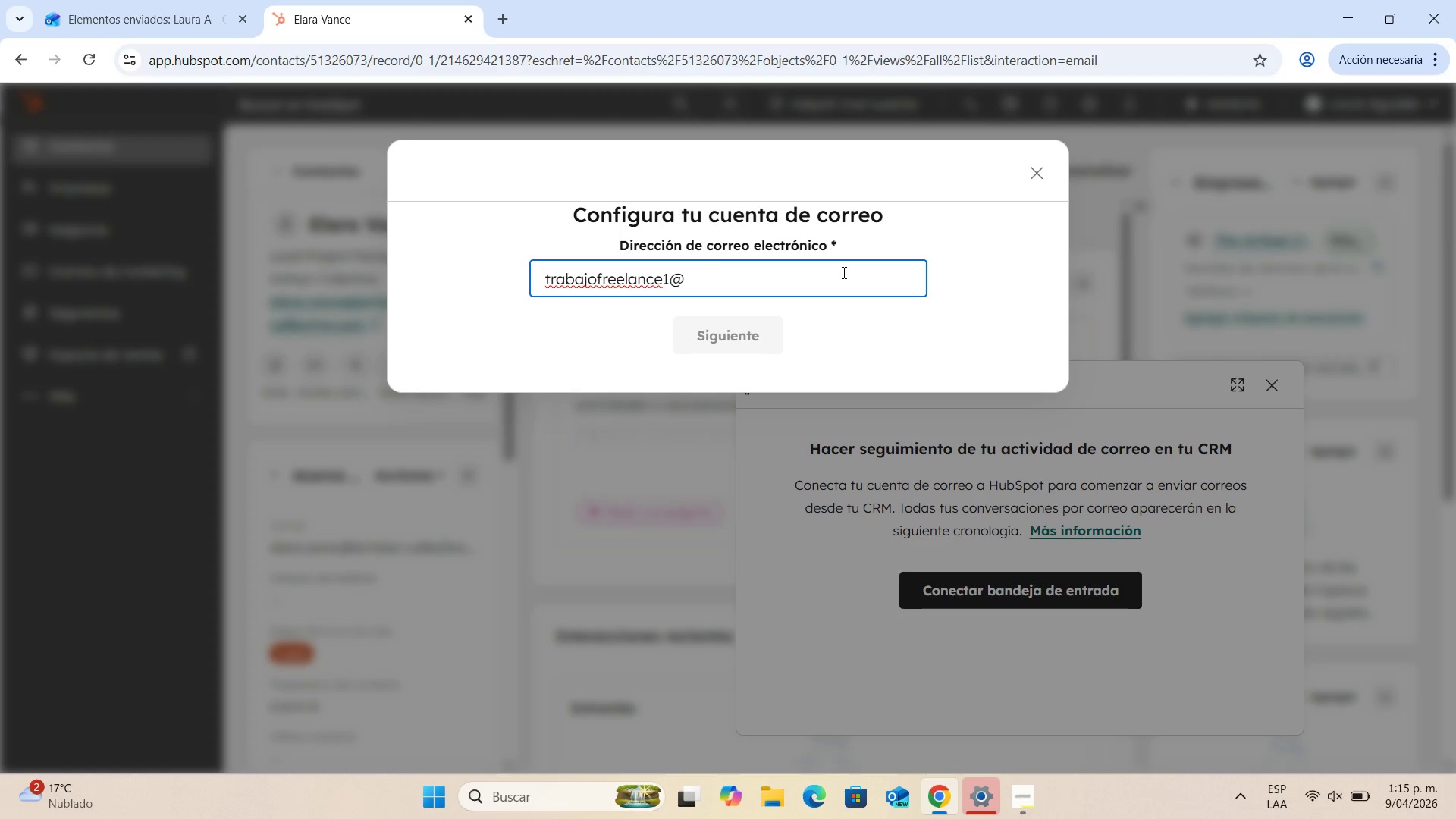 
type(outlook.com)
 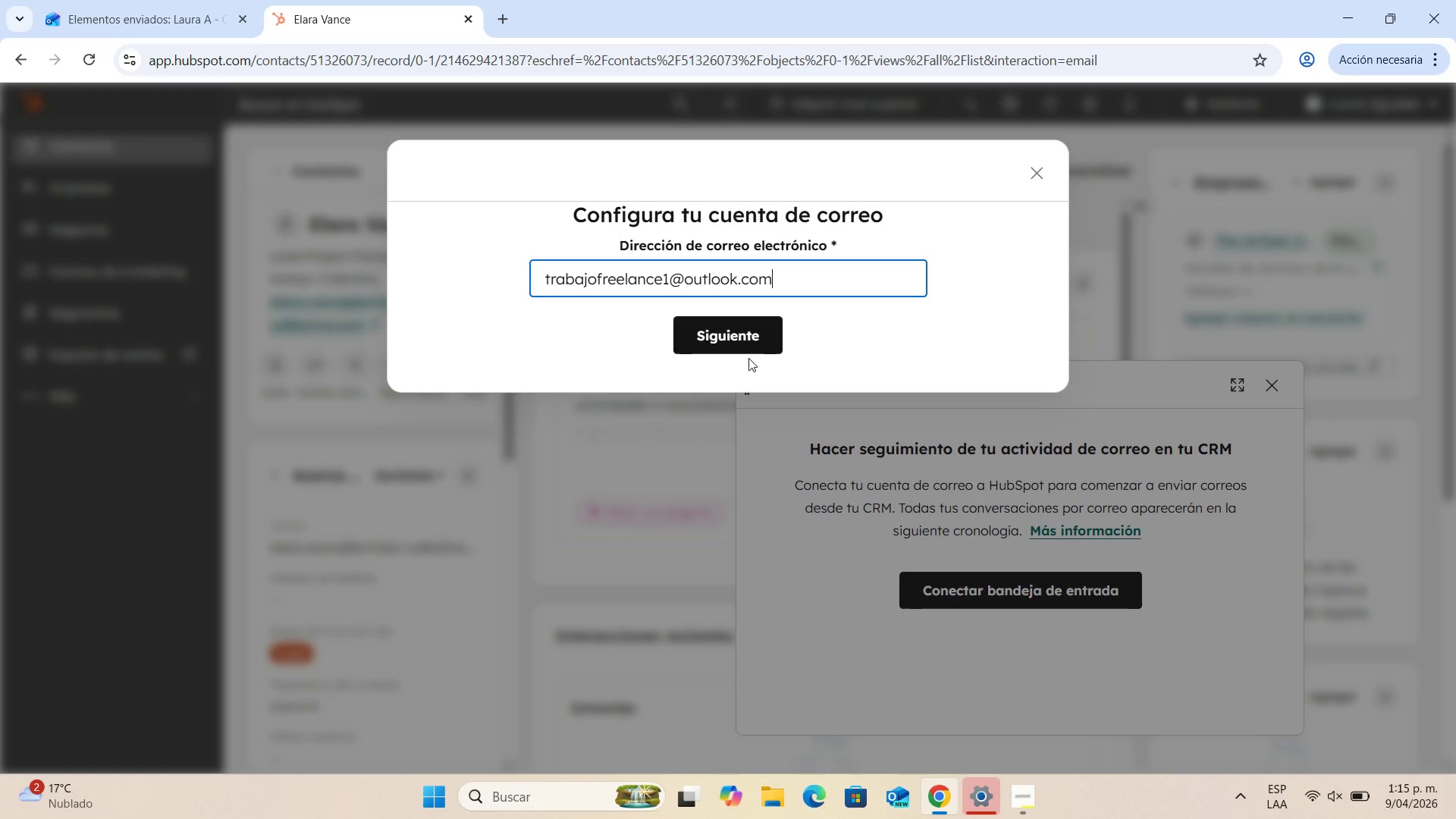 
left_click([755, 347])
 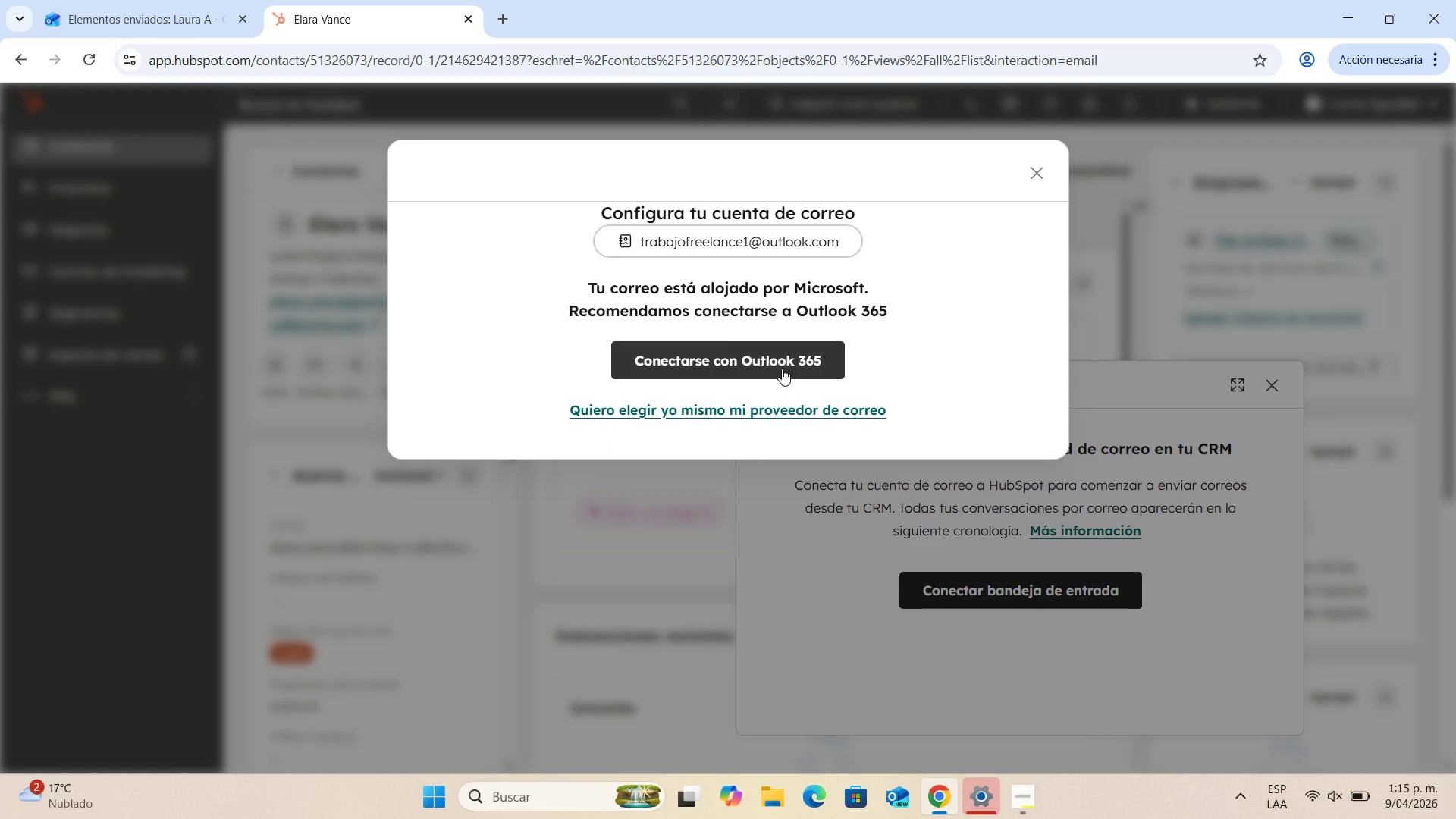 
wait(6.3)
 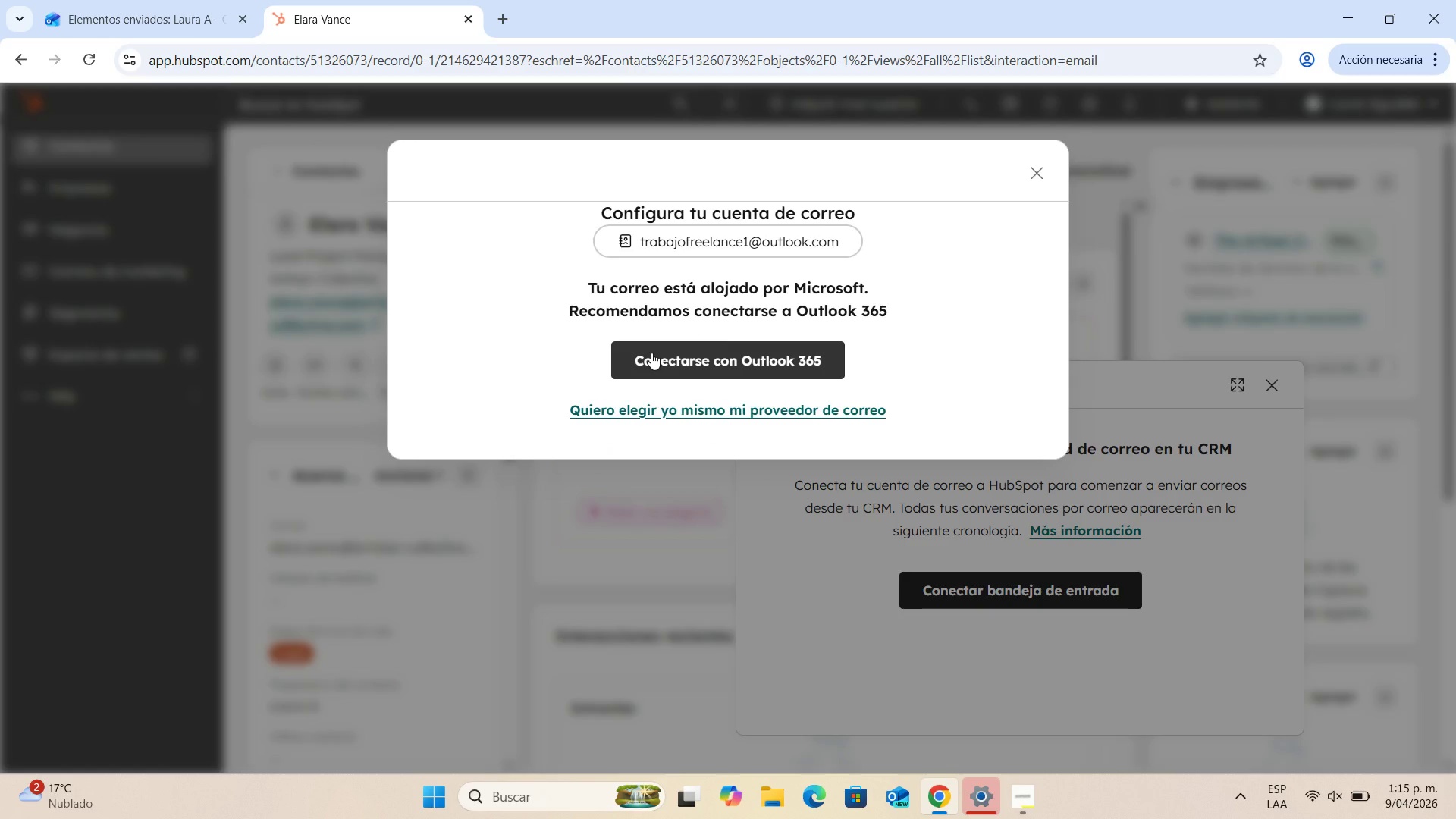 
left_click([791, 408])
 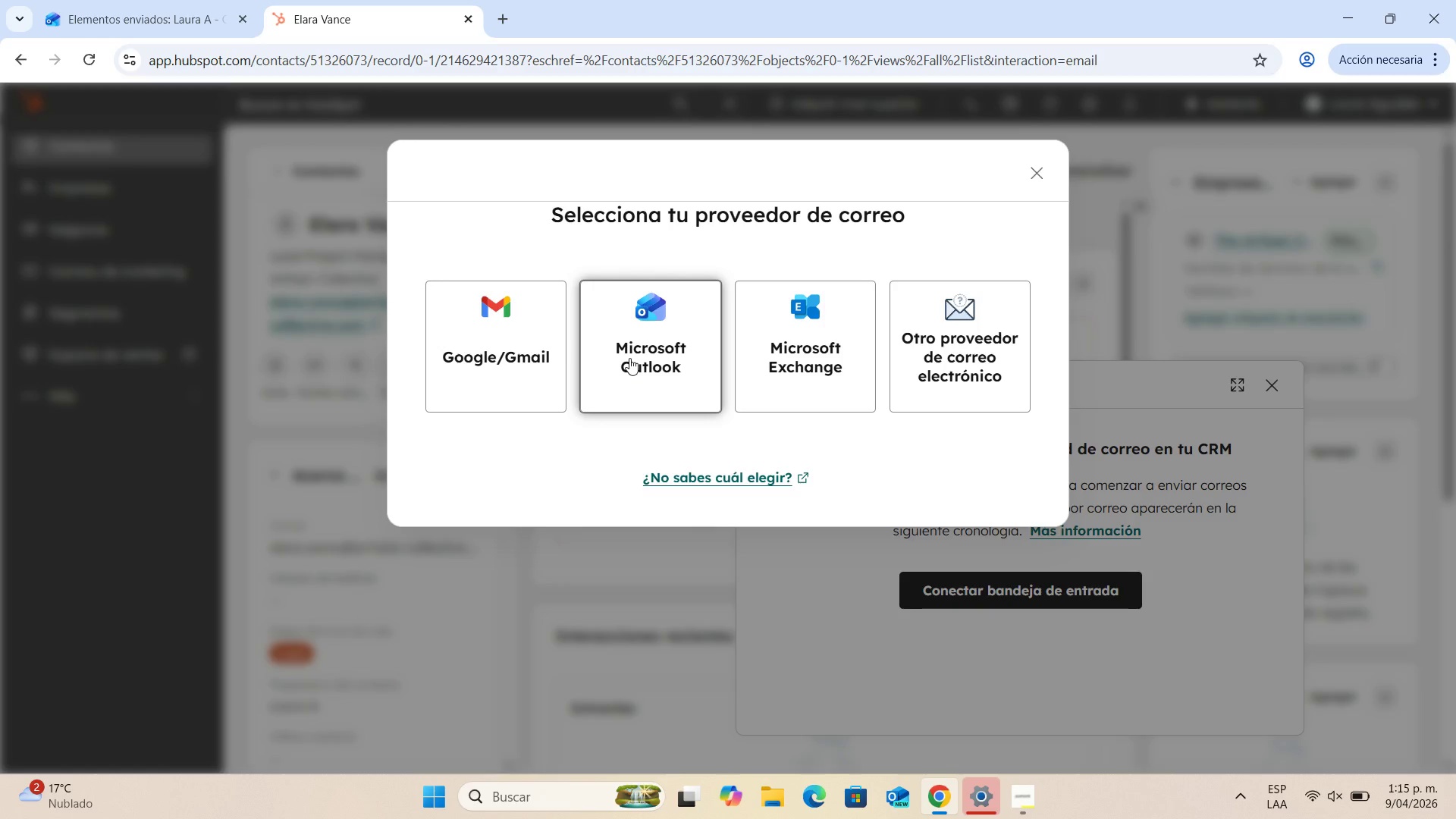 
left_click([629, 358])
 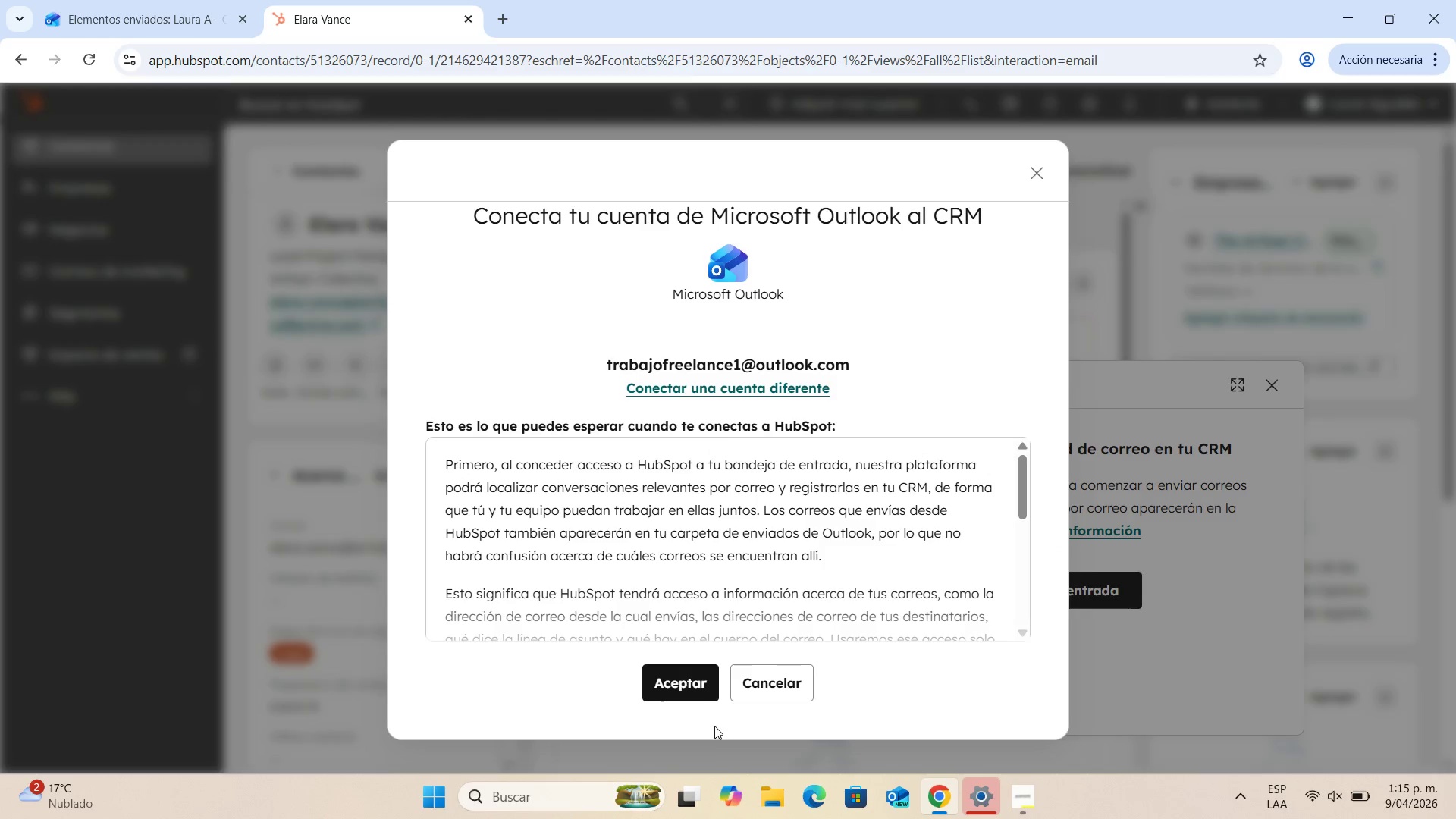 
left_click([697, 687])
 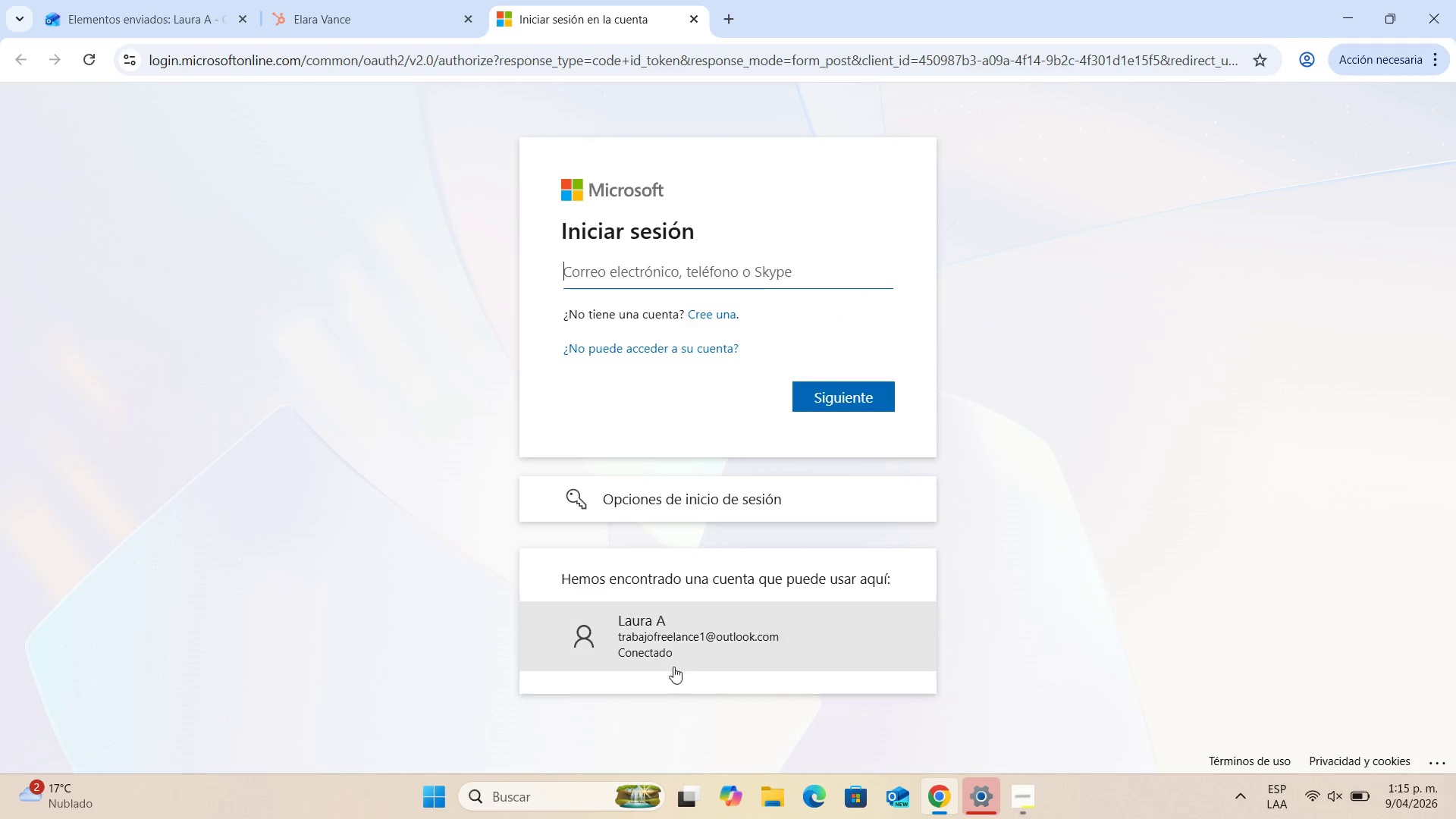 
wait(8.72)
 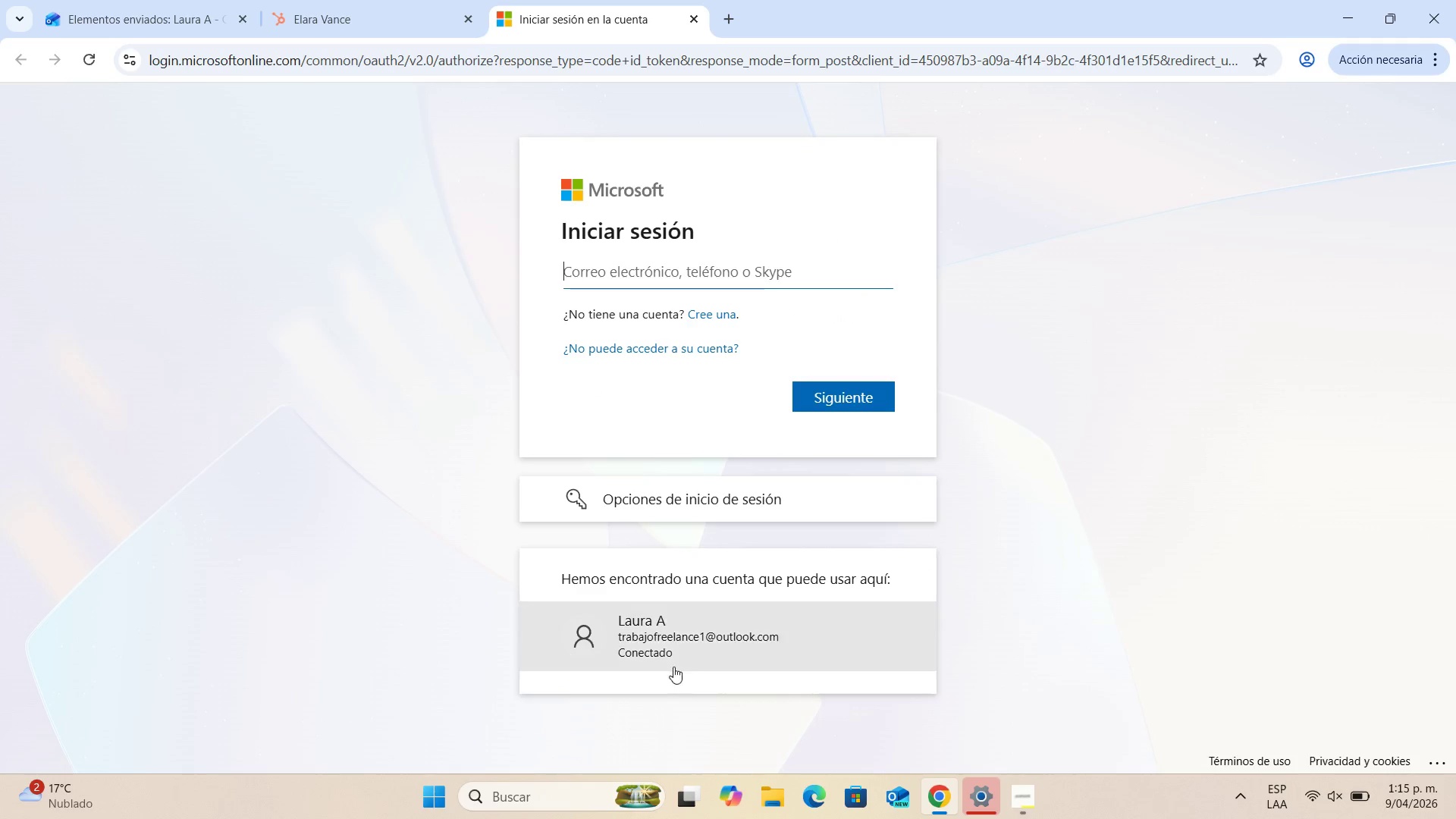 
scroll: coordinate [689, 570], scroll_direction: down, amount: 10.0
 